 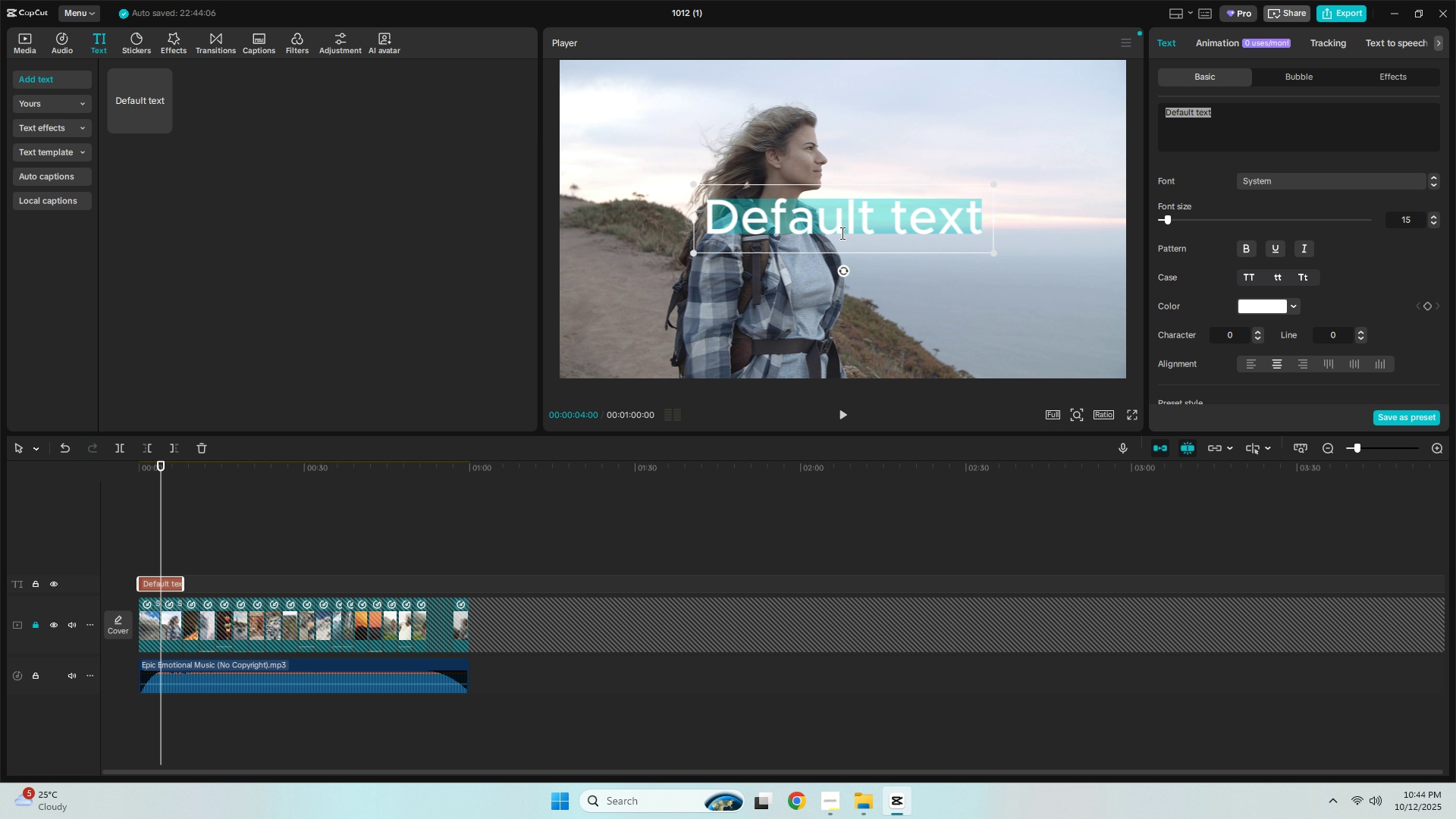 
type(The work)
key(Backspace)
type(ld is w)
key(Backspace)
type(Wai)
key(Backspace)
key(Backspace)
key(Backspace)
key(Backspace)
type(wa)
key(Backspace)
type( )
key(Backspace)
type(waiting)
 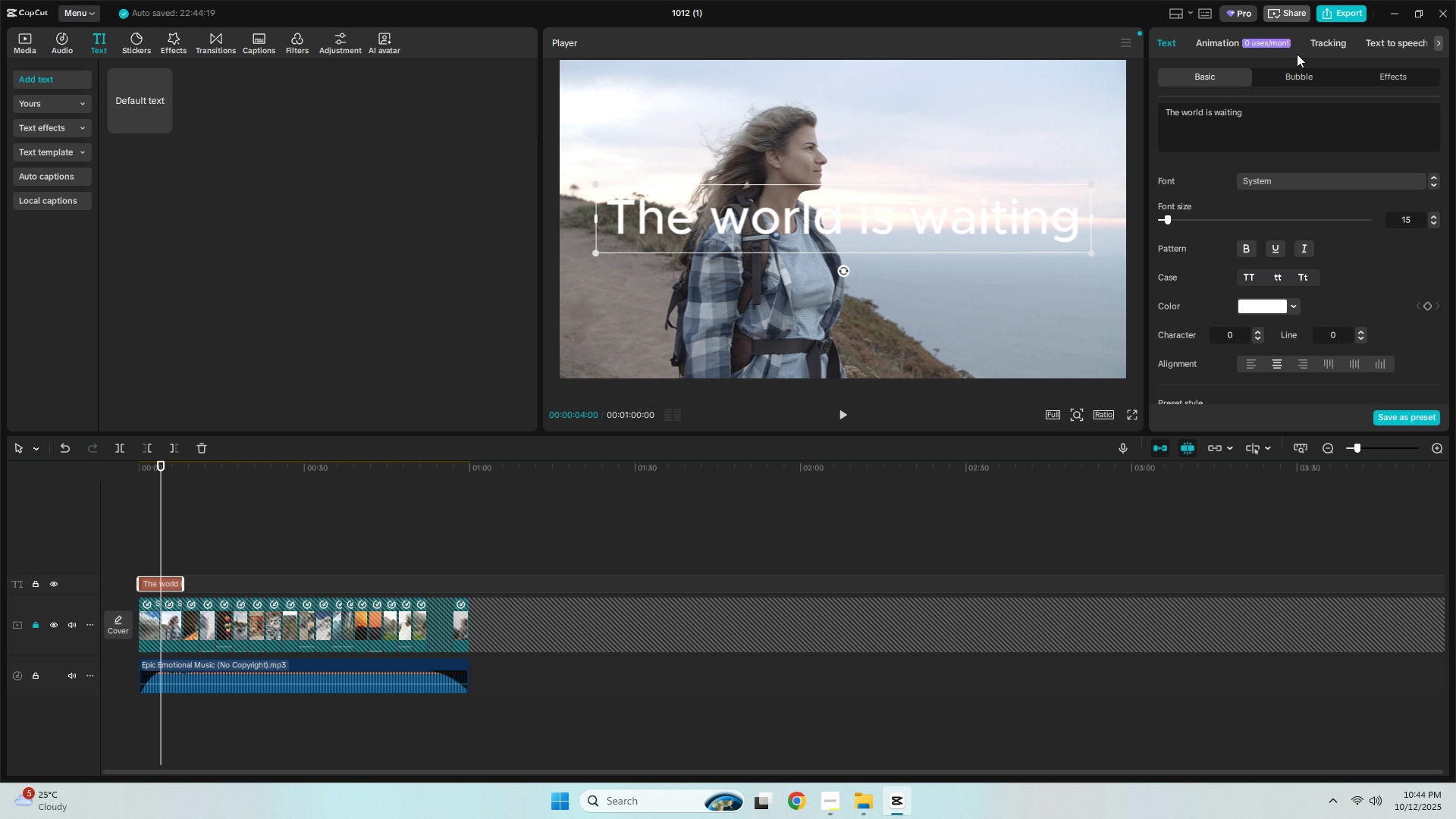 
left_click([919, 309])
 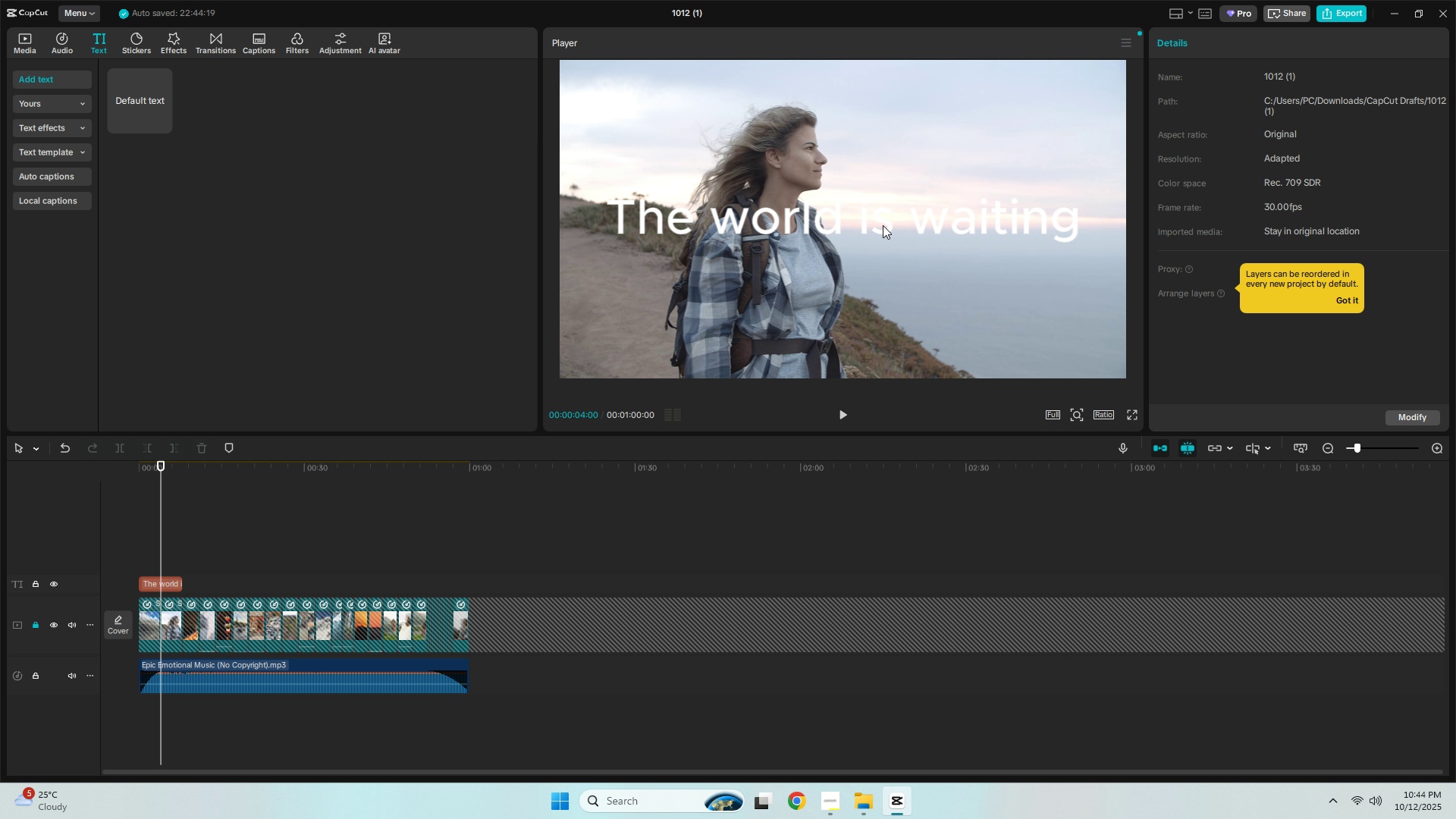 
left_click_drag(start_coordinate=[883, 225], to_coordinate=[873, 313])
 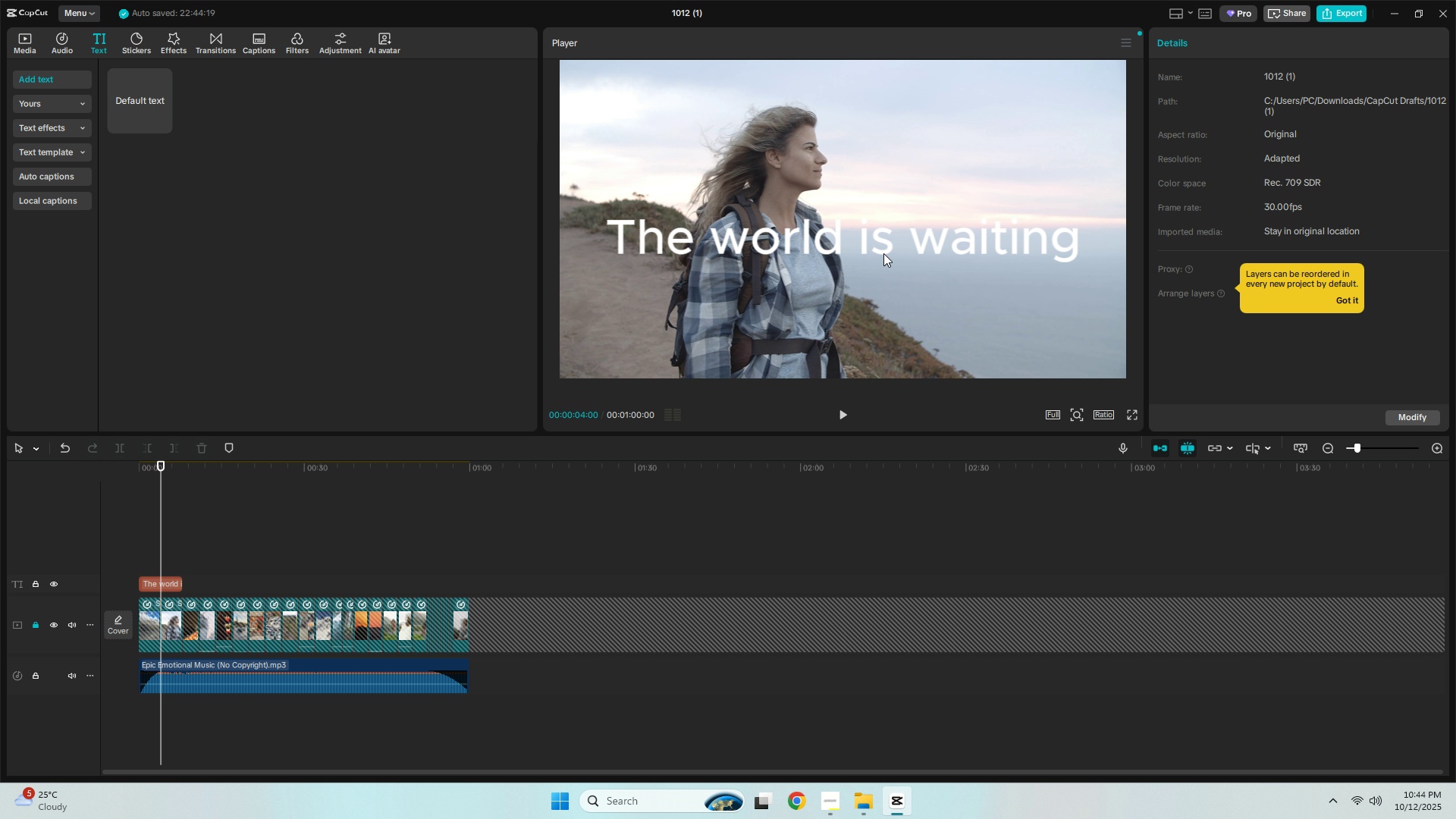 
left_click([883, 253])
 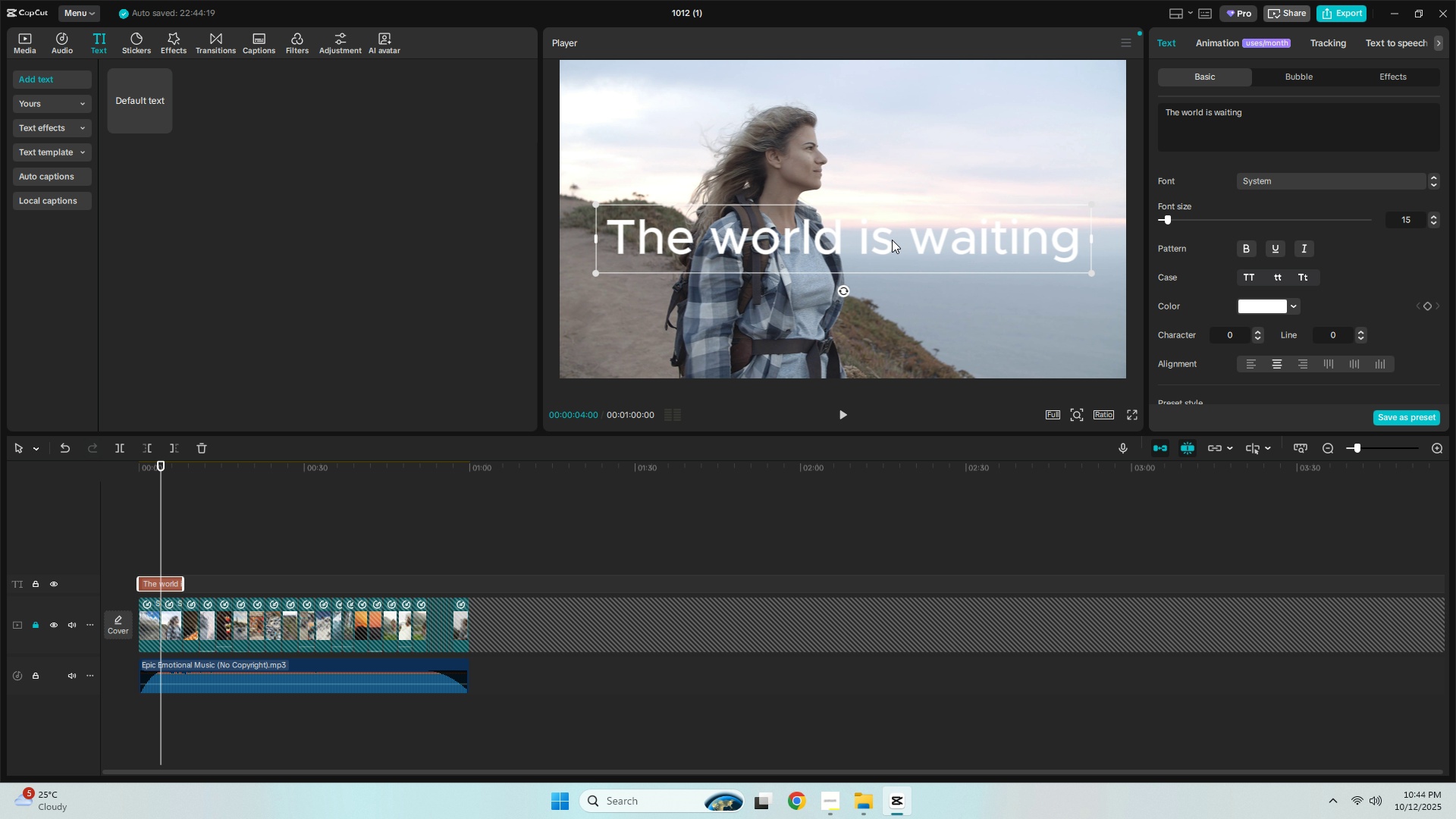 
left_click_drag(start_coordinate=[894, 237], to_coordinate=[890, 281])
 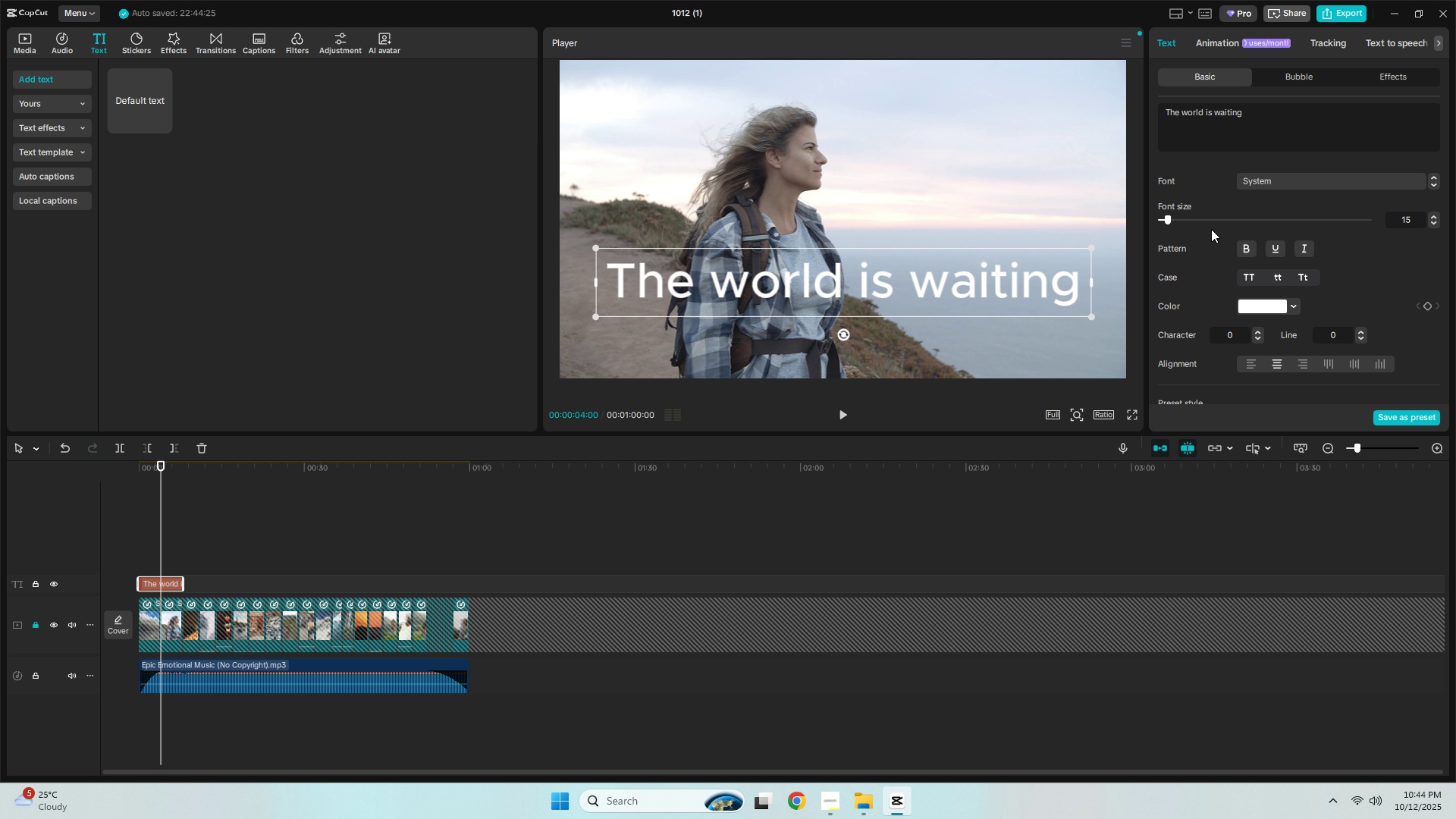 
scroll: coordinate [1316, 268], scroll_direction: down, amount: 2.0
 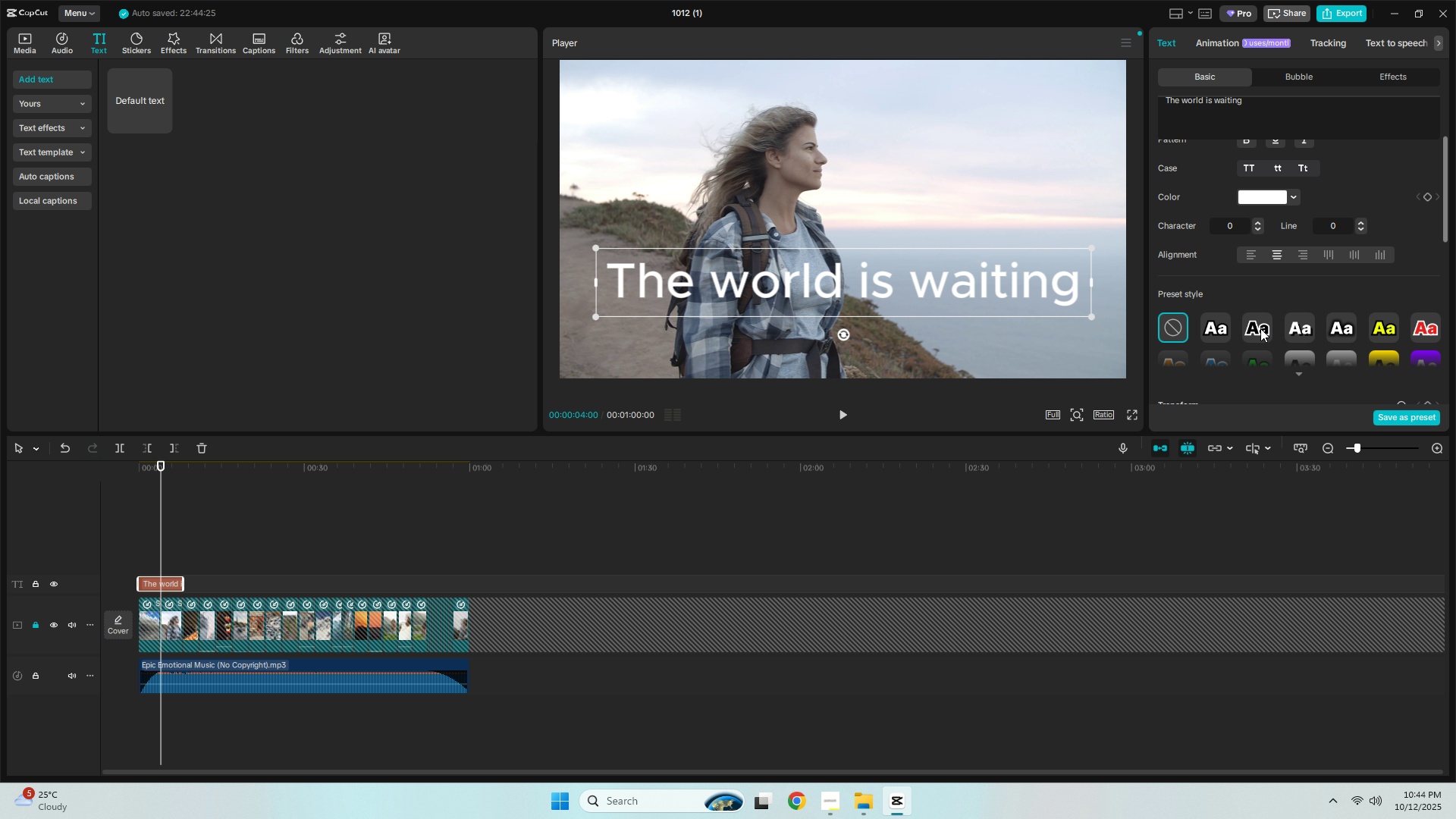 
left_click([1259, 328])
 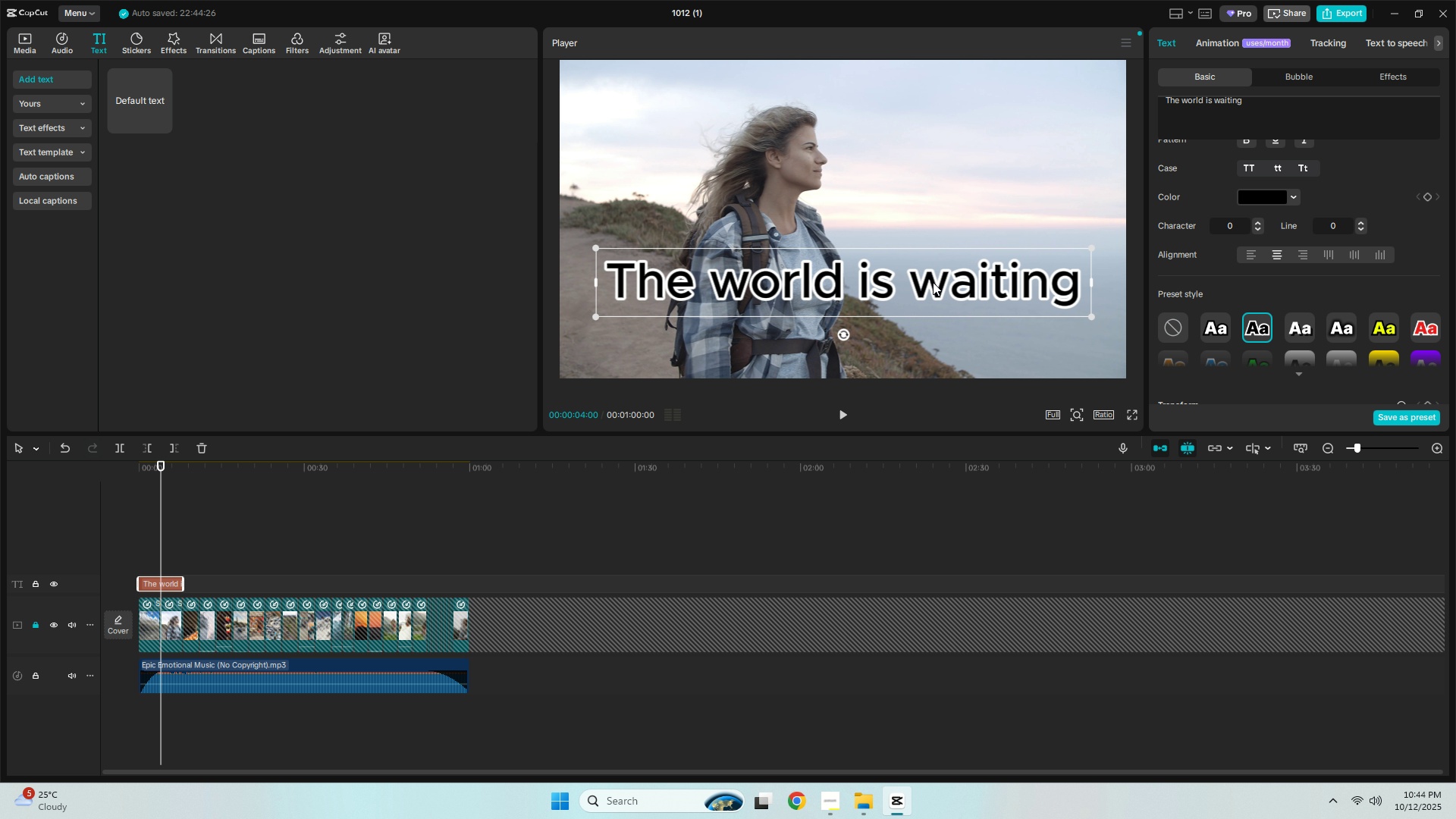 
left_click_drag(start_coordinate=[927, 274], to_coordinate=[927, 287])
 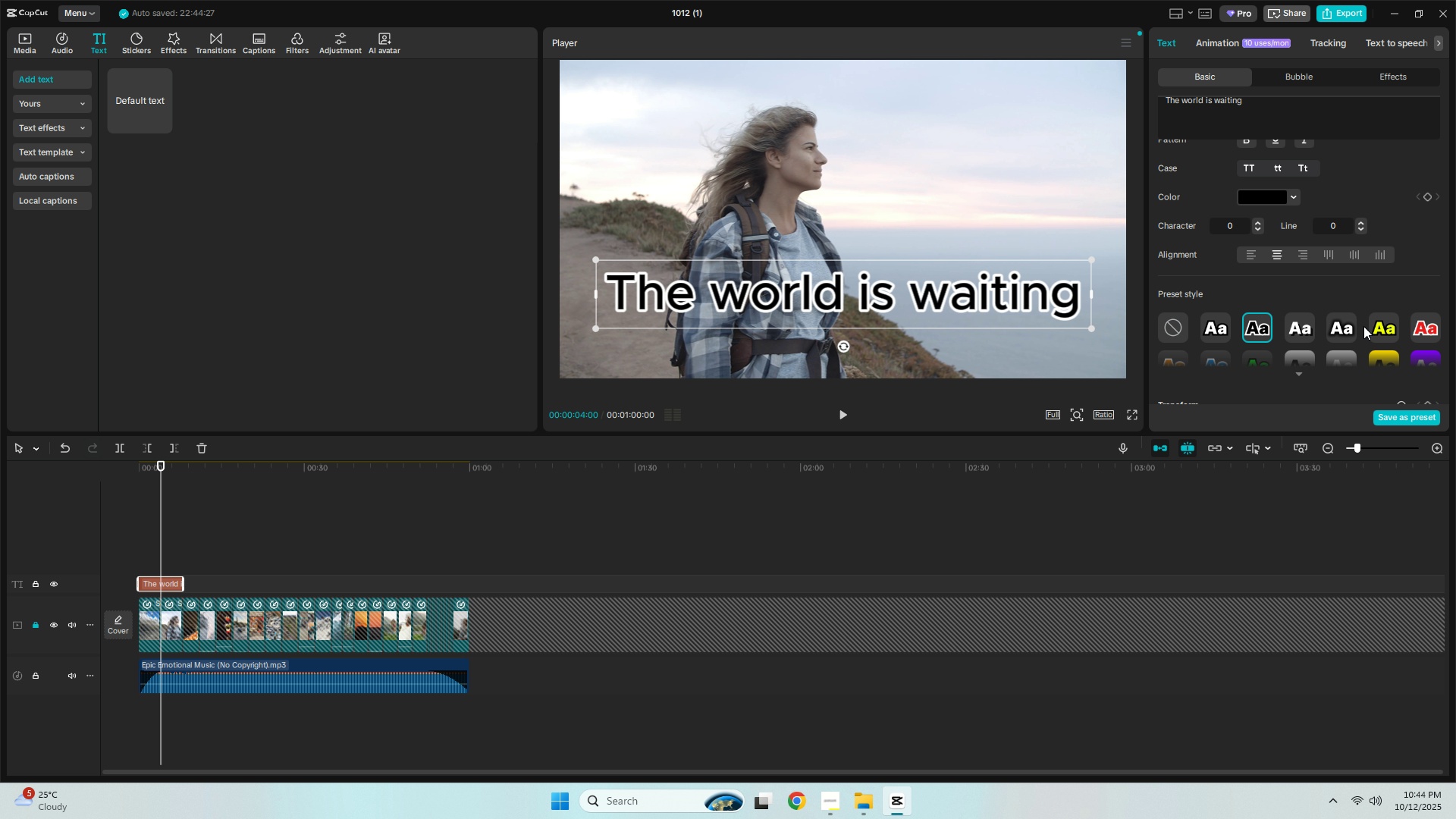 
scroll: coordinate [1401, 294], scroll_direction: down, amount: 2.0
 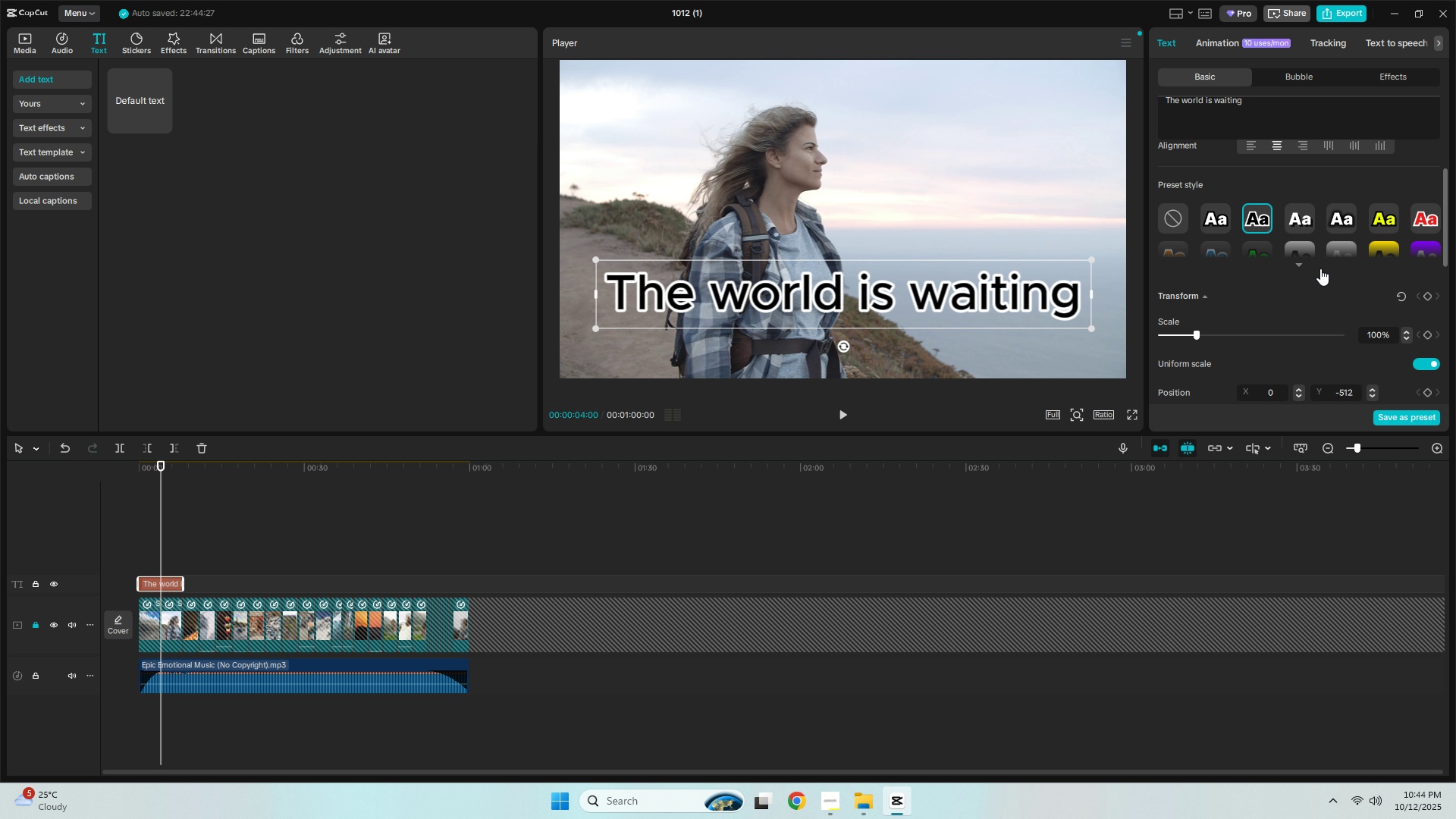 
left_click([1292, 268])
 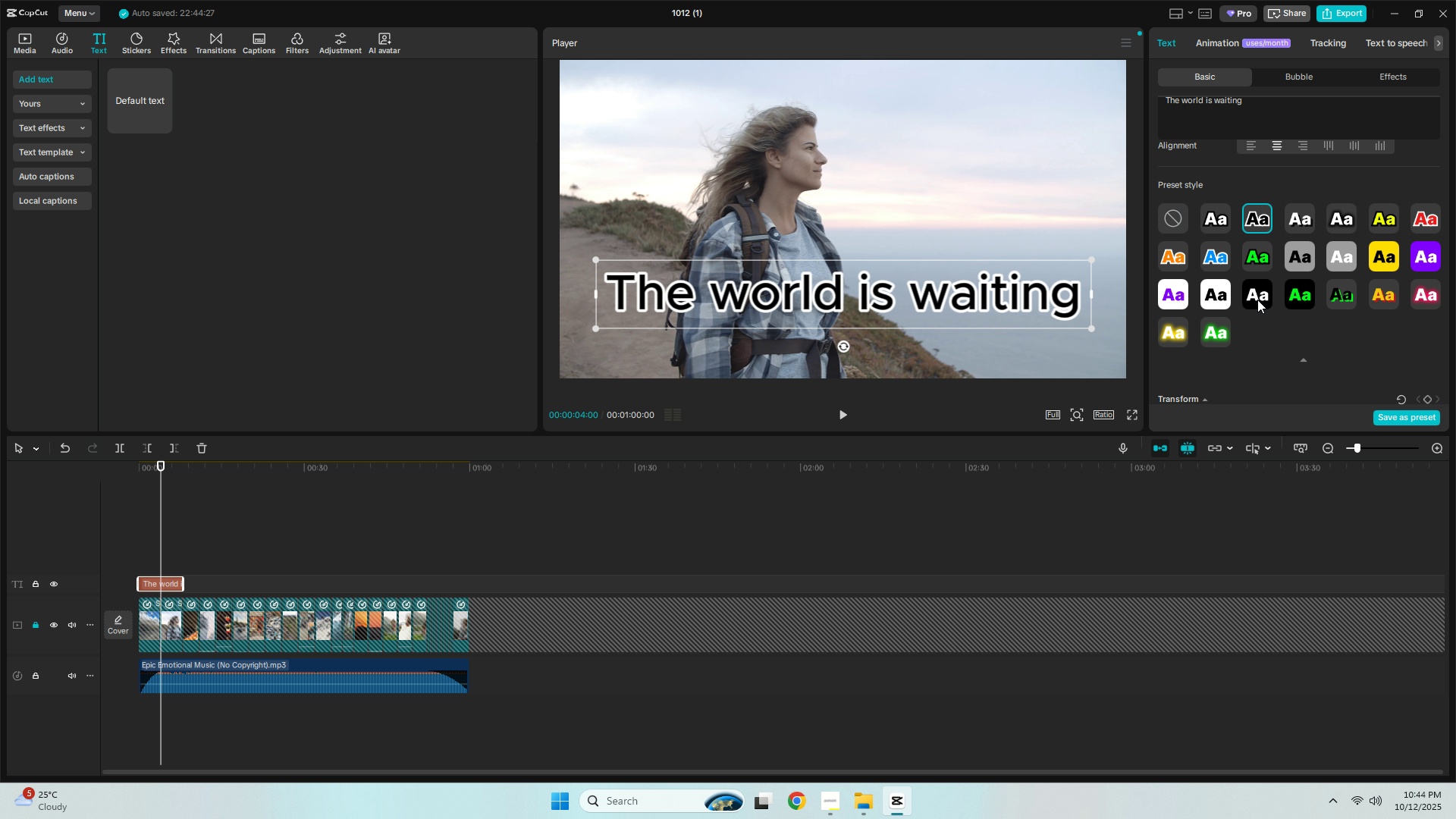 
left_click([1257, 297])
 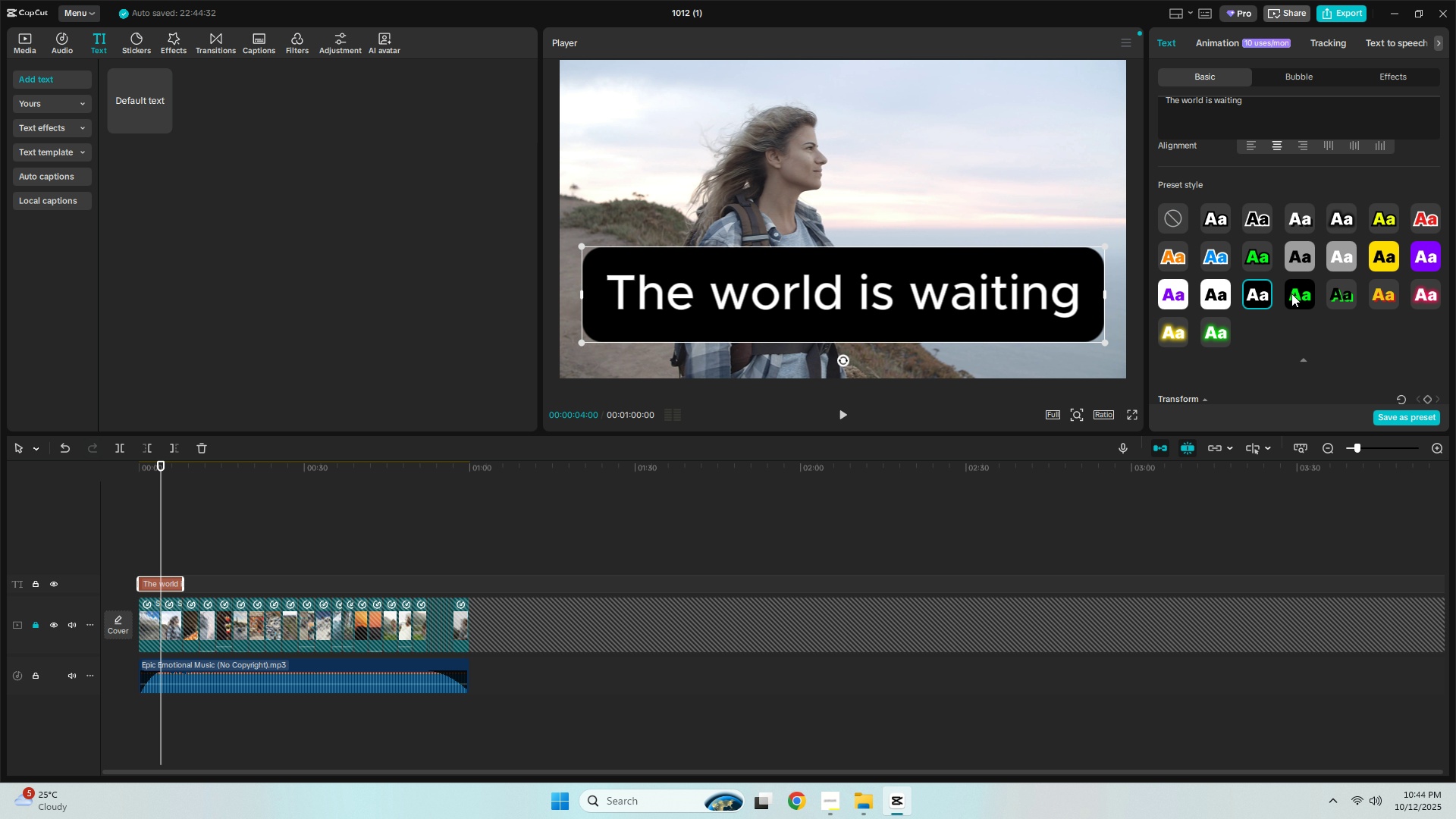 
left_click([1295, 293])
 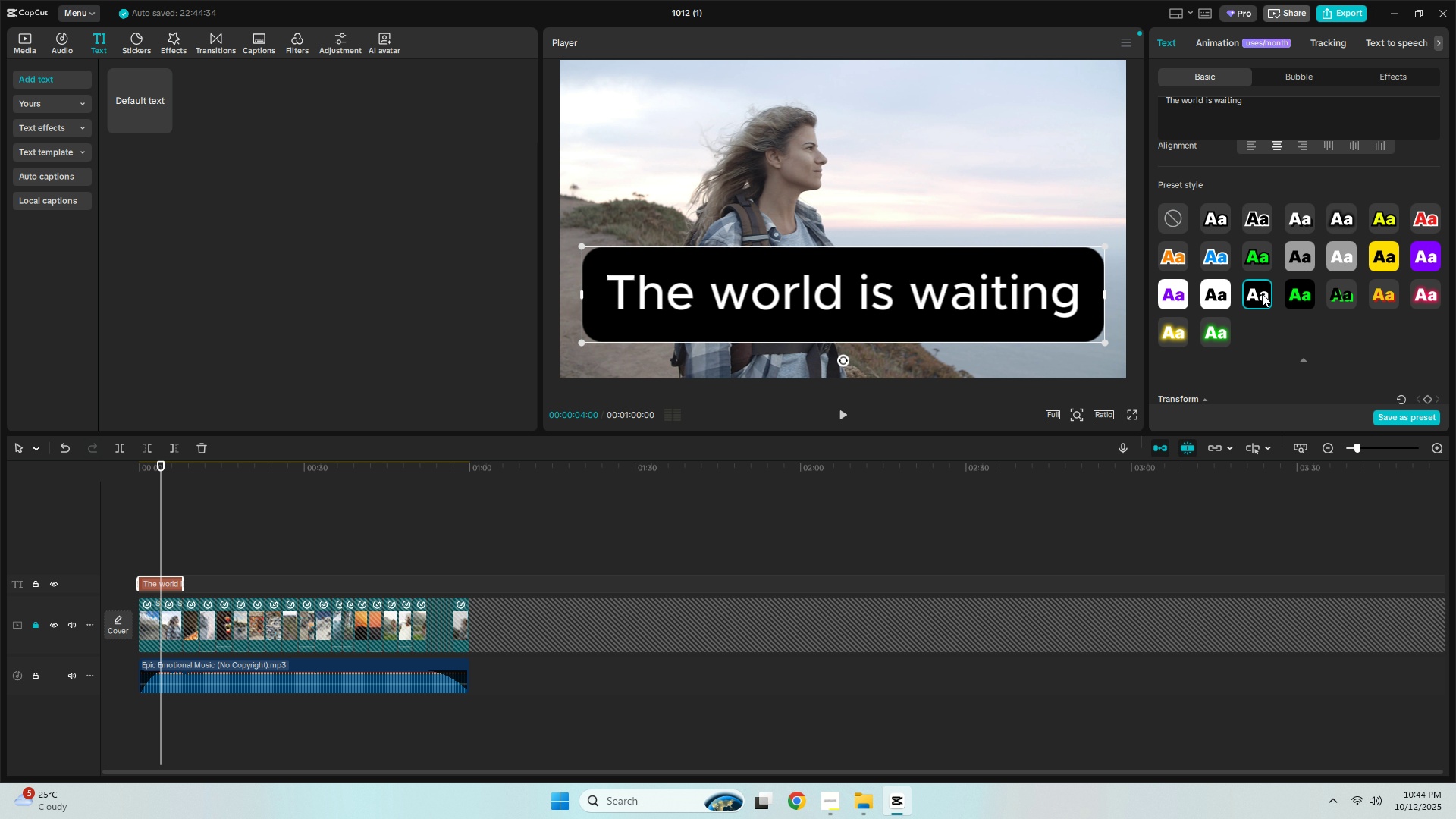 
double_click([1214, 295])
 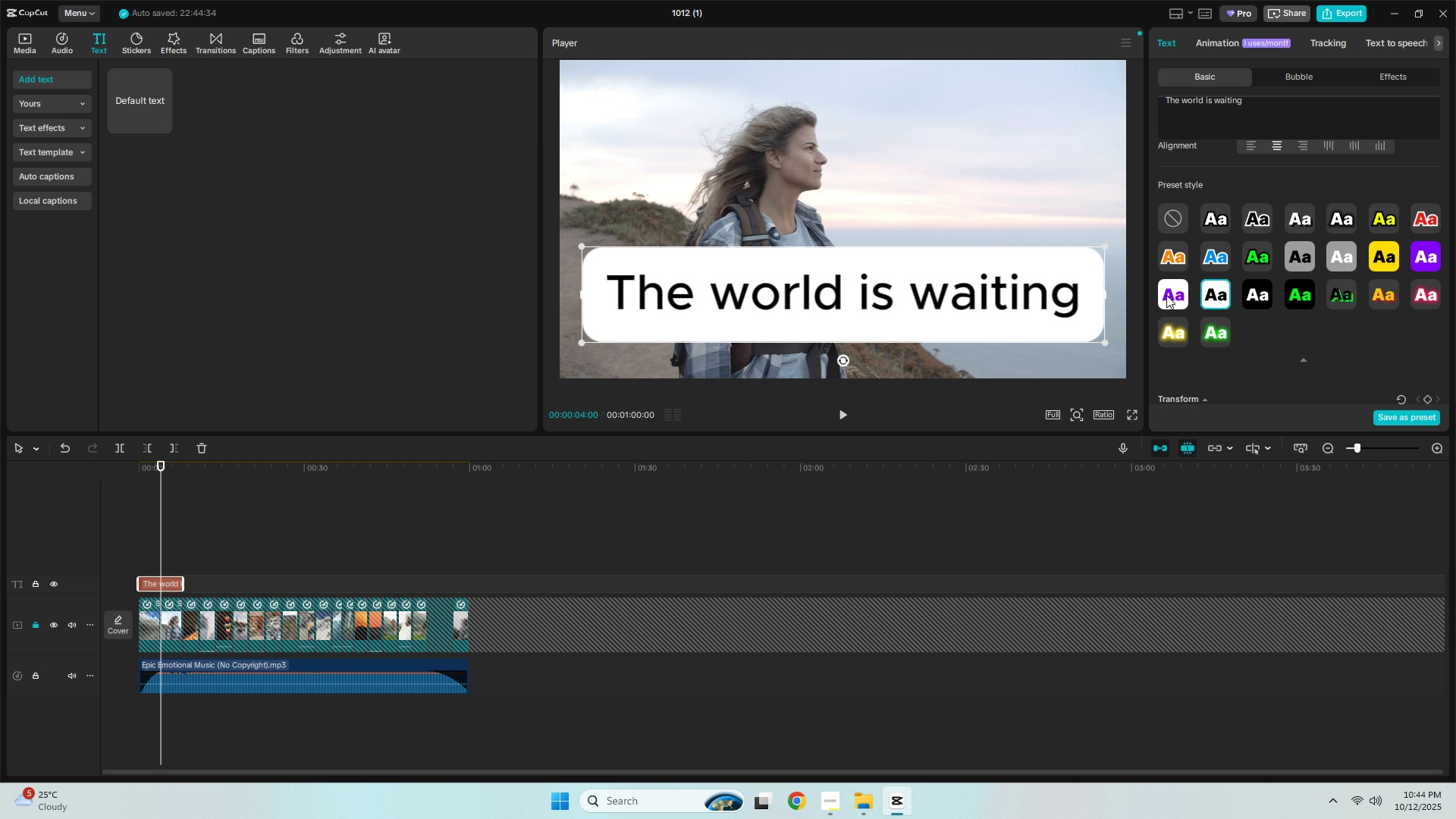 
left_click([1166, 295])
 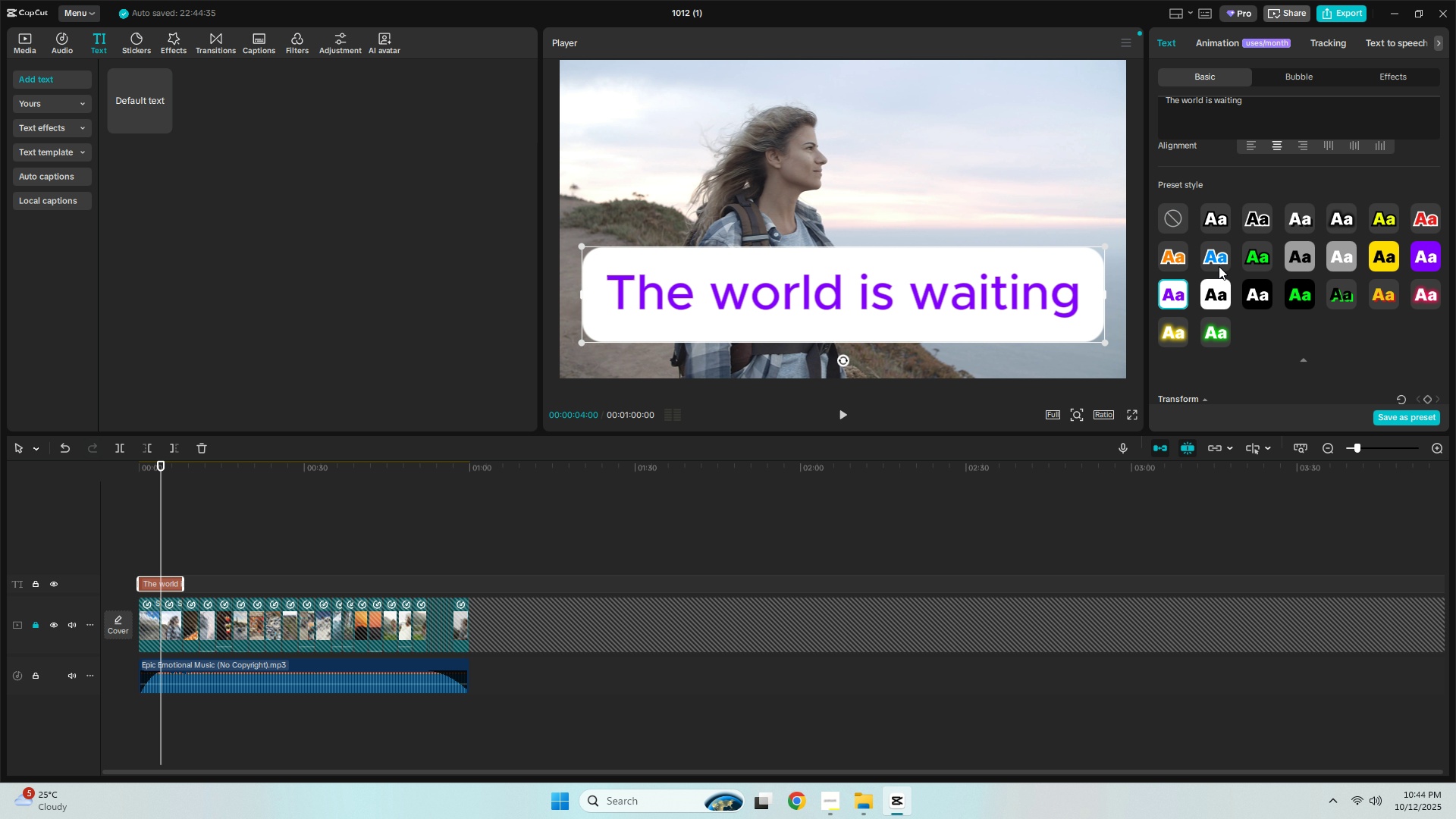 
left_click([1219, 266])
 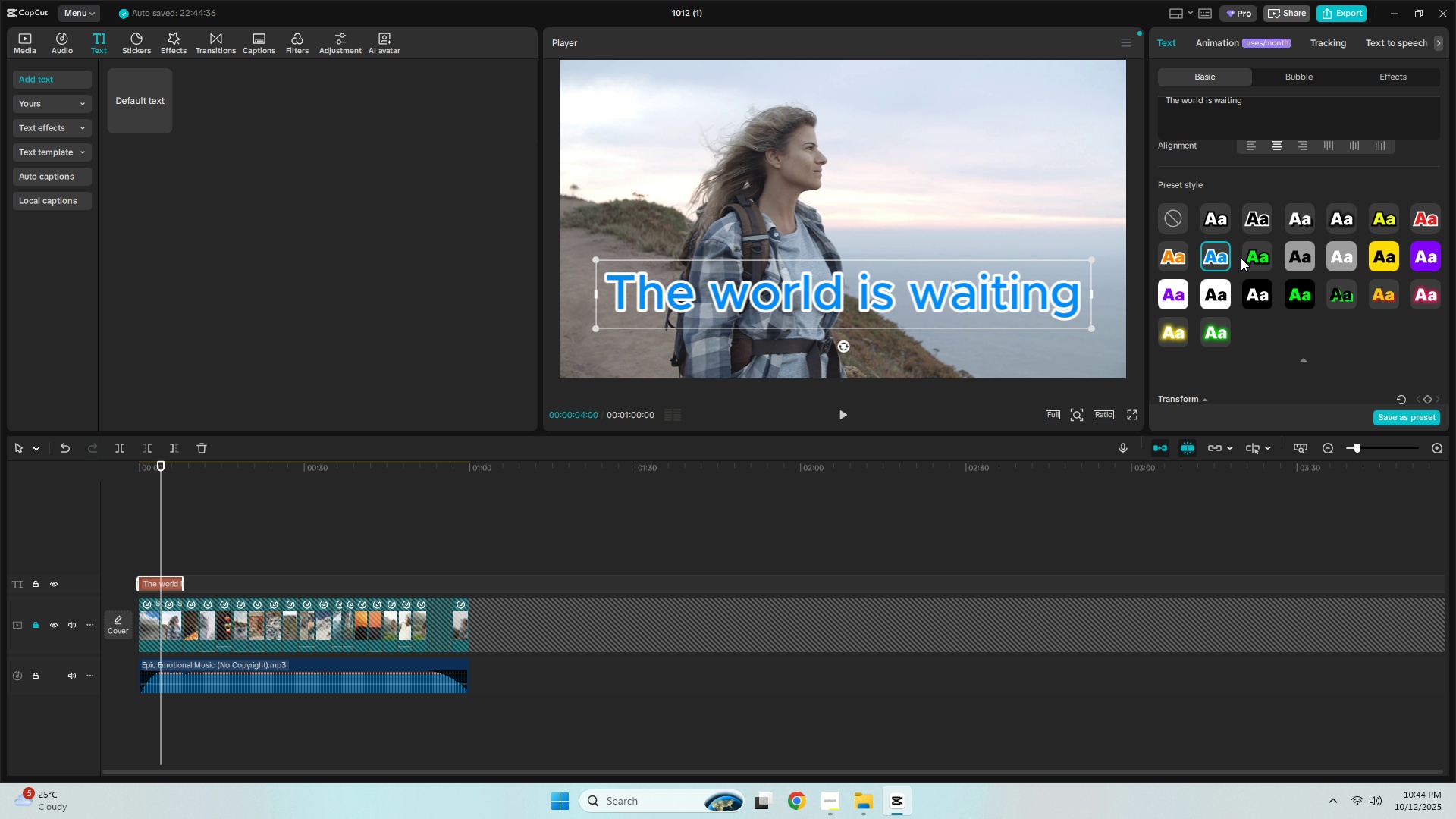 
left_click([1262, 256])
 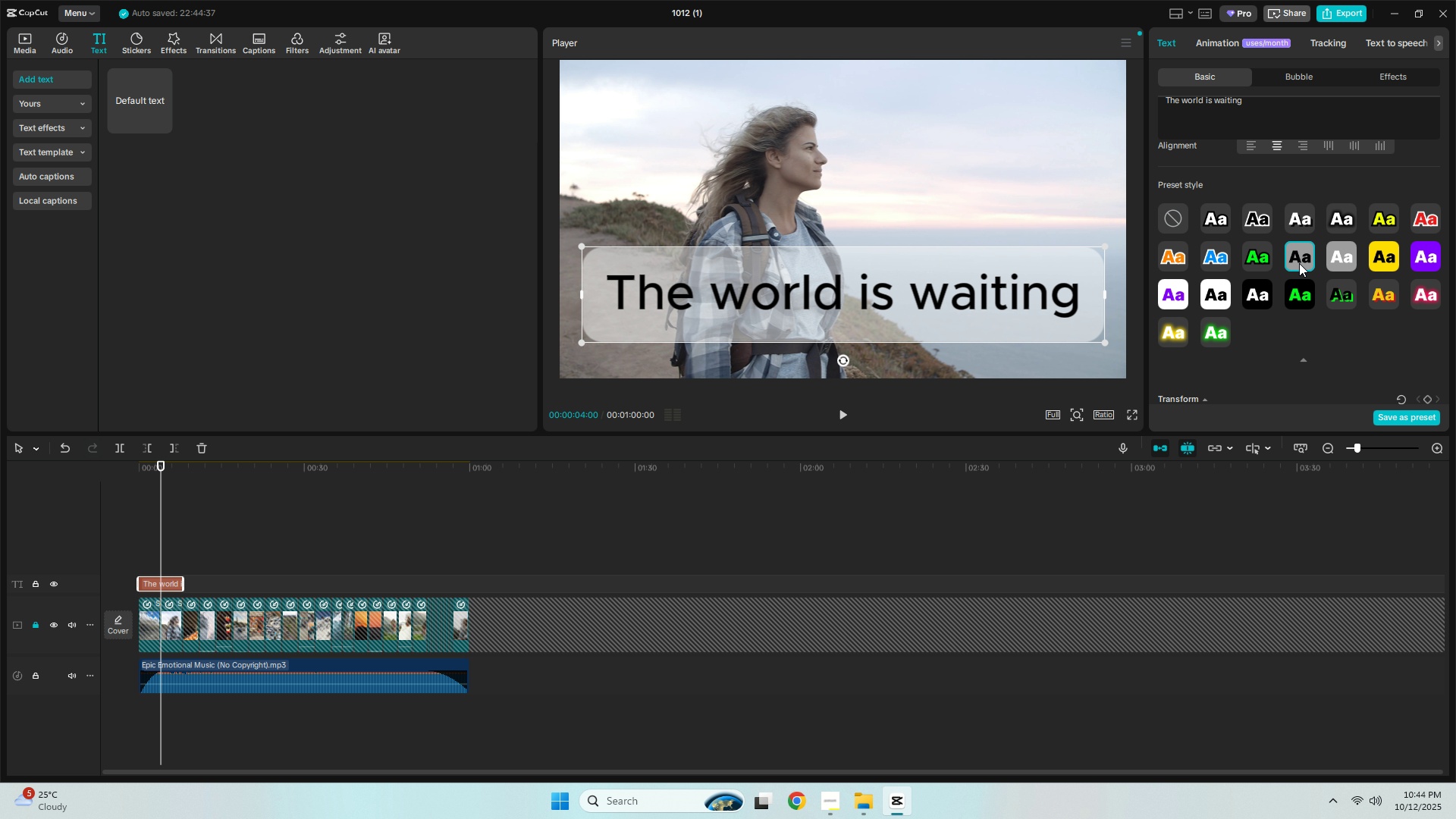 
left_click_drag(start_coordinate=[1105, 341], to_coordinate=[956, 295])
 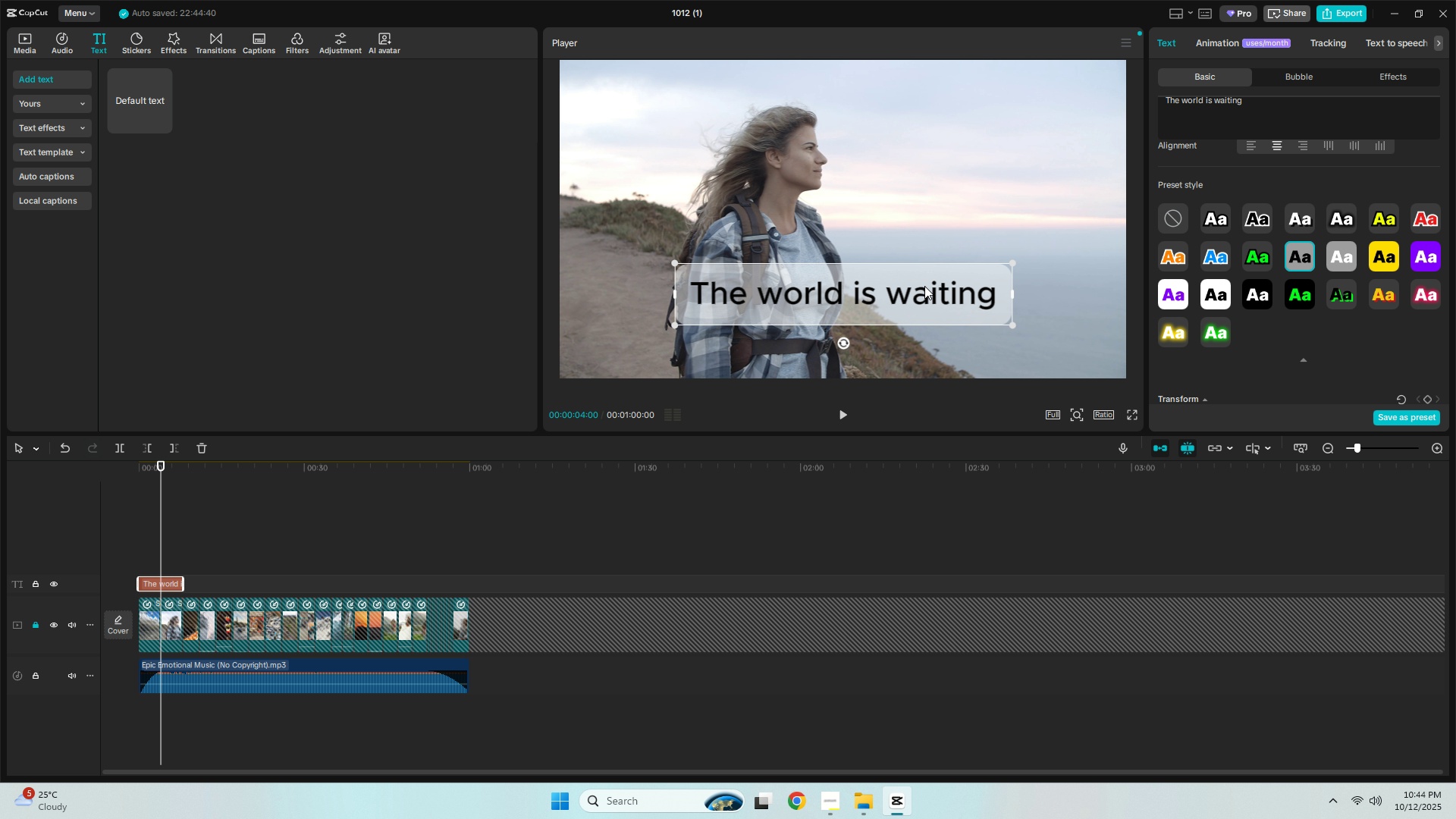 
left_click_drag(start_coordinate=[896, 284], to_coordinate=[892, 306])
 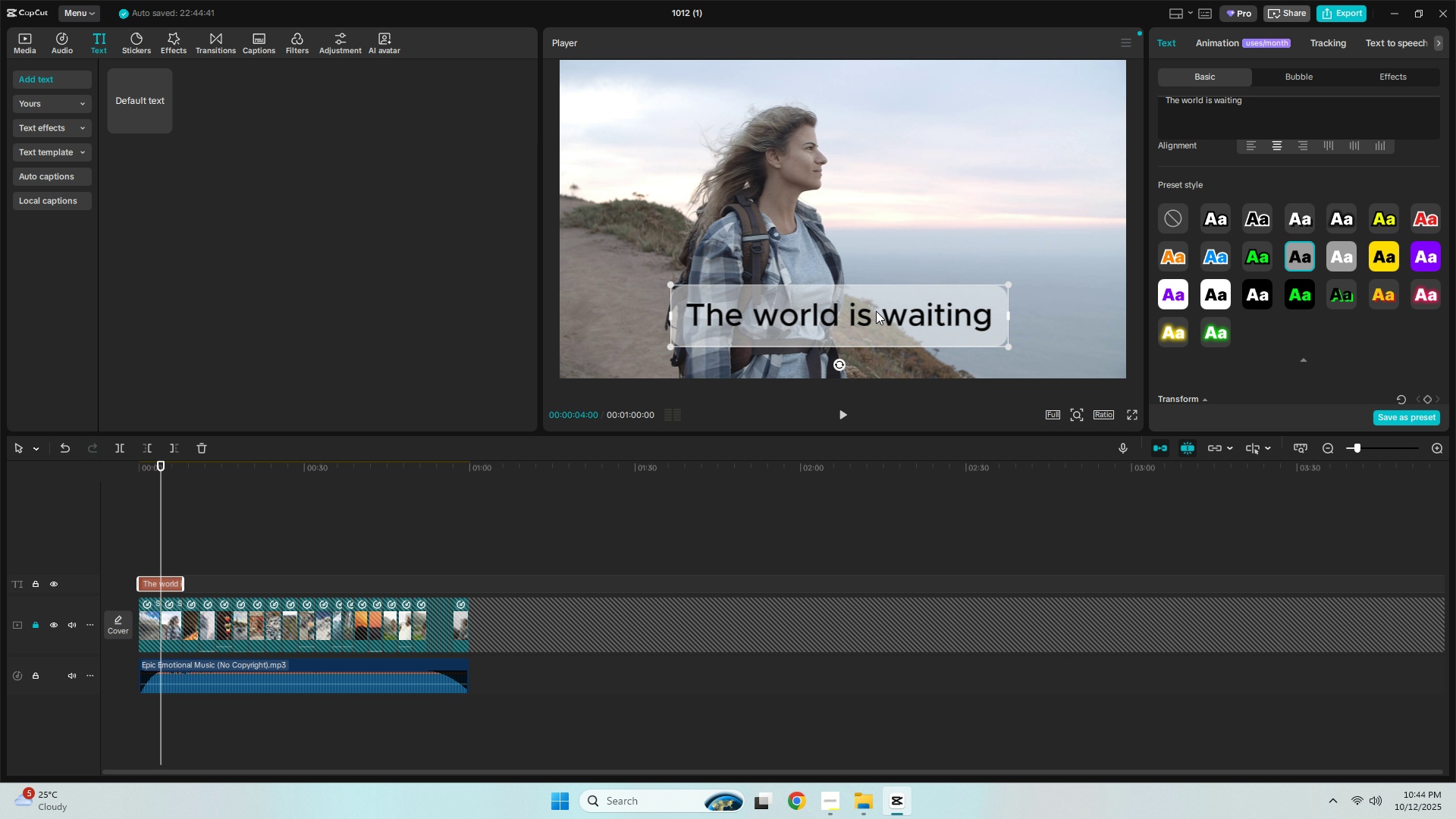 
key(Space)
 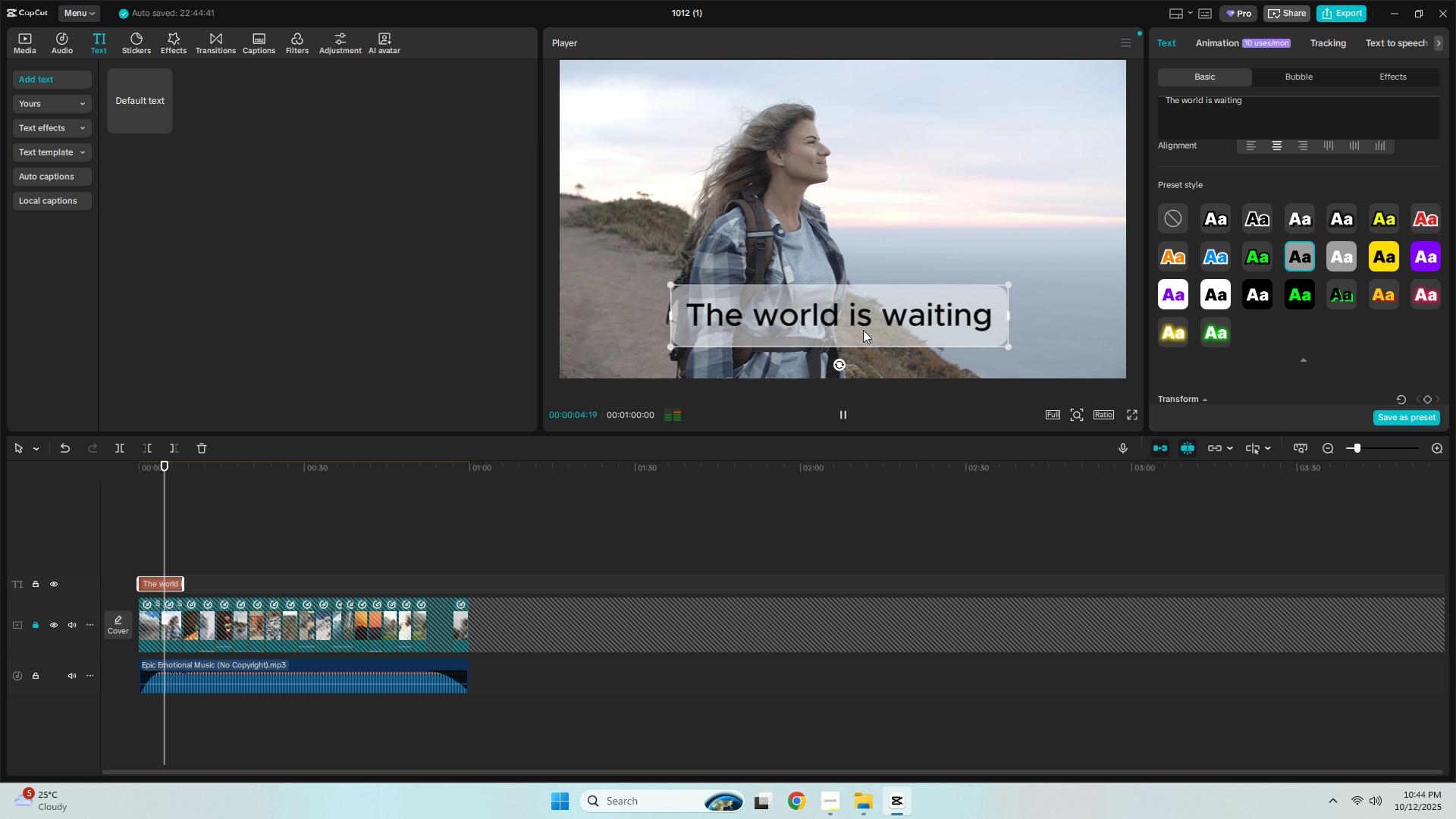 
key(Space)
 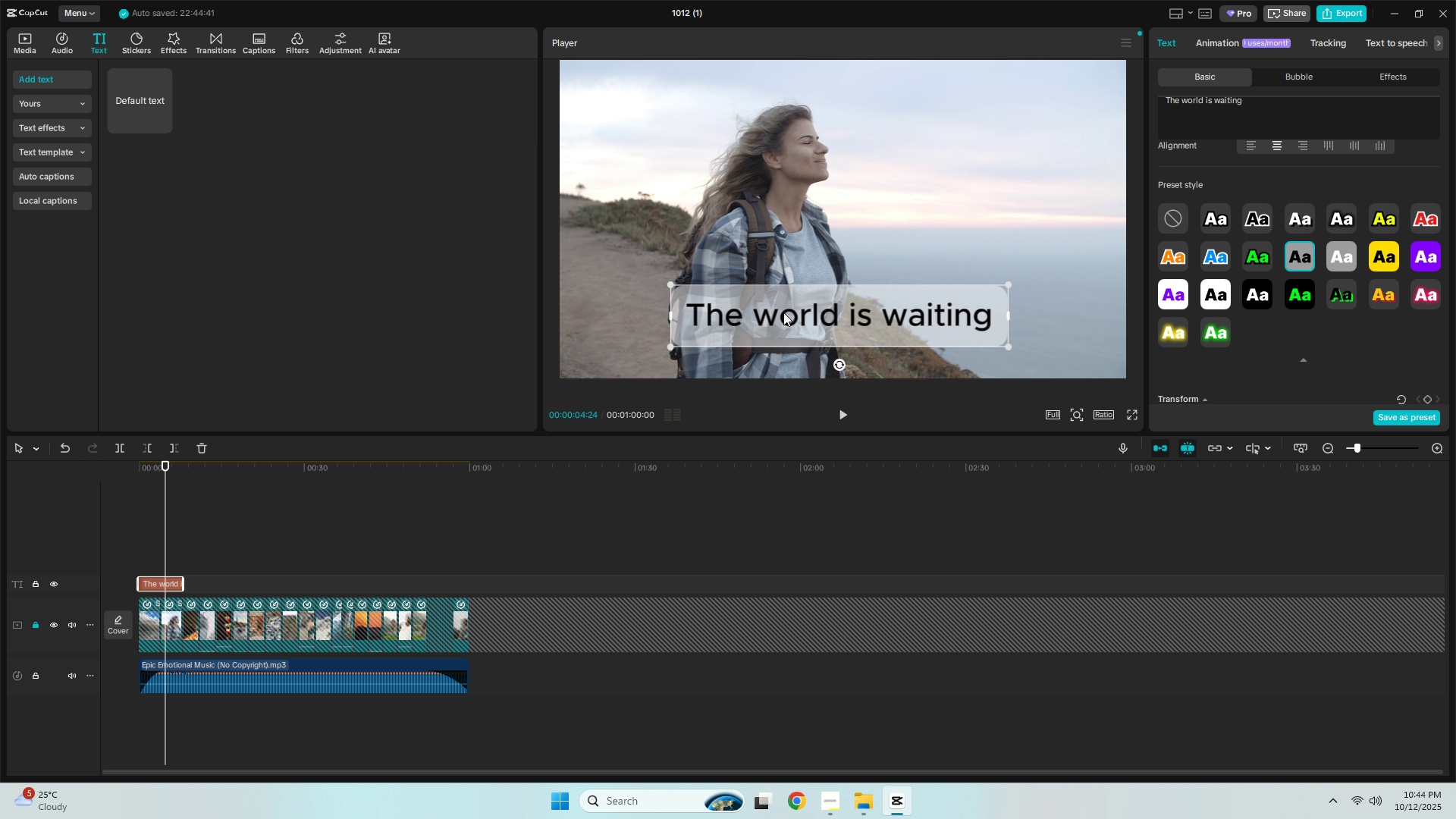 
double_click([777, 315])
 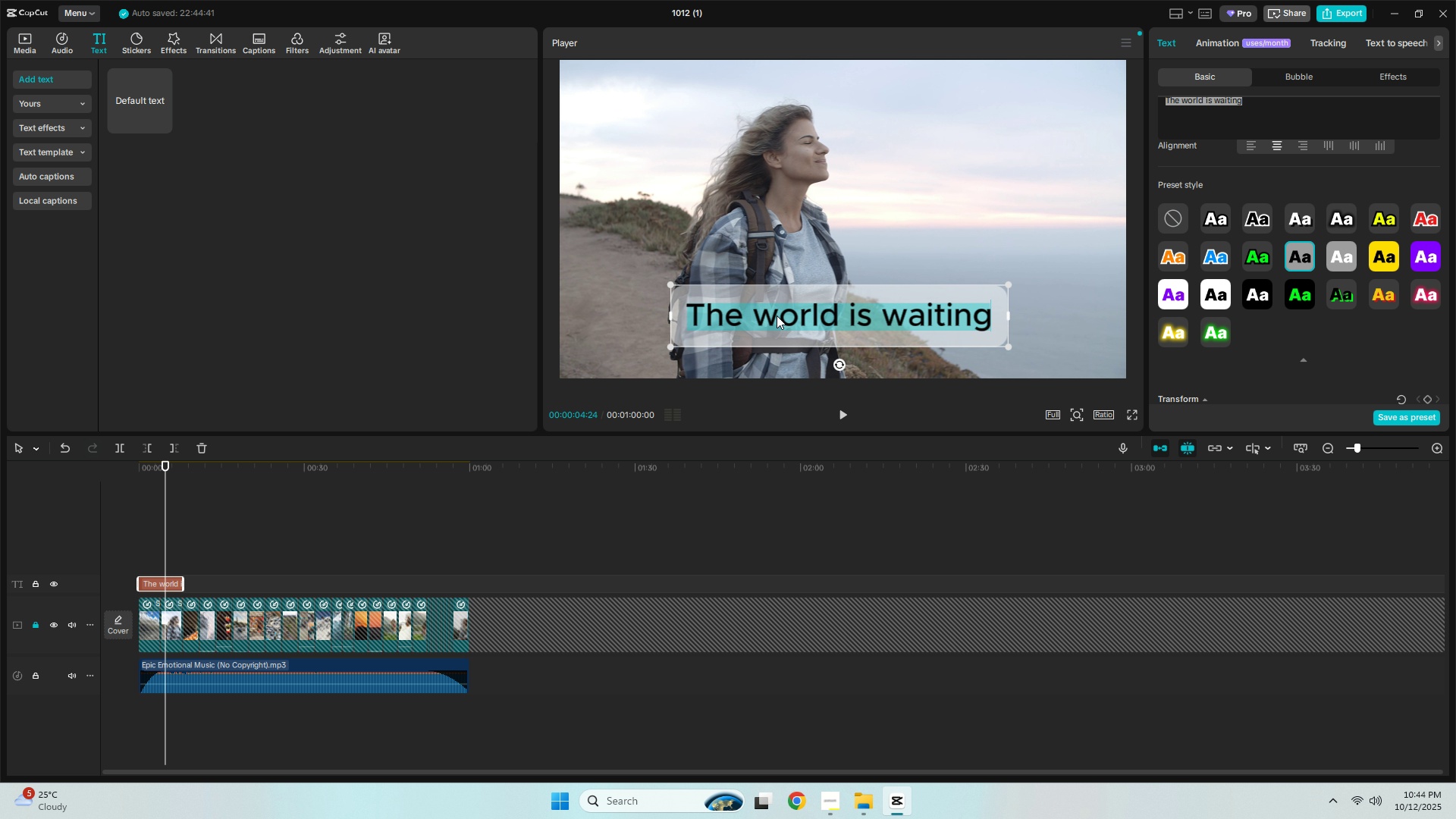 
triple_click([777, 315])
 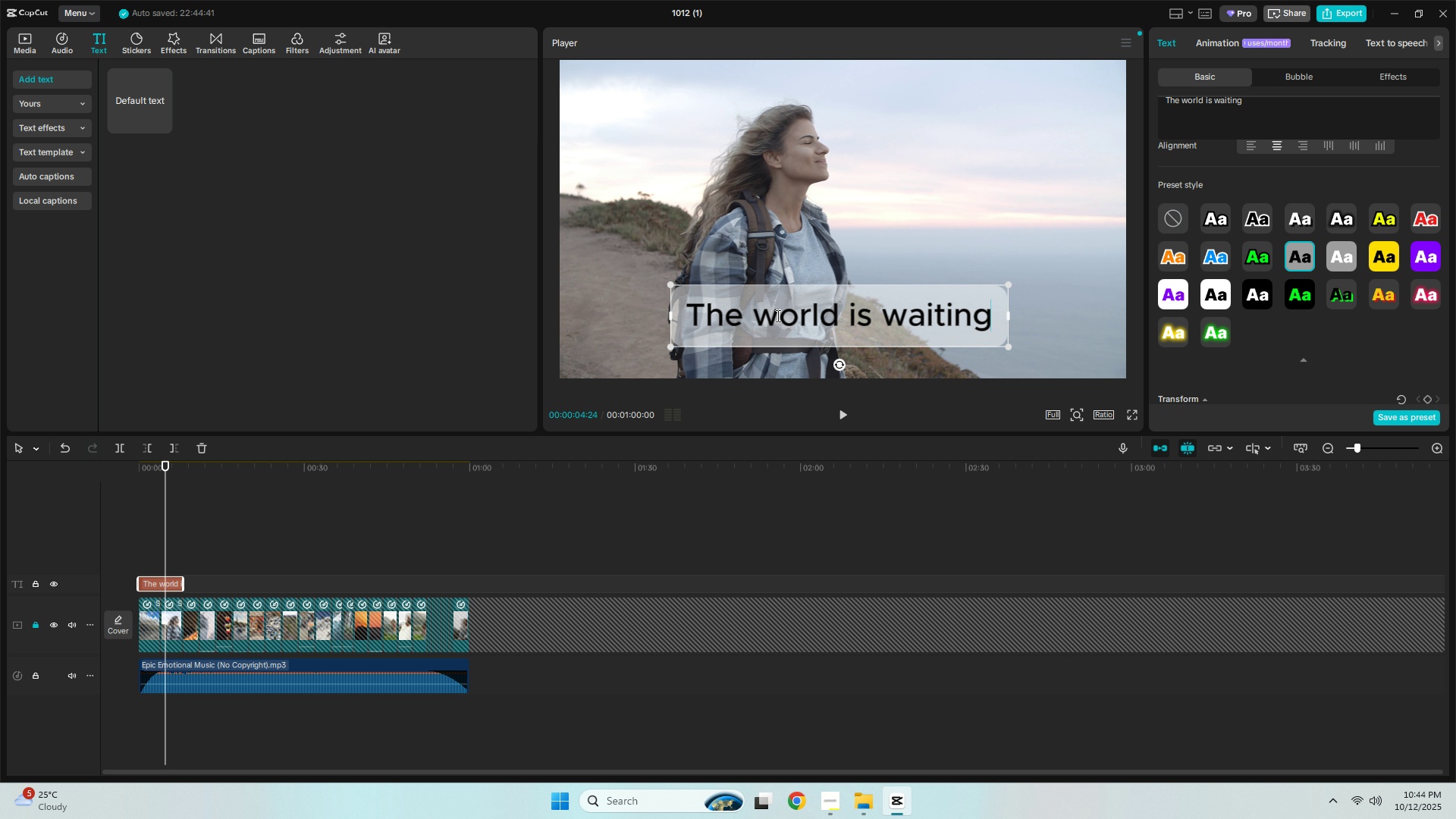 
triple_click([777, 315])
 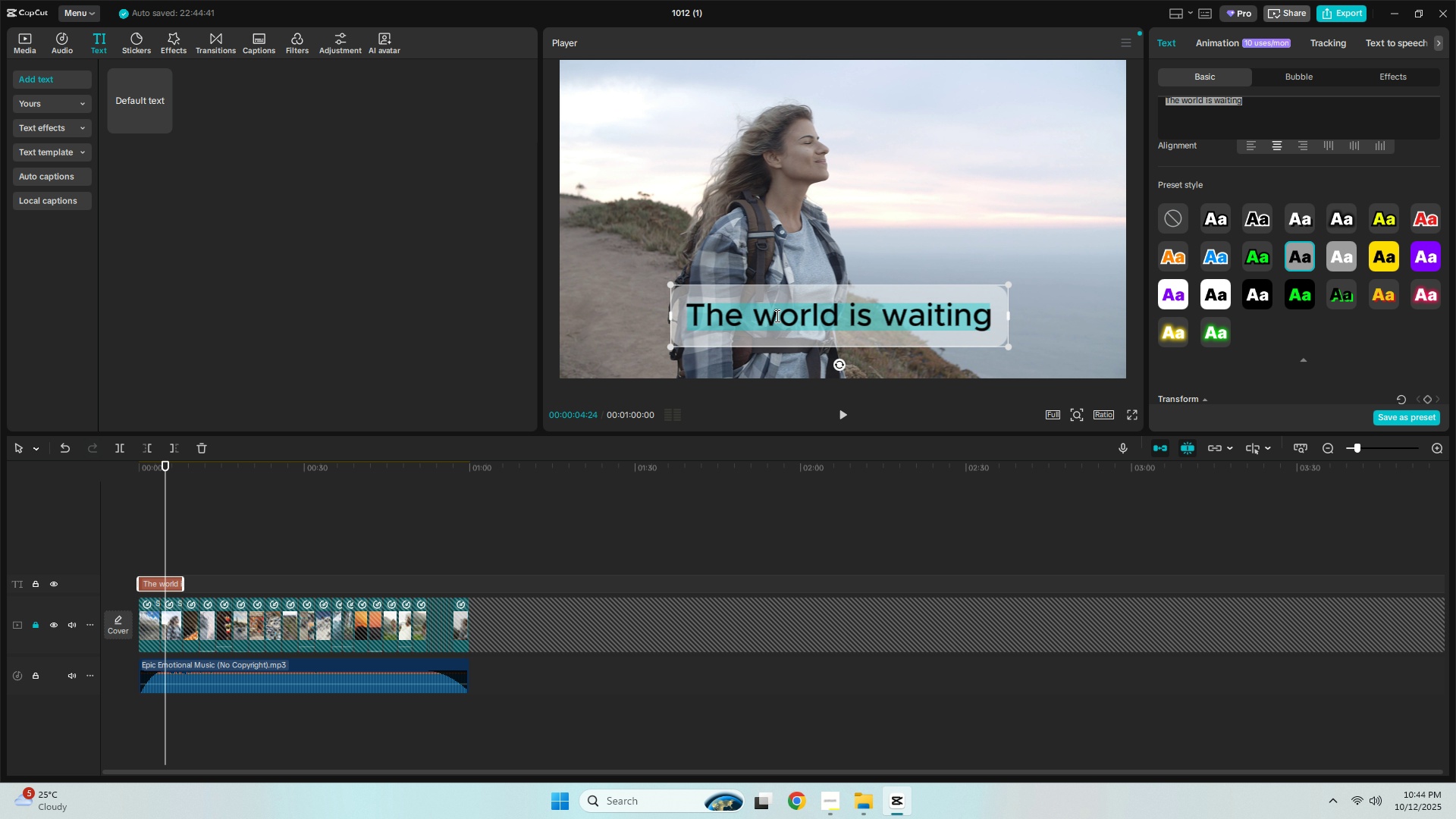 
triple_click([776, 315])
 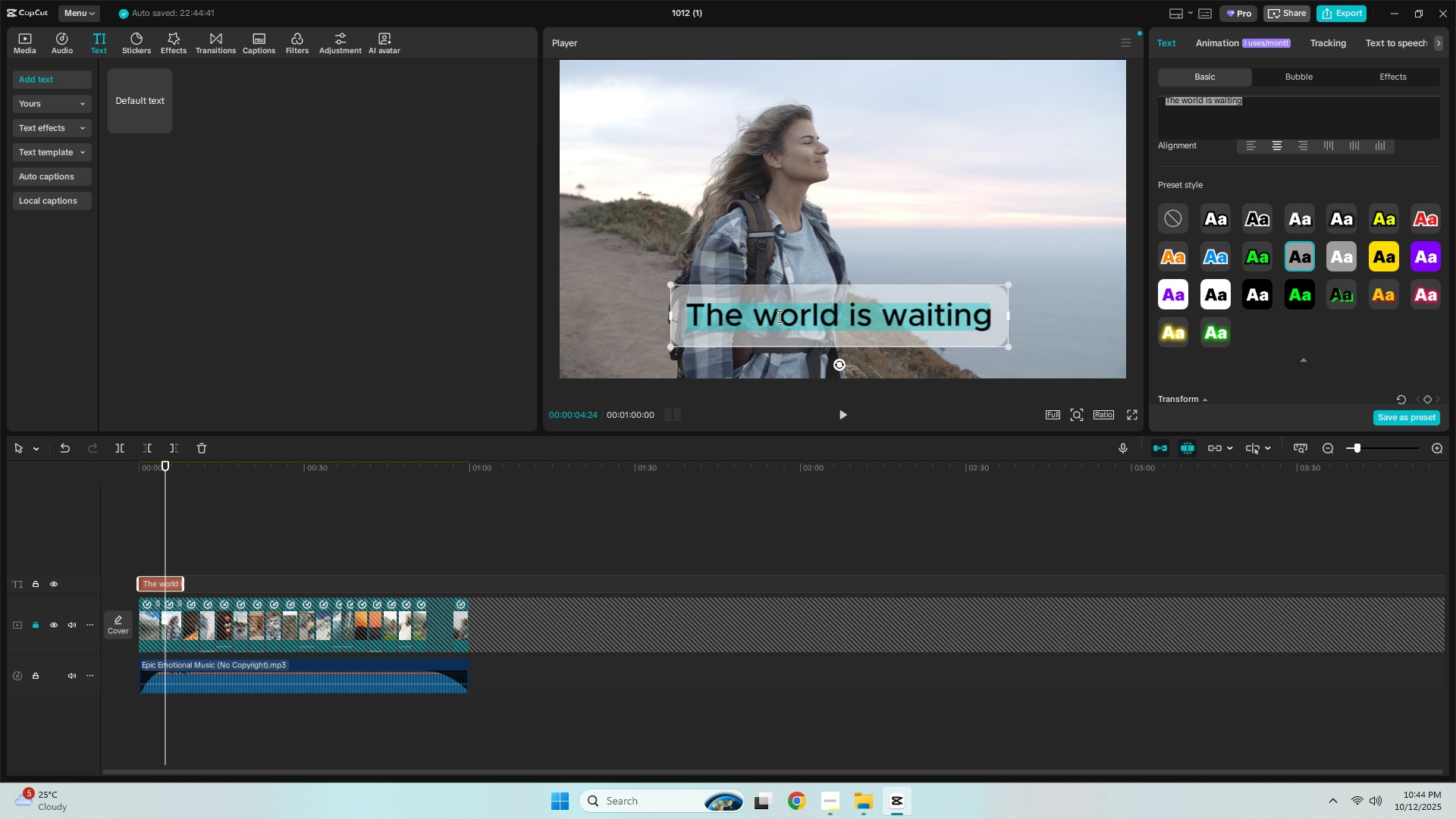 
left_click([780, 316])
 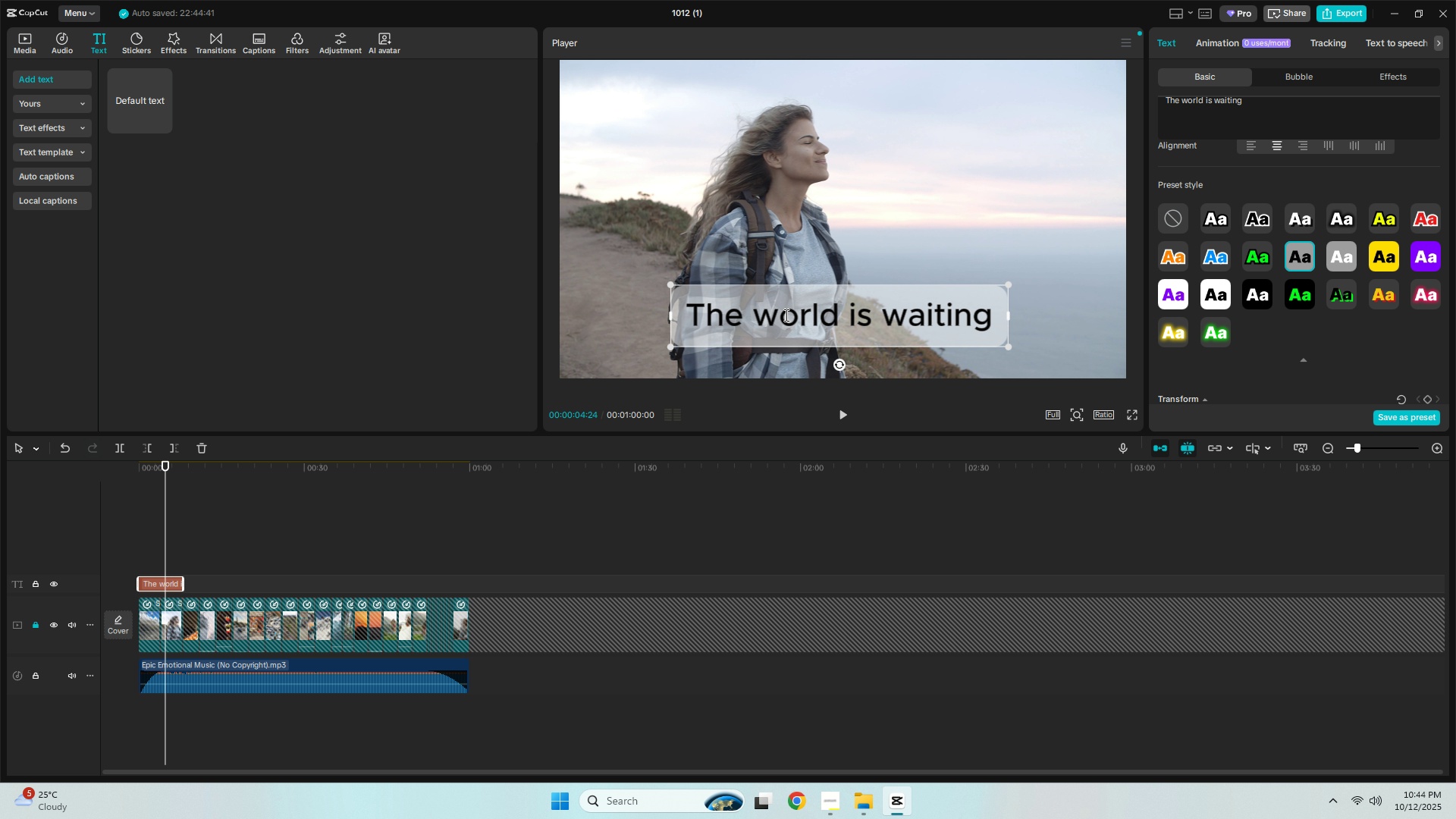 
key(Backspace)
 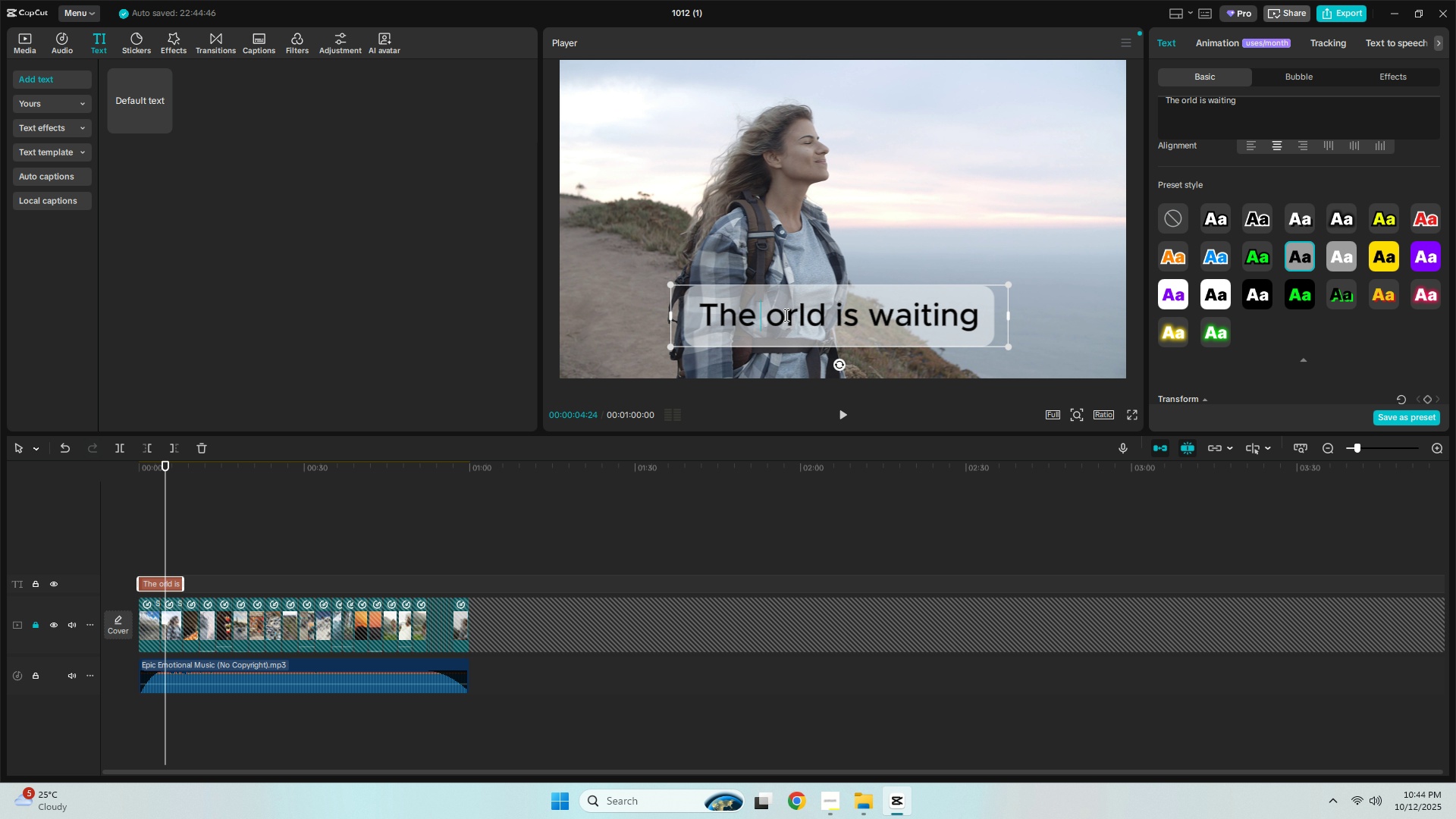 
key(Shift+ShiftLeft)
 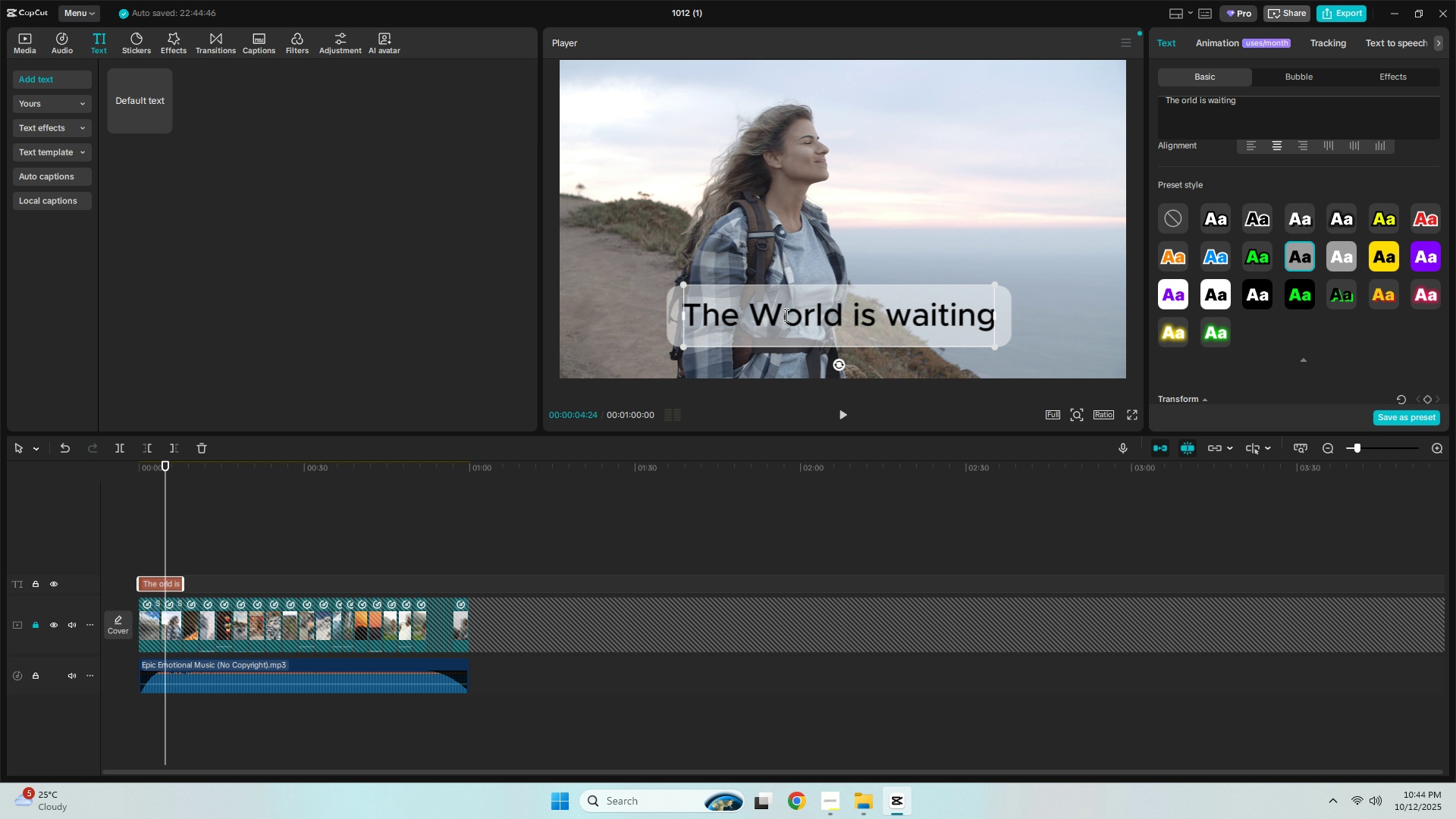 
key(Shift+W)
 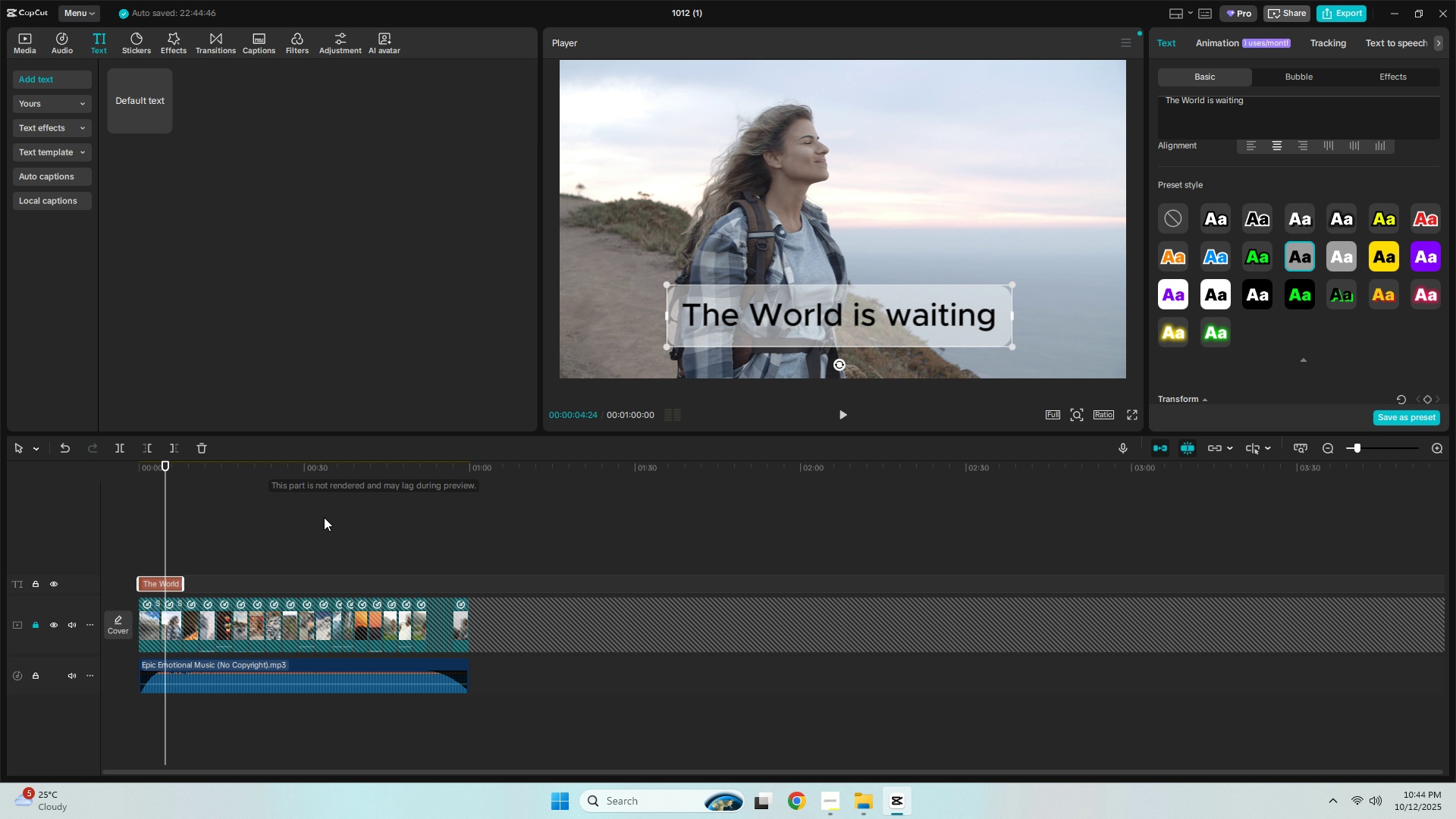 
left_click([324, 517])
 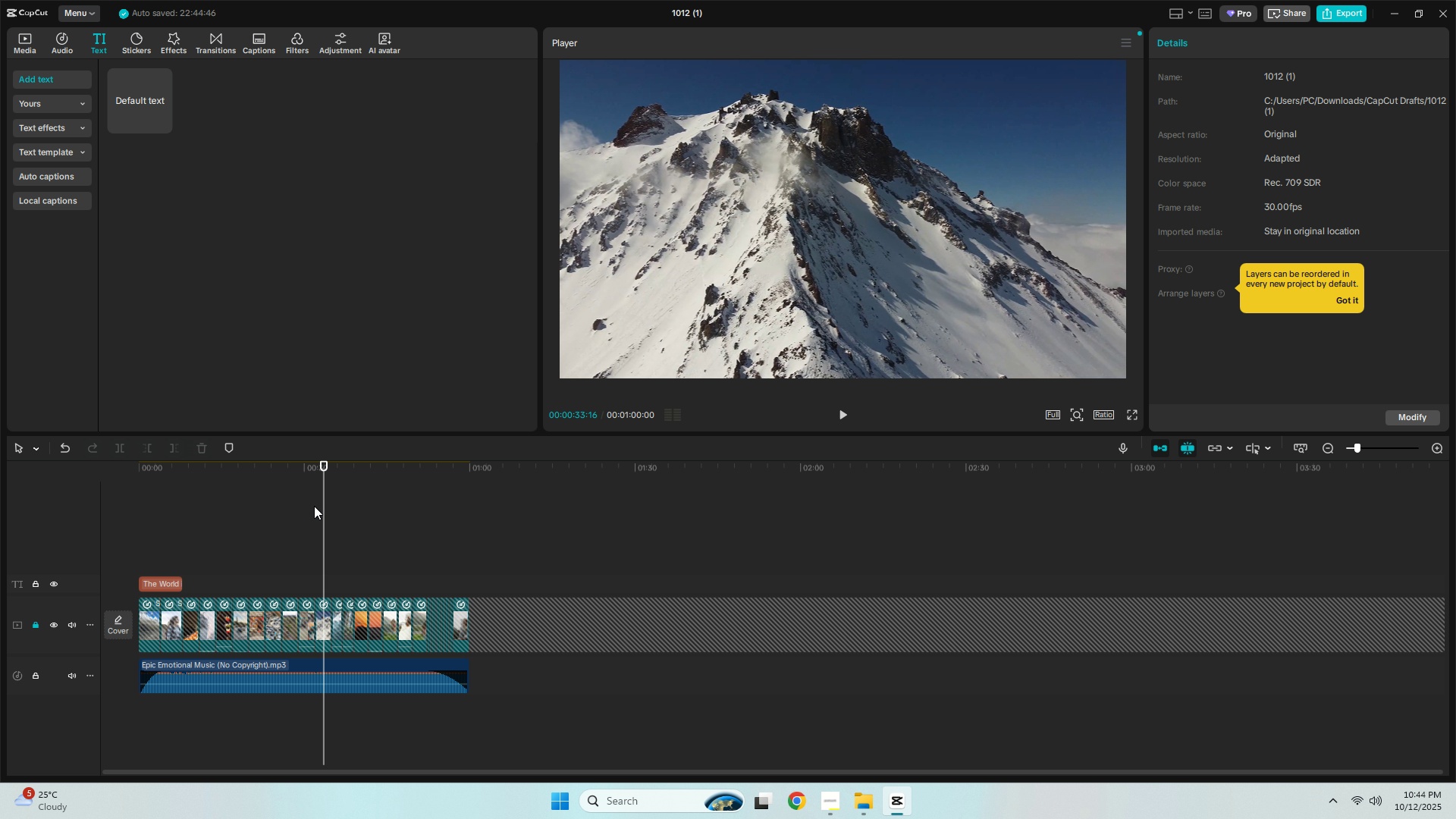 
key(Space)
 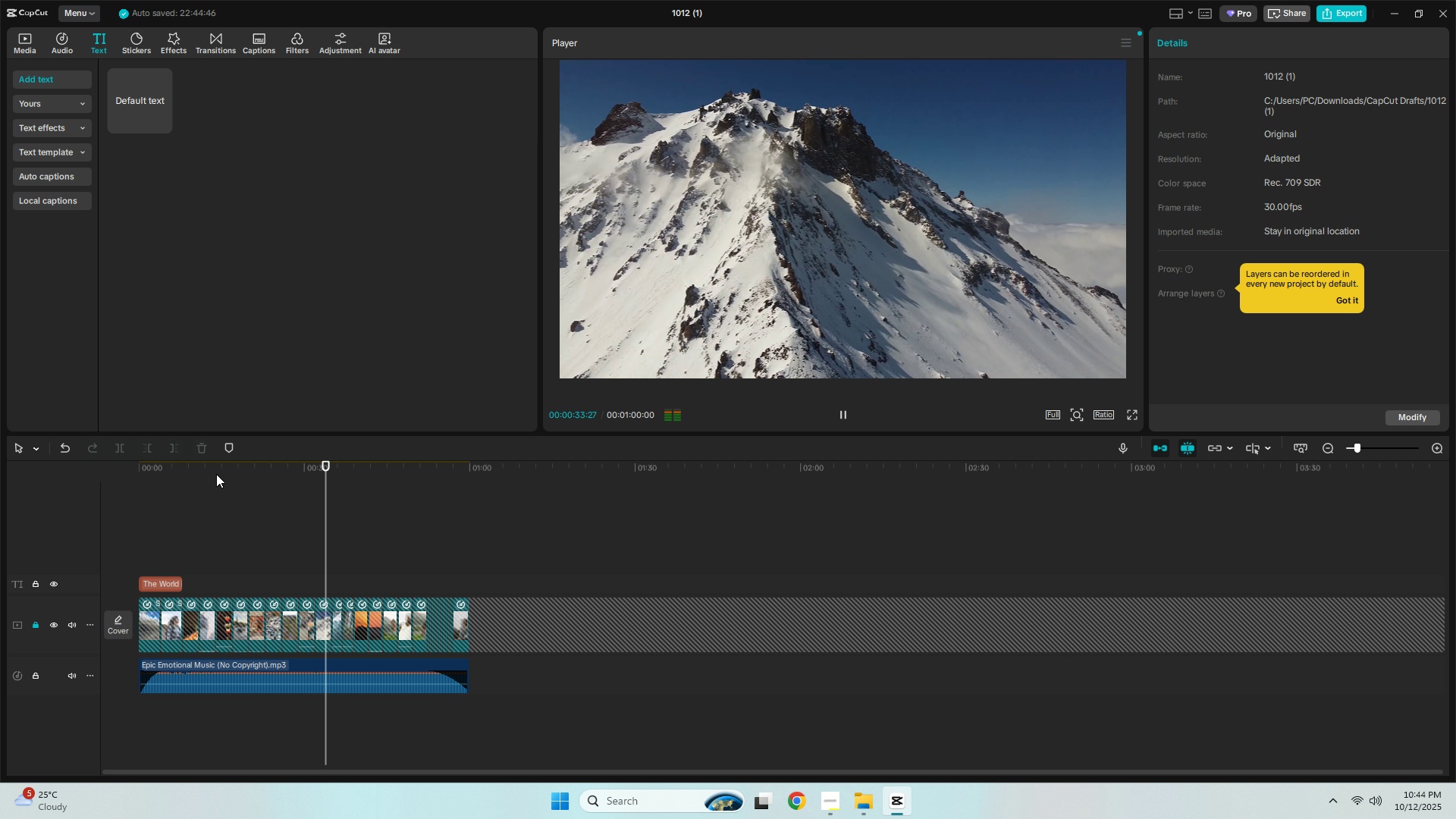 
left_click_drag(start_coordinate=[204, 472], to_coordinate=[198, 472])
 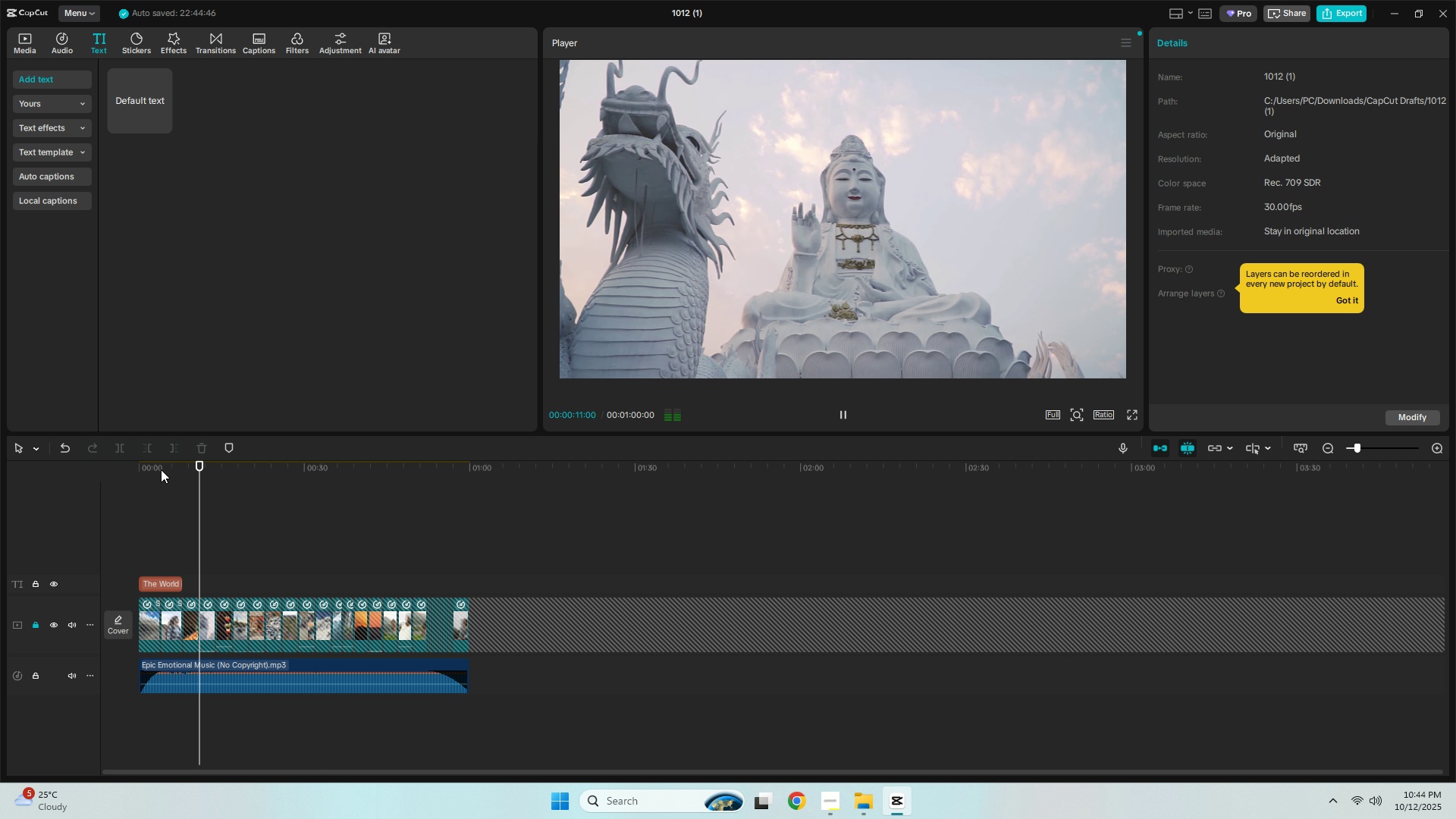 
left_click_drag(start_coordinate=[158, 469], to_coordinate=[148, 469])
 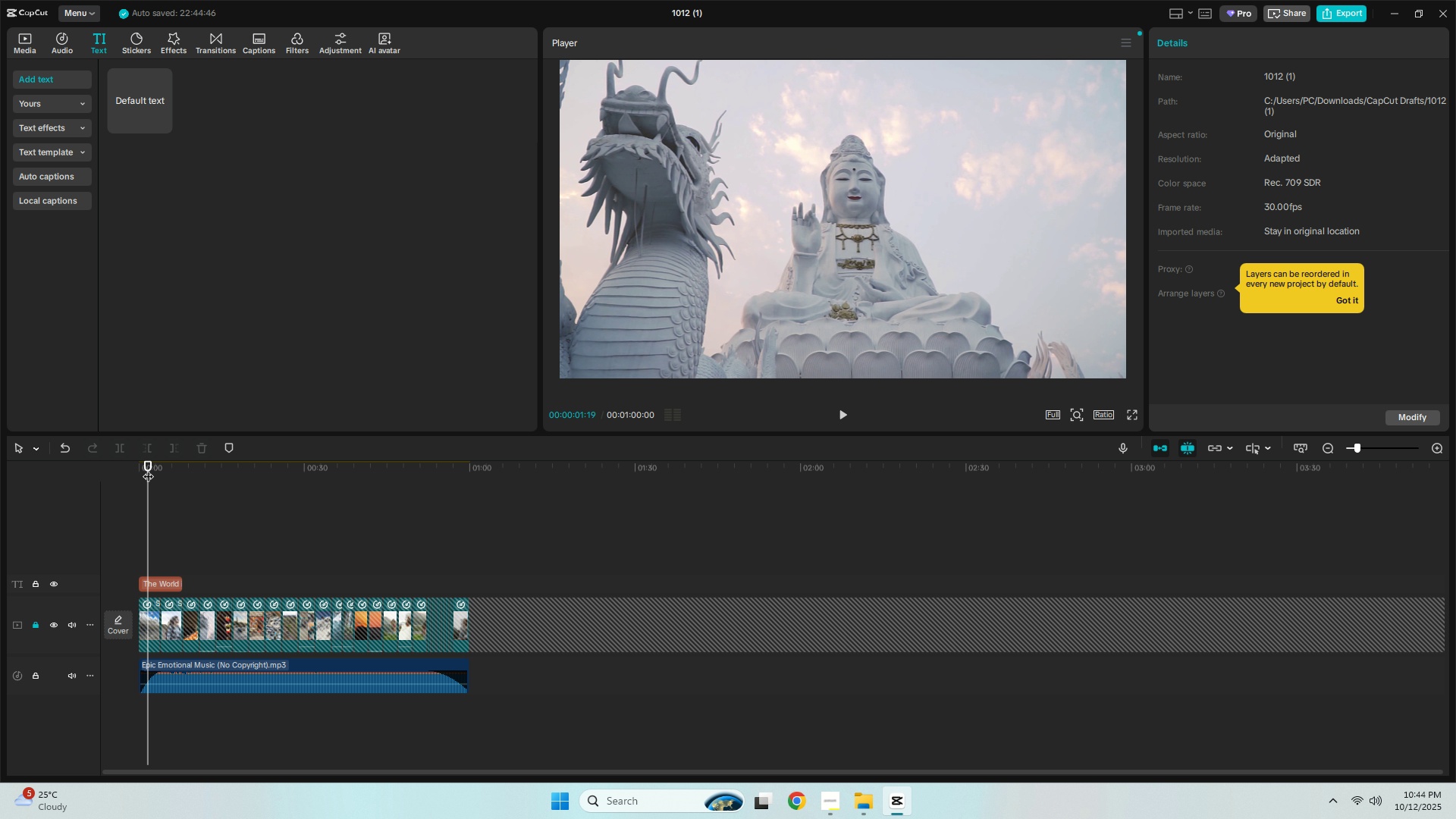 
key(Space)
 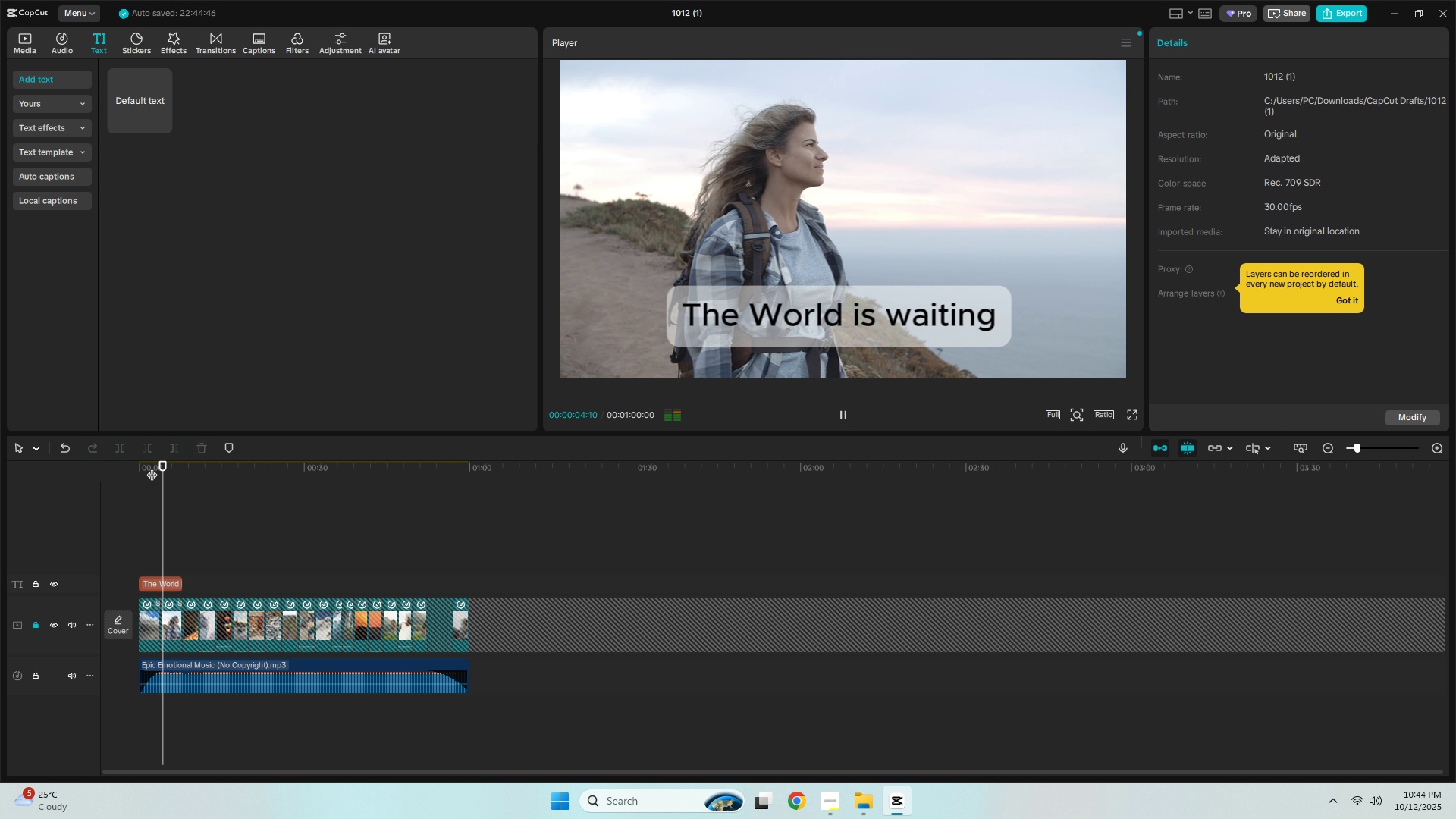 
key(Space)
 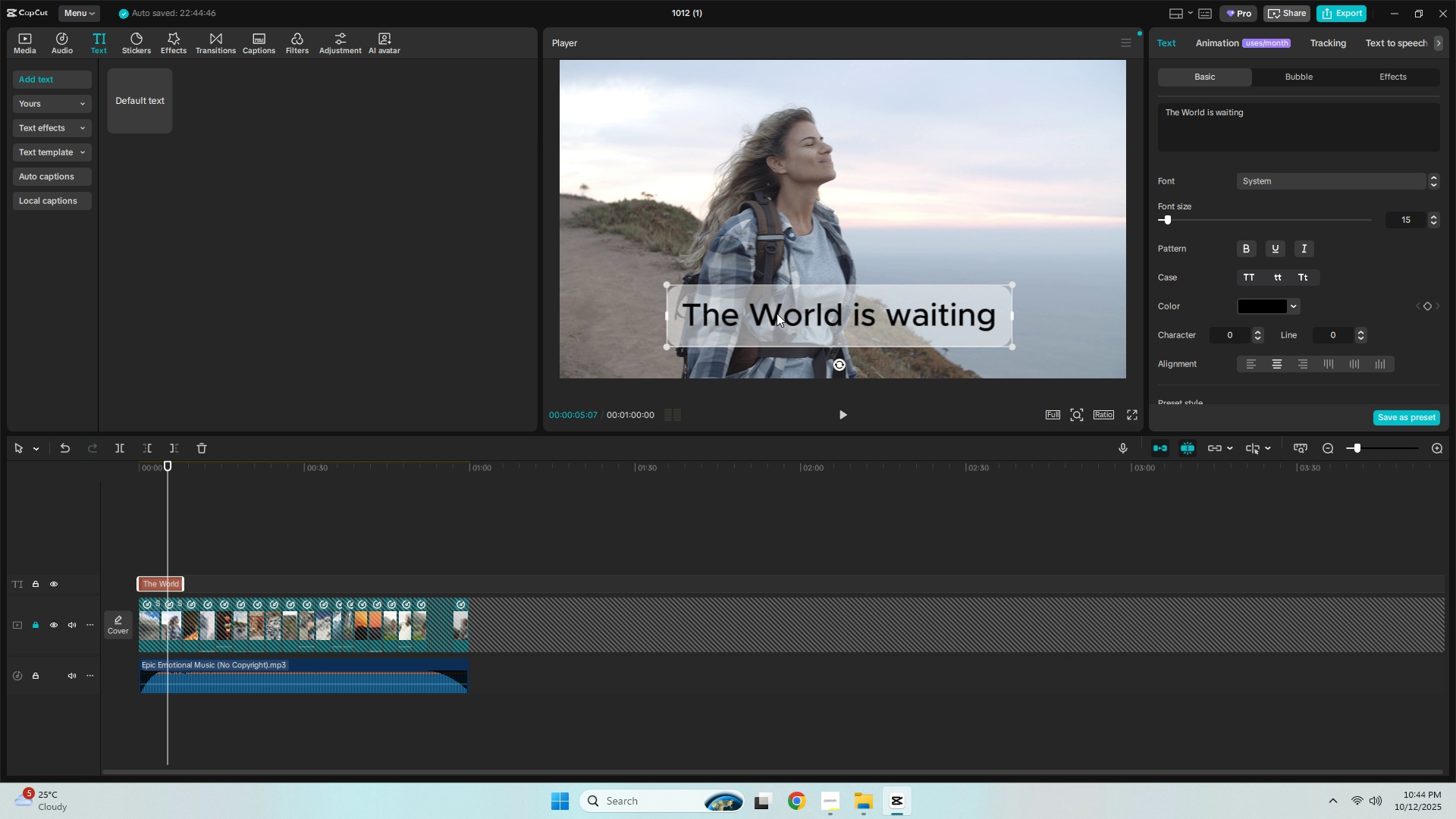 
triple_click([777, 313])
 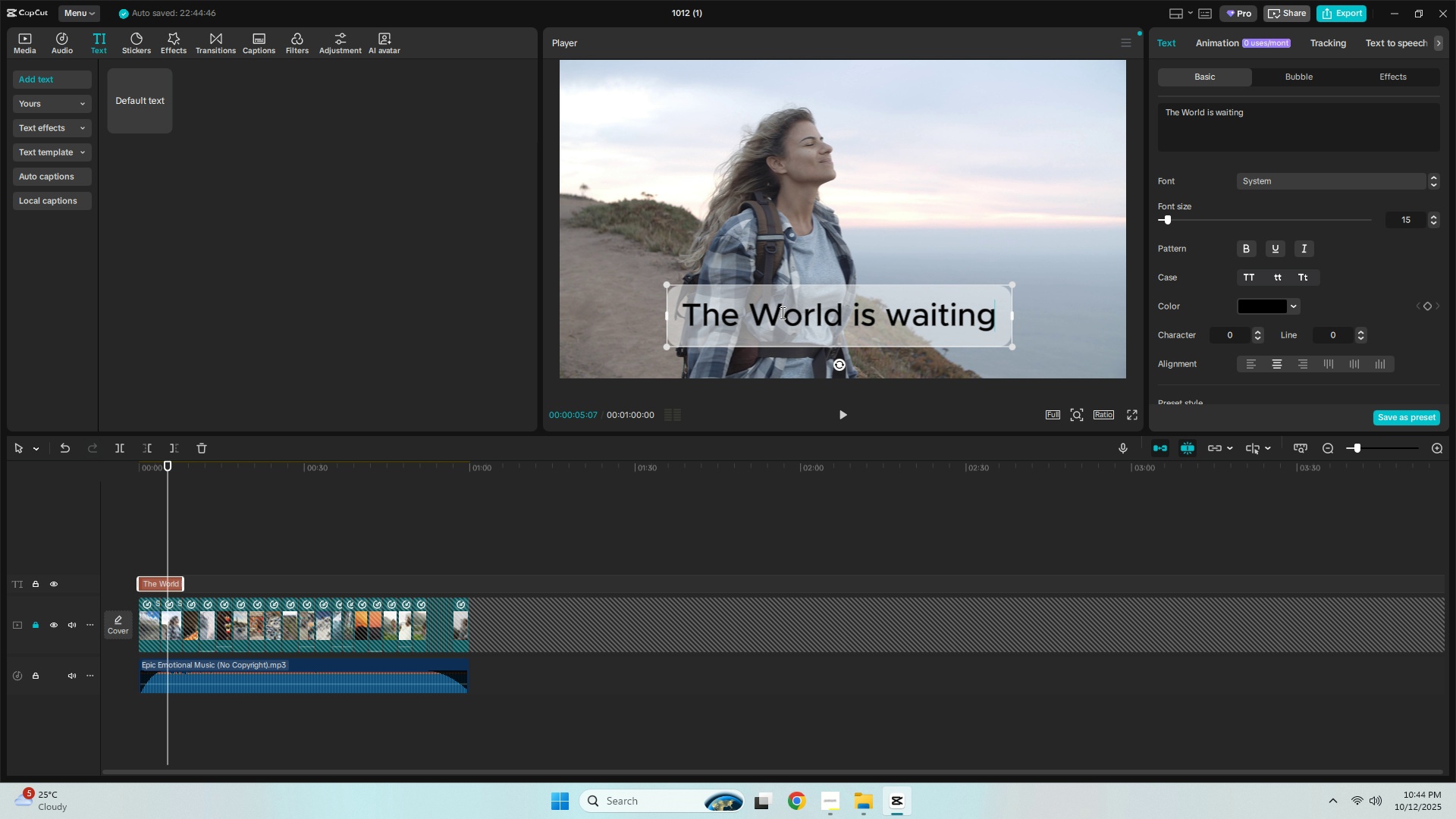 
triple_click([781, 312])
 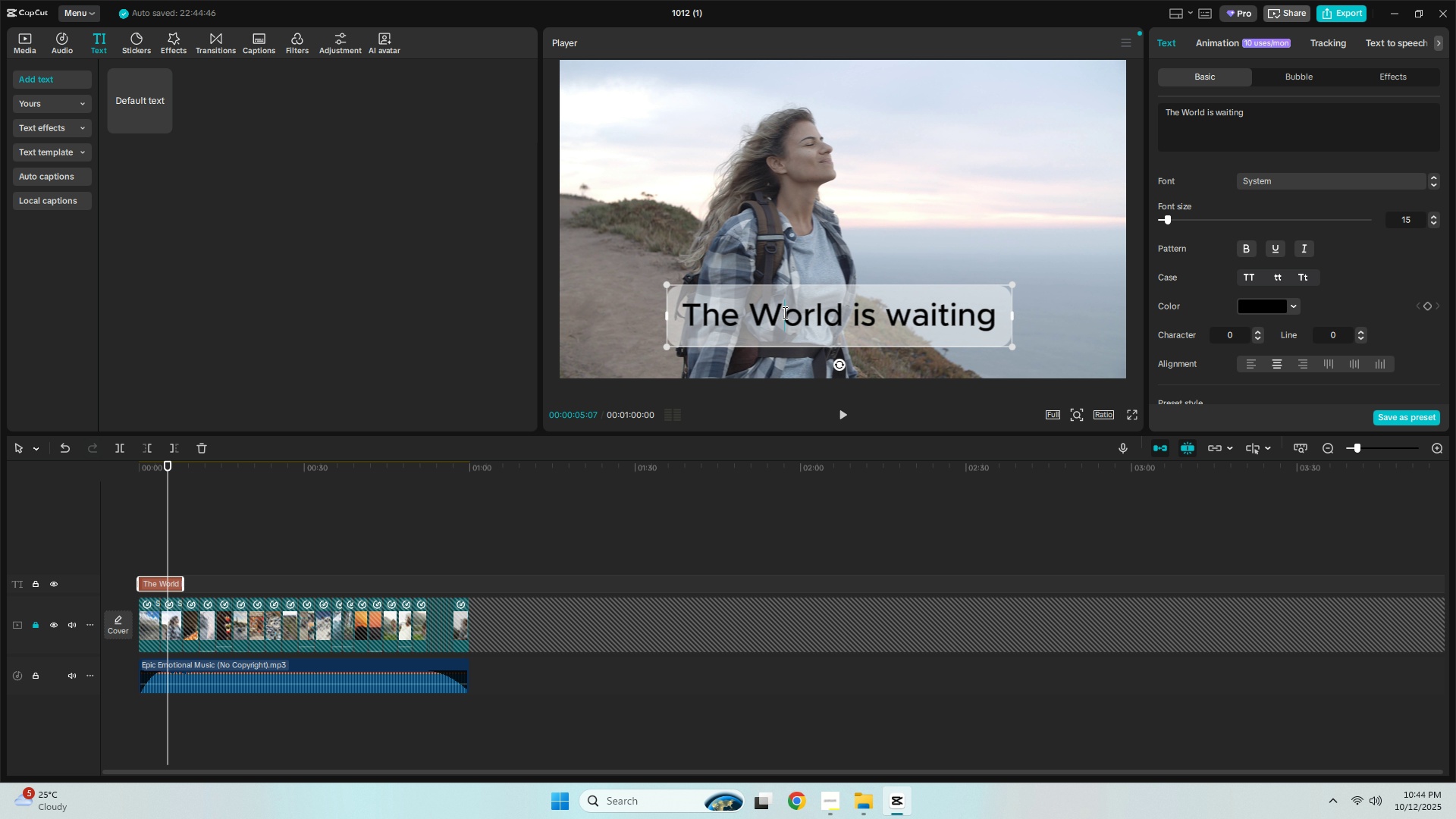 
key(Backspace)
 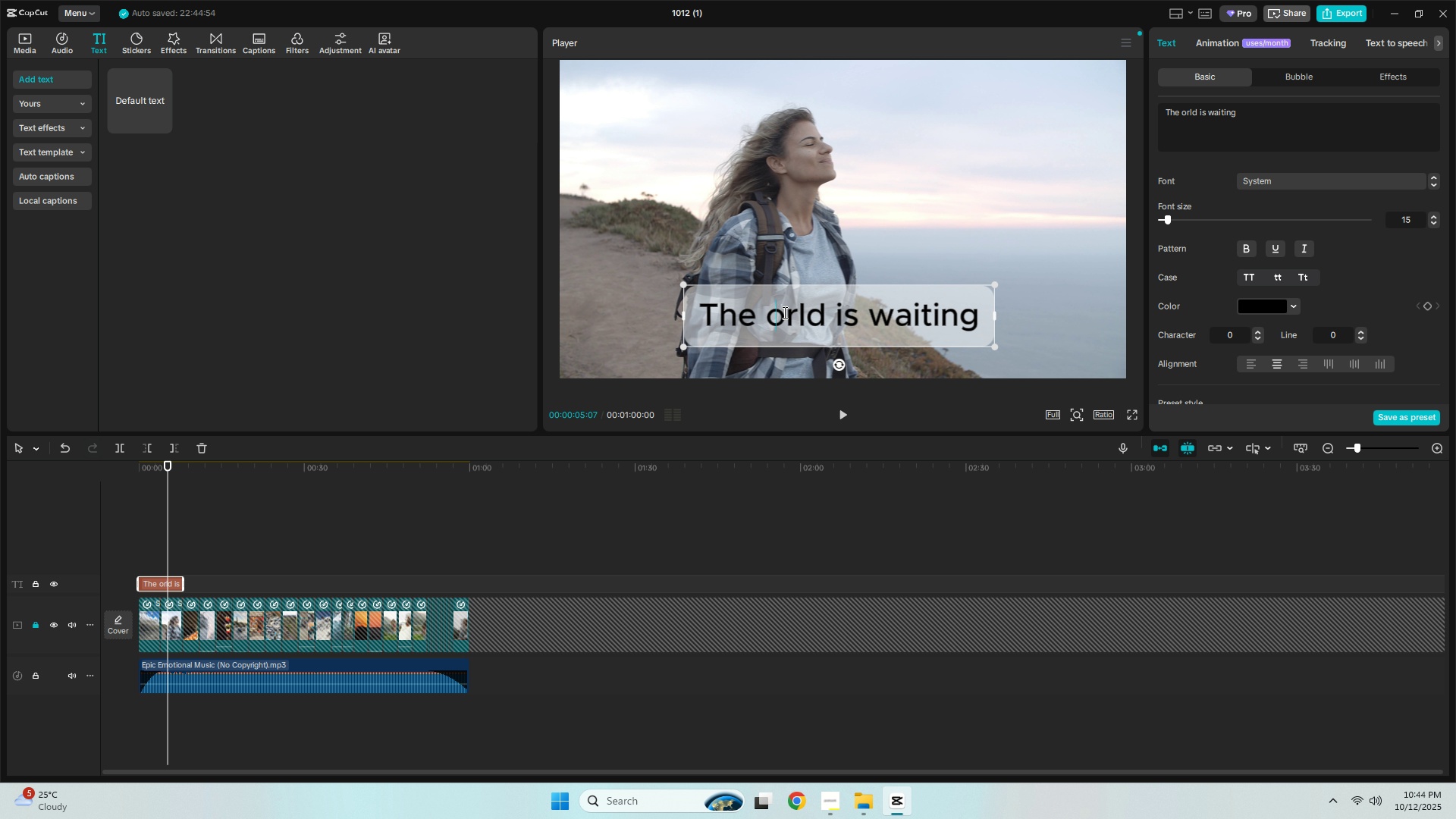 
key(W)
 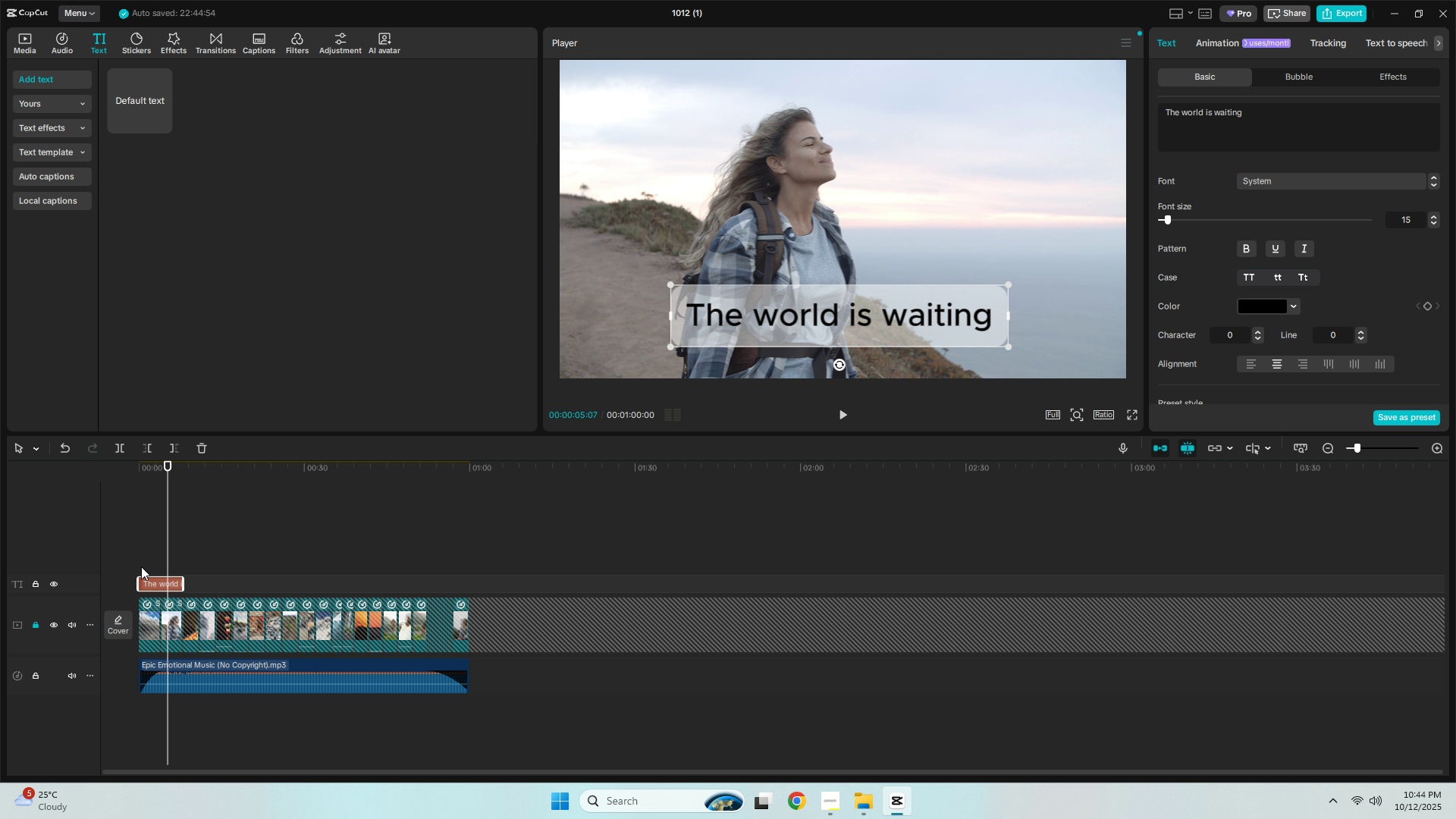 
left_click([155, 578])
 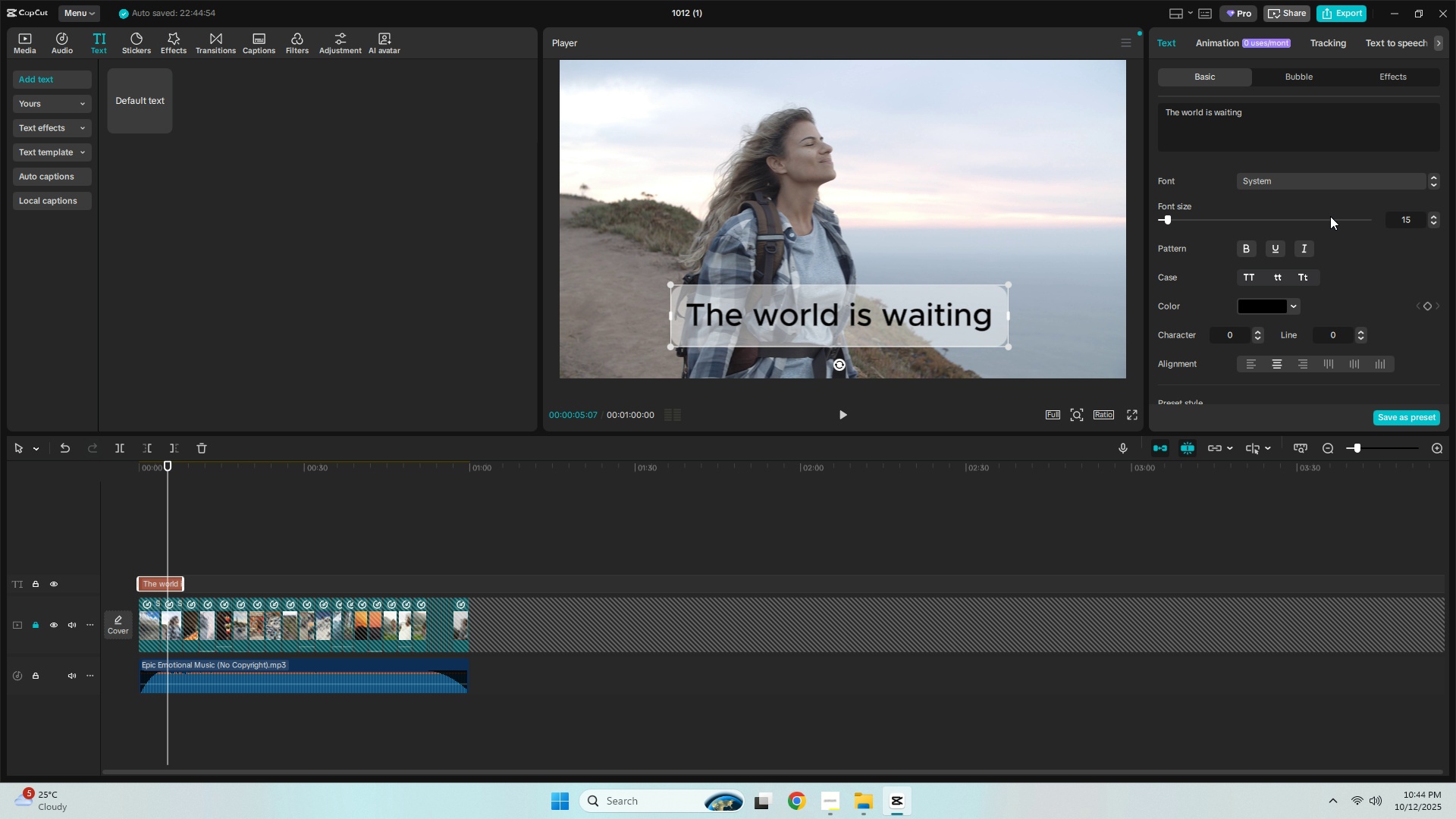 
scroll: coordinate [1345, 214], scroll_direction: down, amount: 1.0
 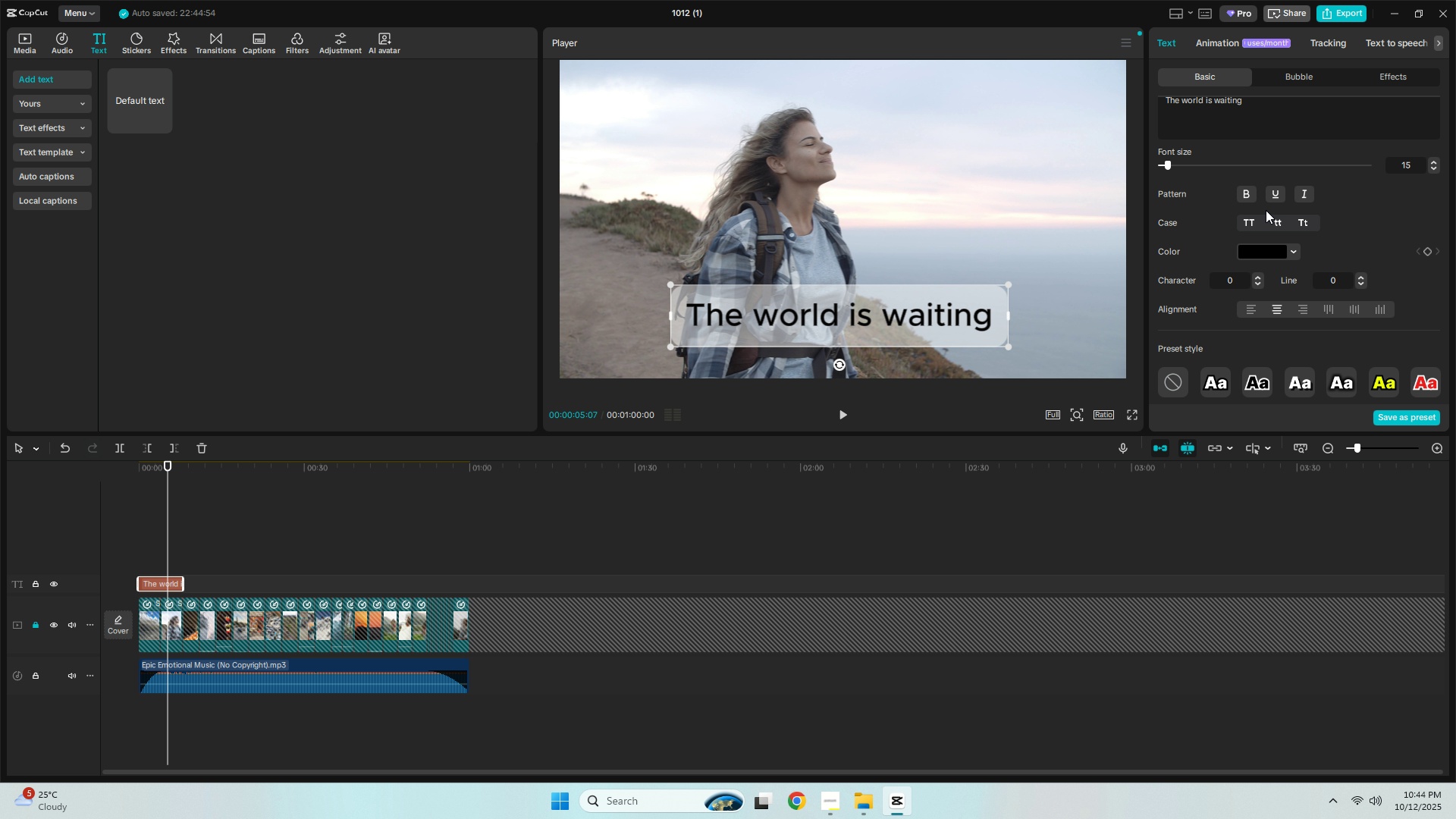 
left_click([1246, 192])
 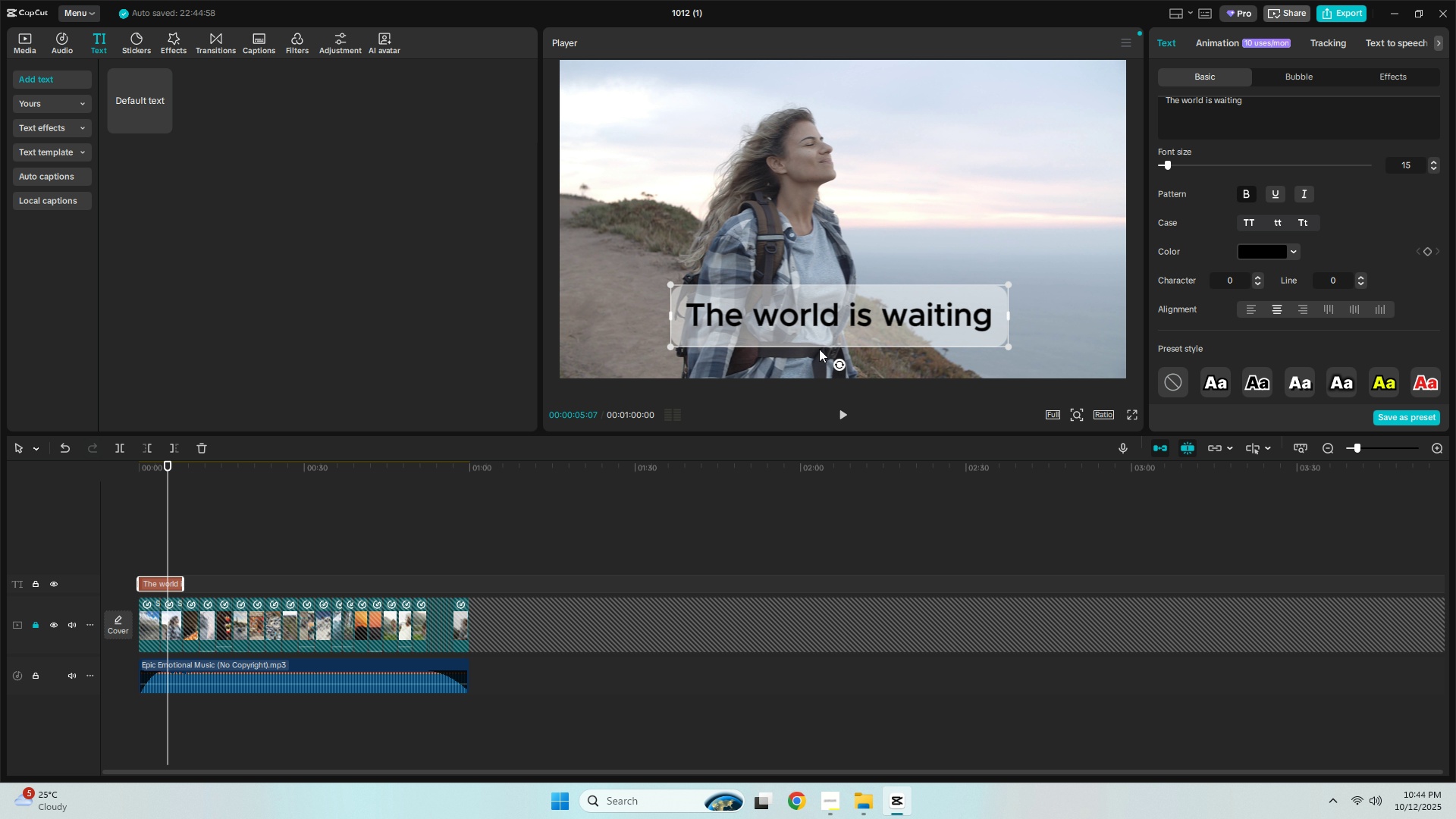 
double_click([839, 321])
 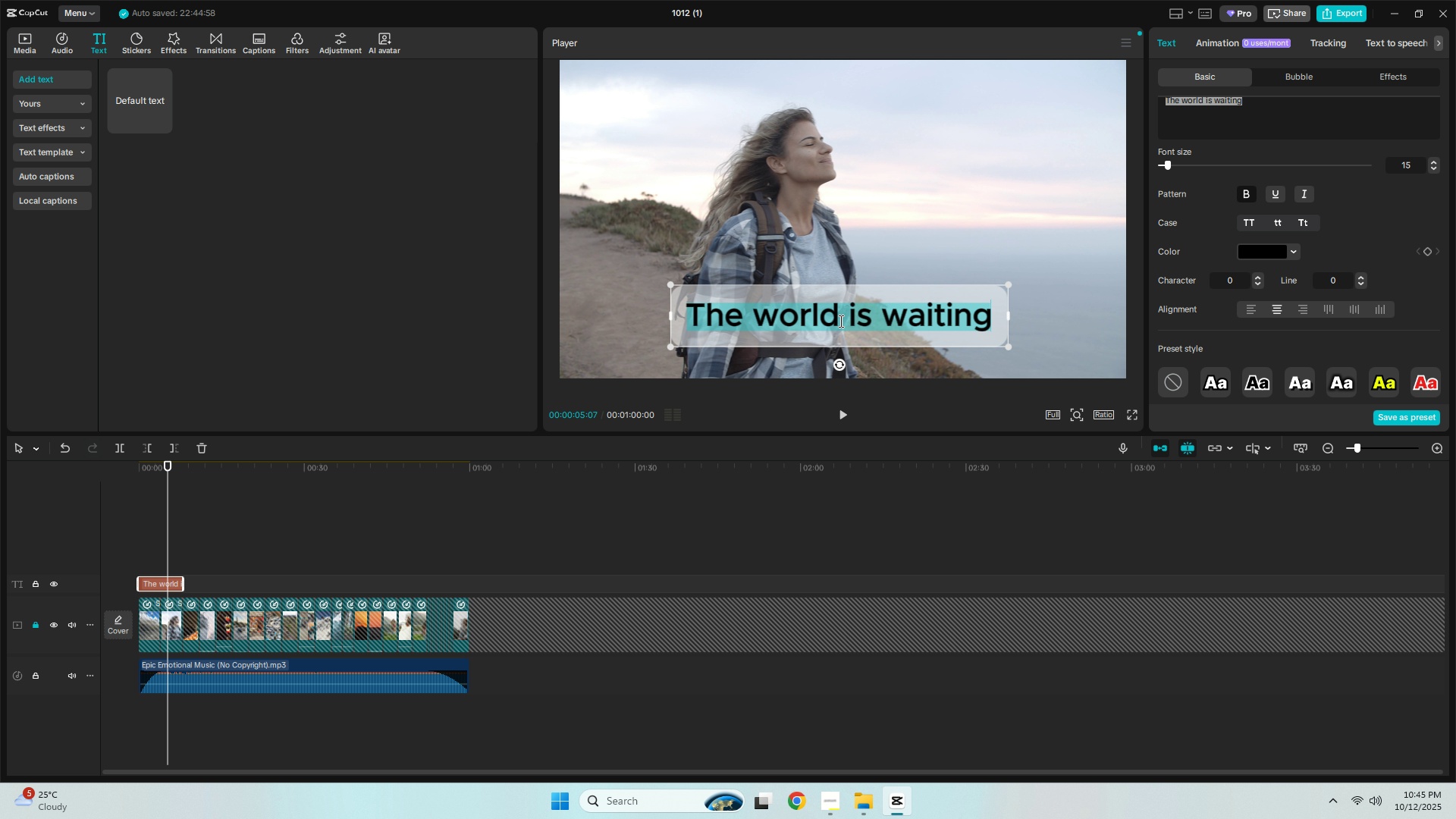 
key(Control+A)
 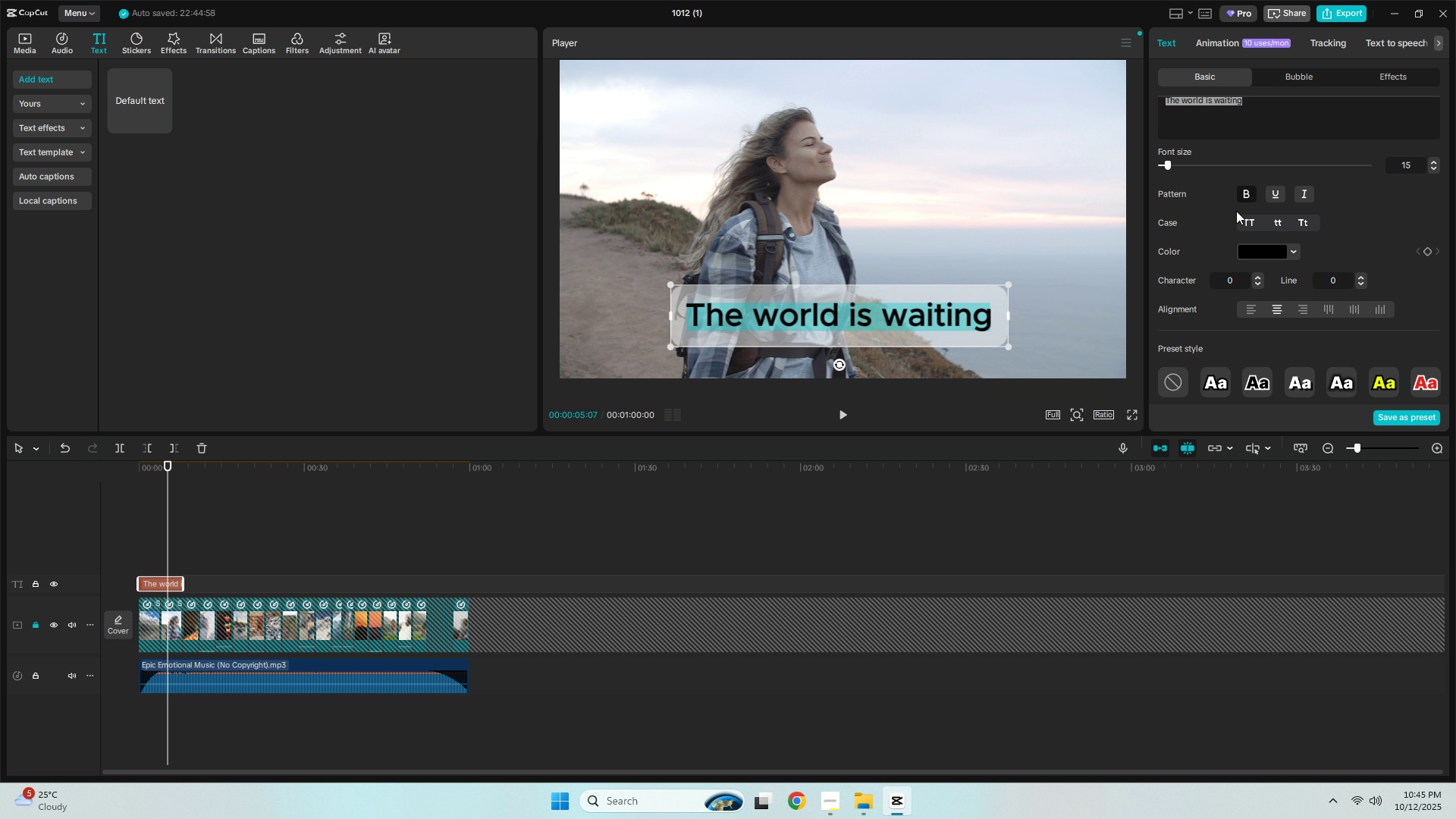 
left_click([1241, 199])
 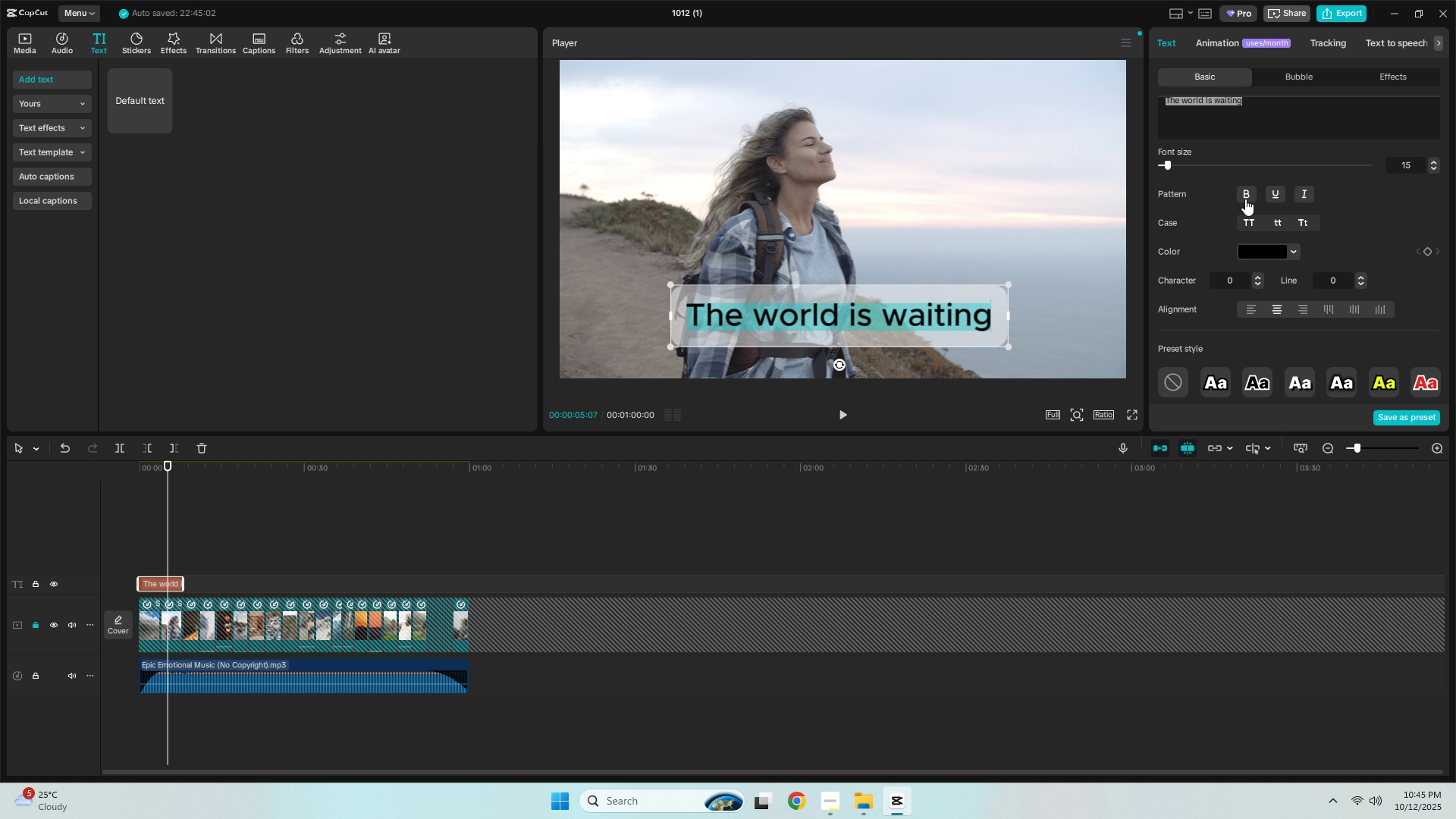 
left_click([1245, 199])
 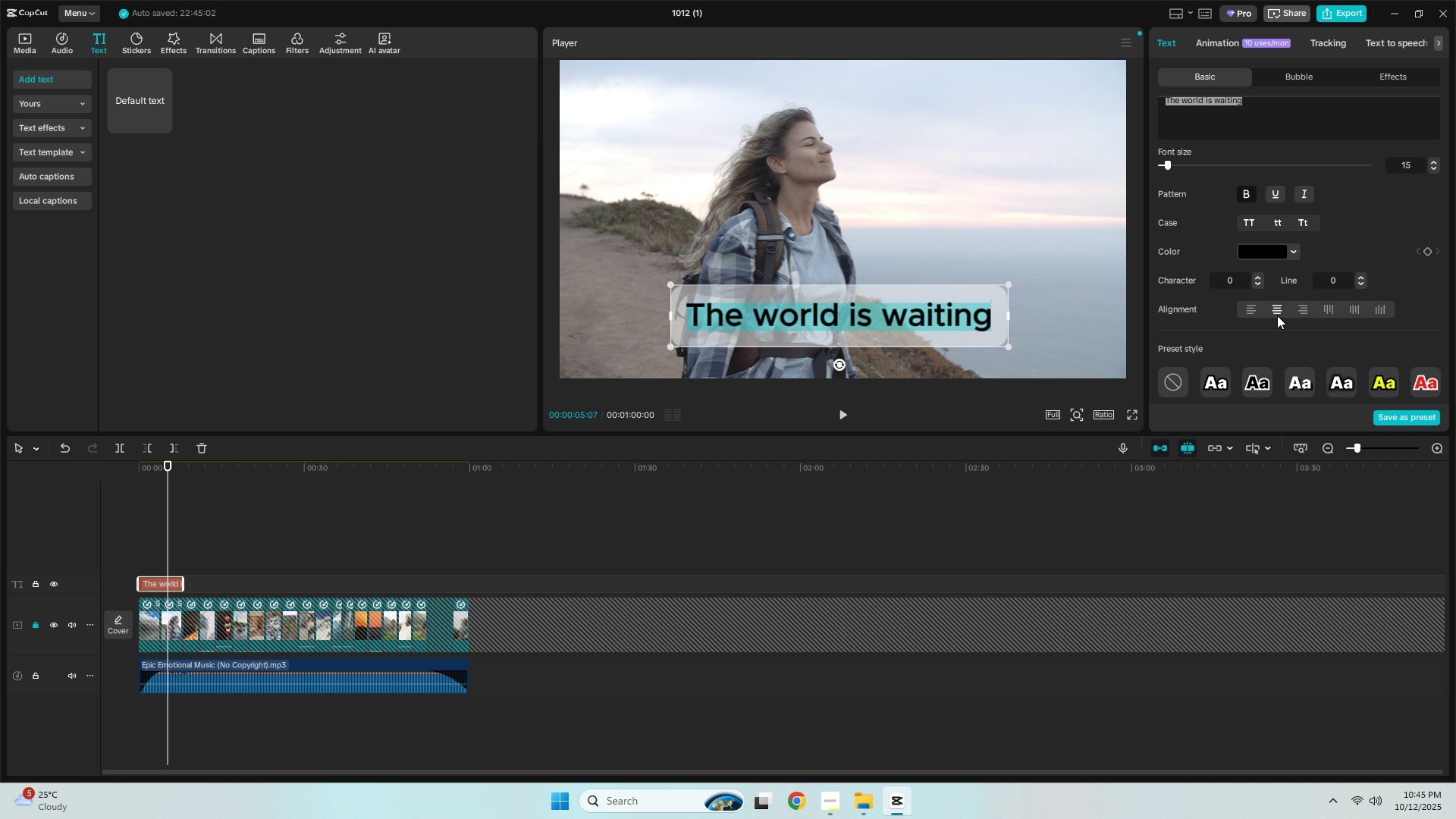 
scroll: coordinate [1281, 343], scroll_direction: down, amount: 1.0
 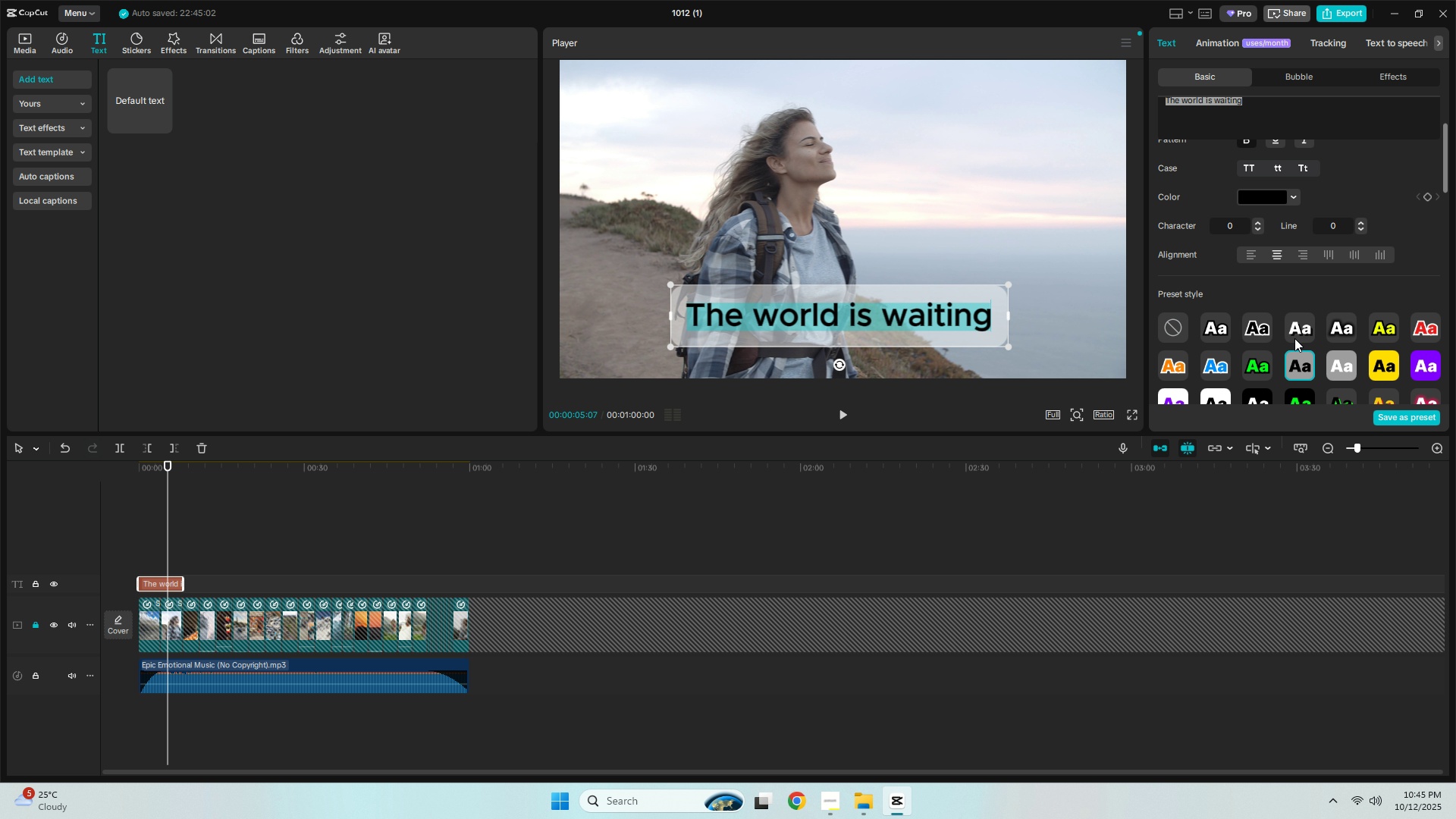 
left_click([1294, 338])
 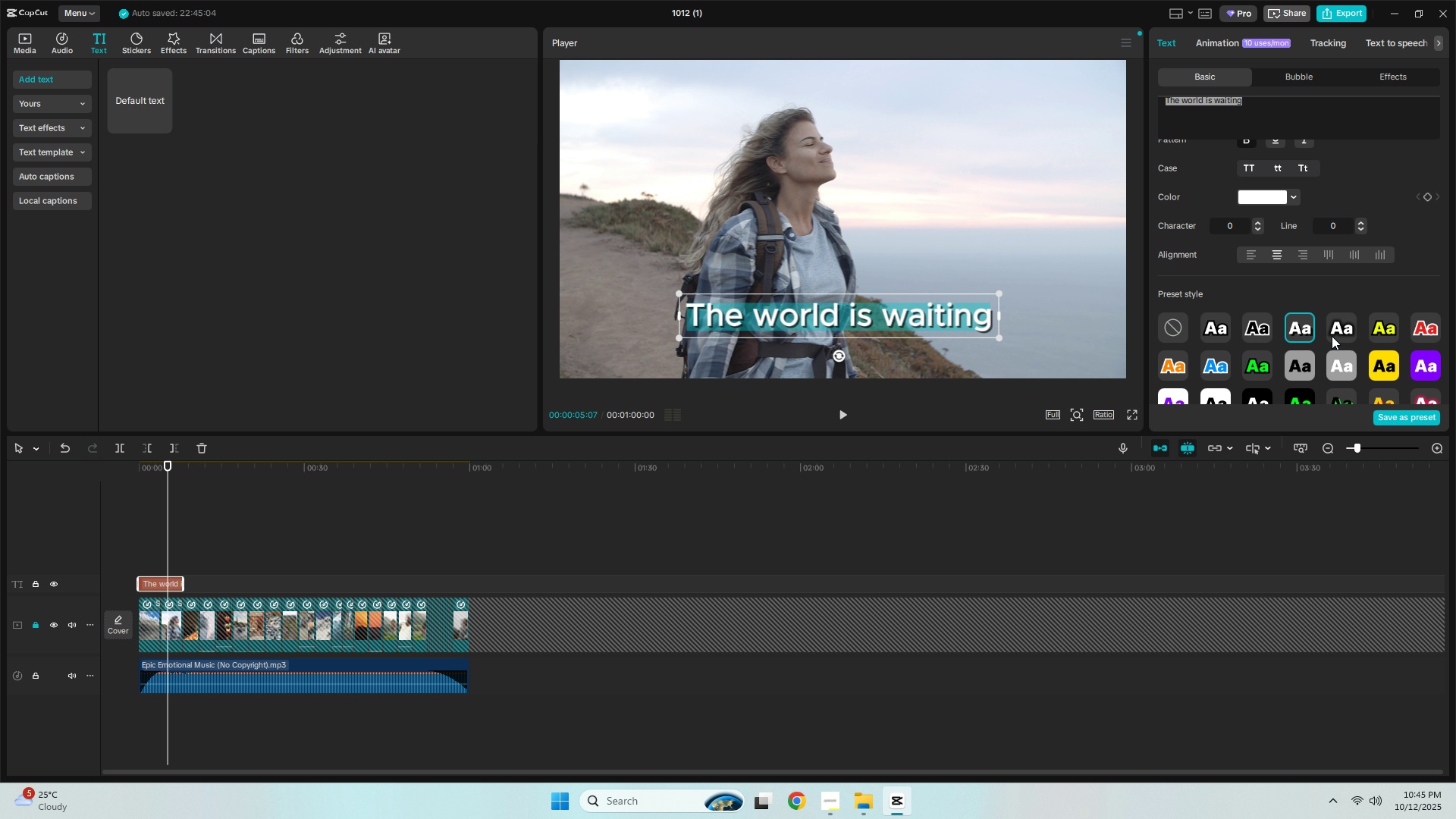 
left_click([1335, 334])
 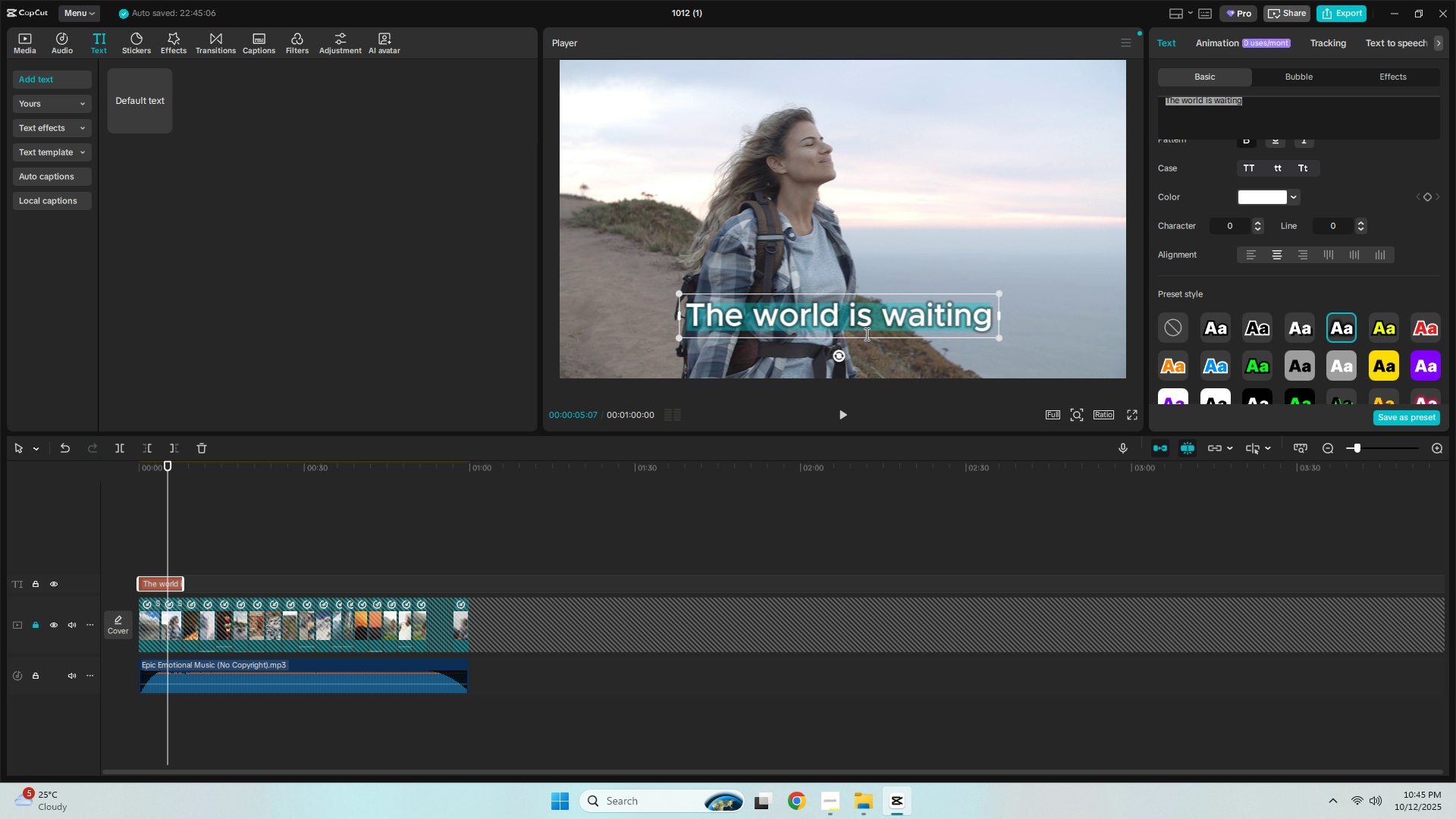 
left_click([874, 353])
 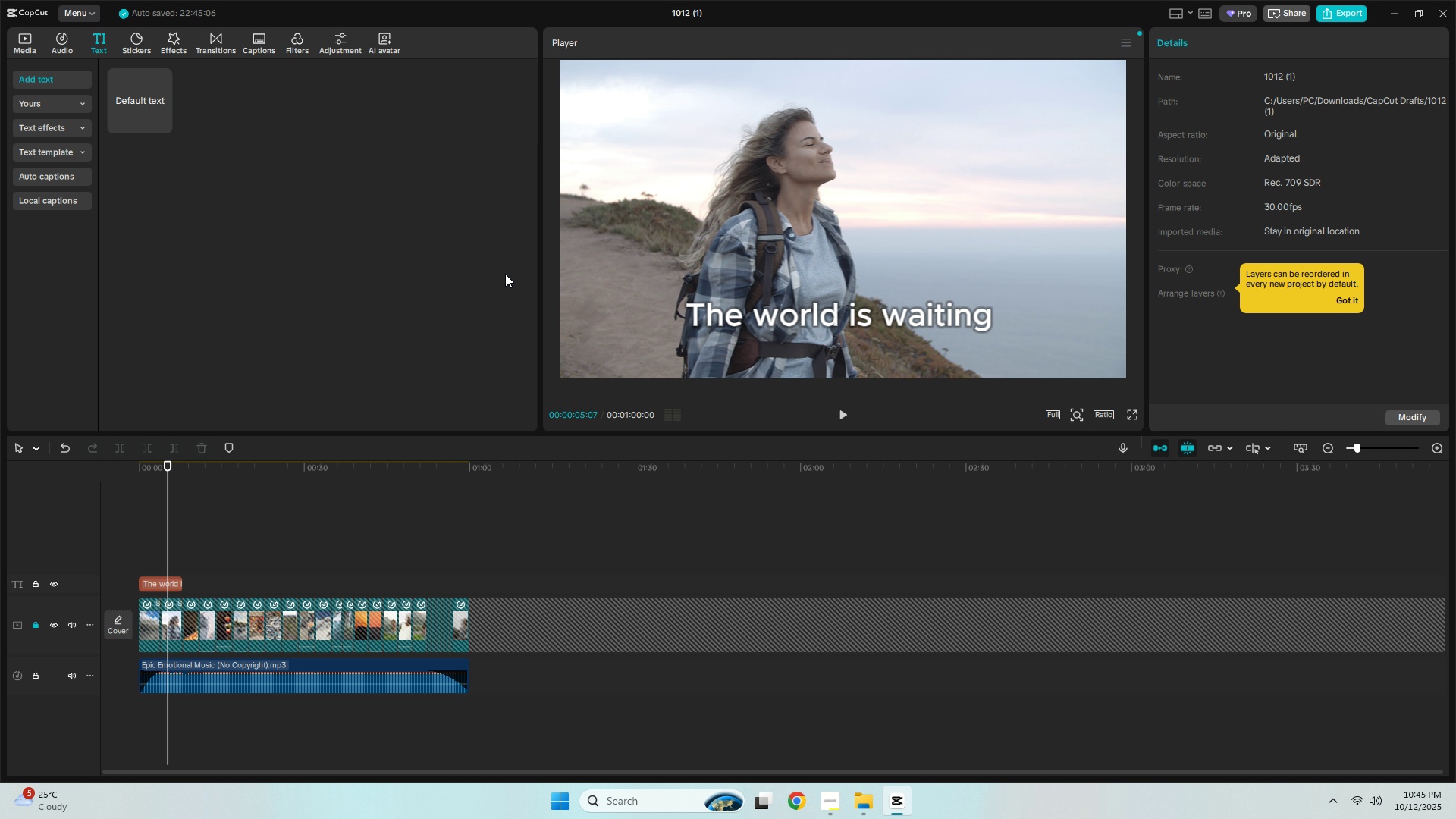 
key(Space)
 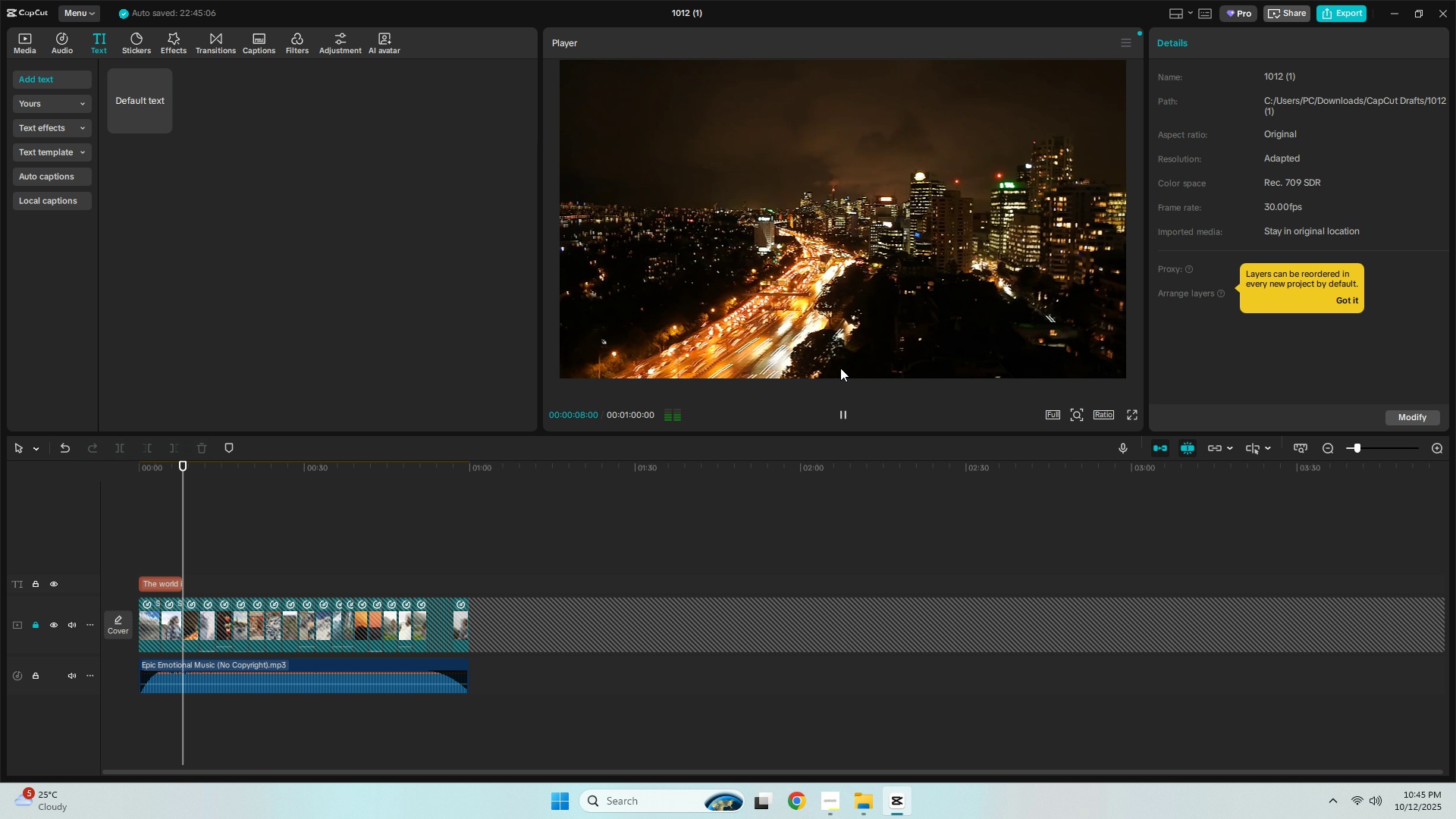 
key(Space)
 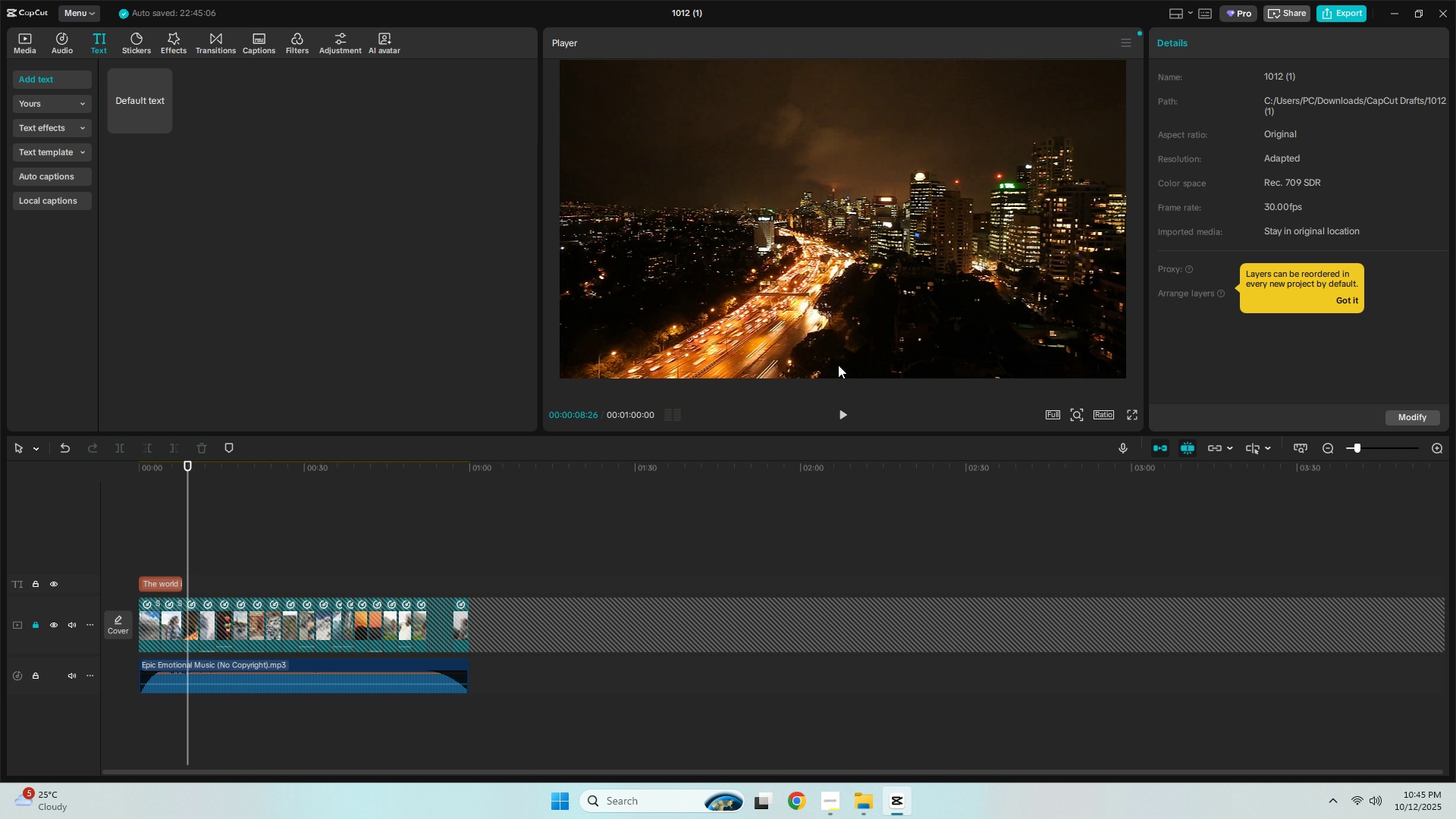 
wait(9.48)
 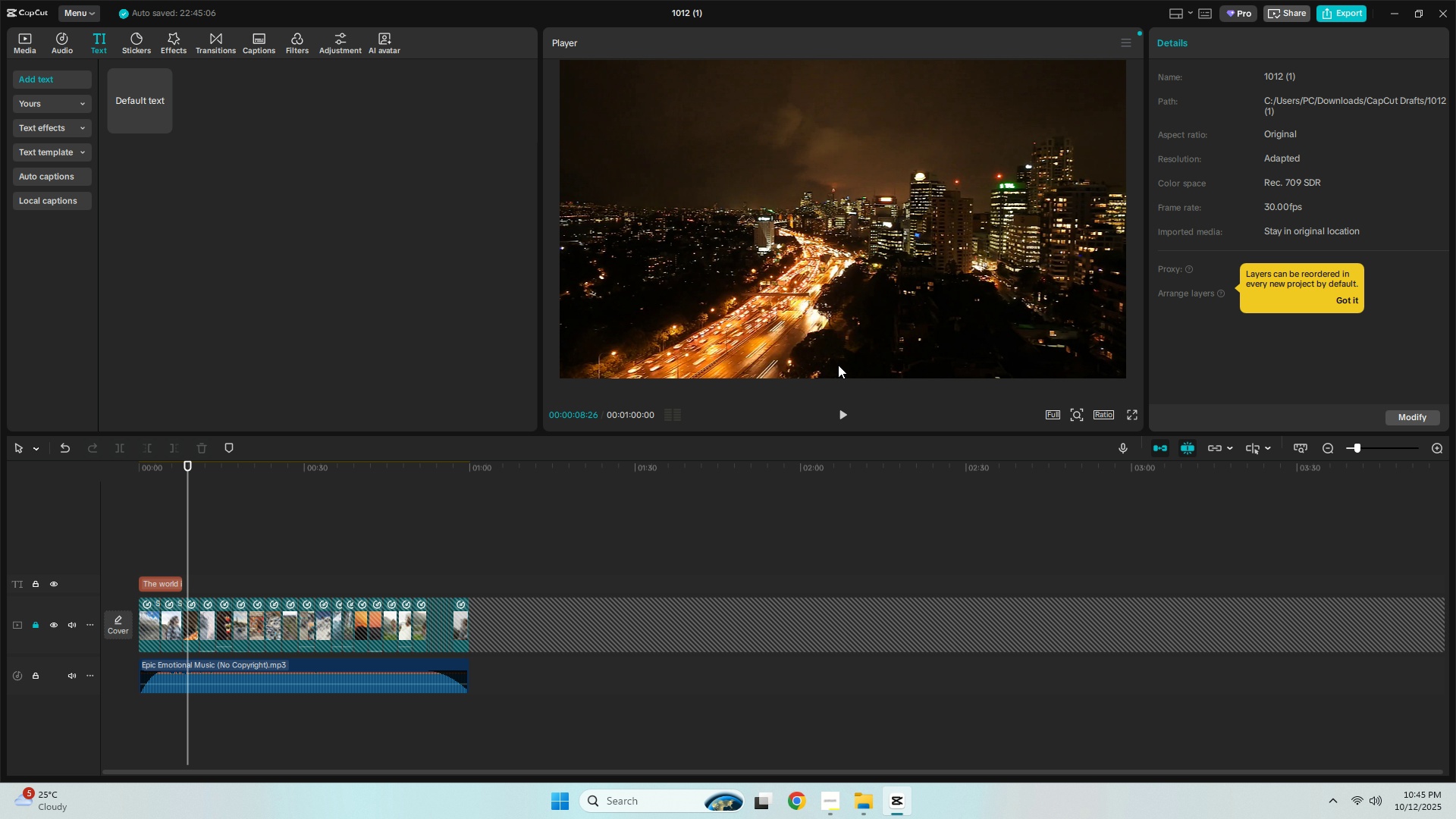 
left_click([152, 588])
 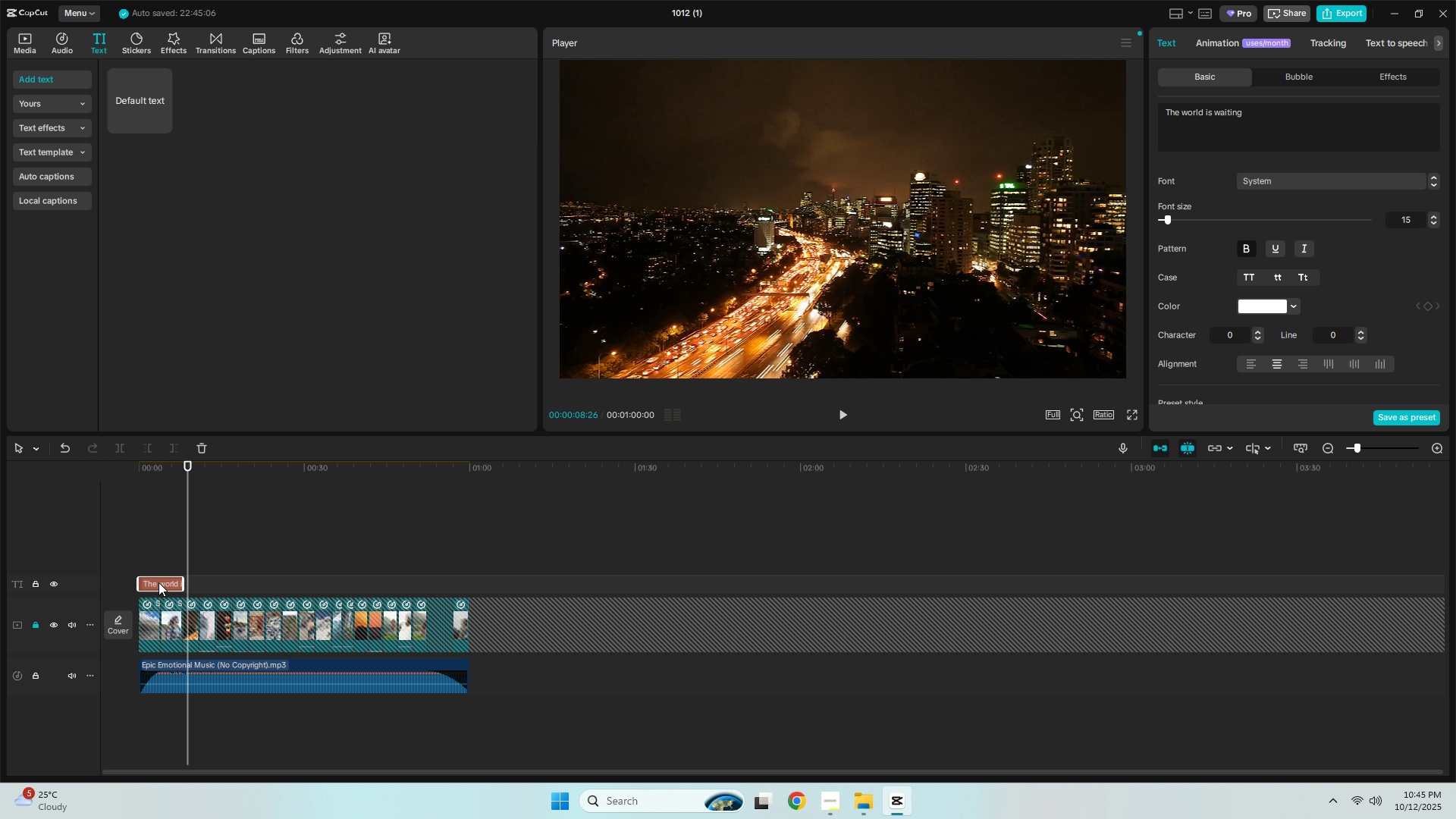 
hold_key(key=AltLeft, duration=1.5)
left_click_drag(start_coordinate=[158, 582], to_coordinate=[204, 584])
 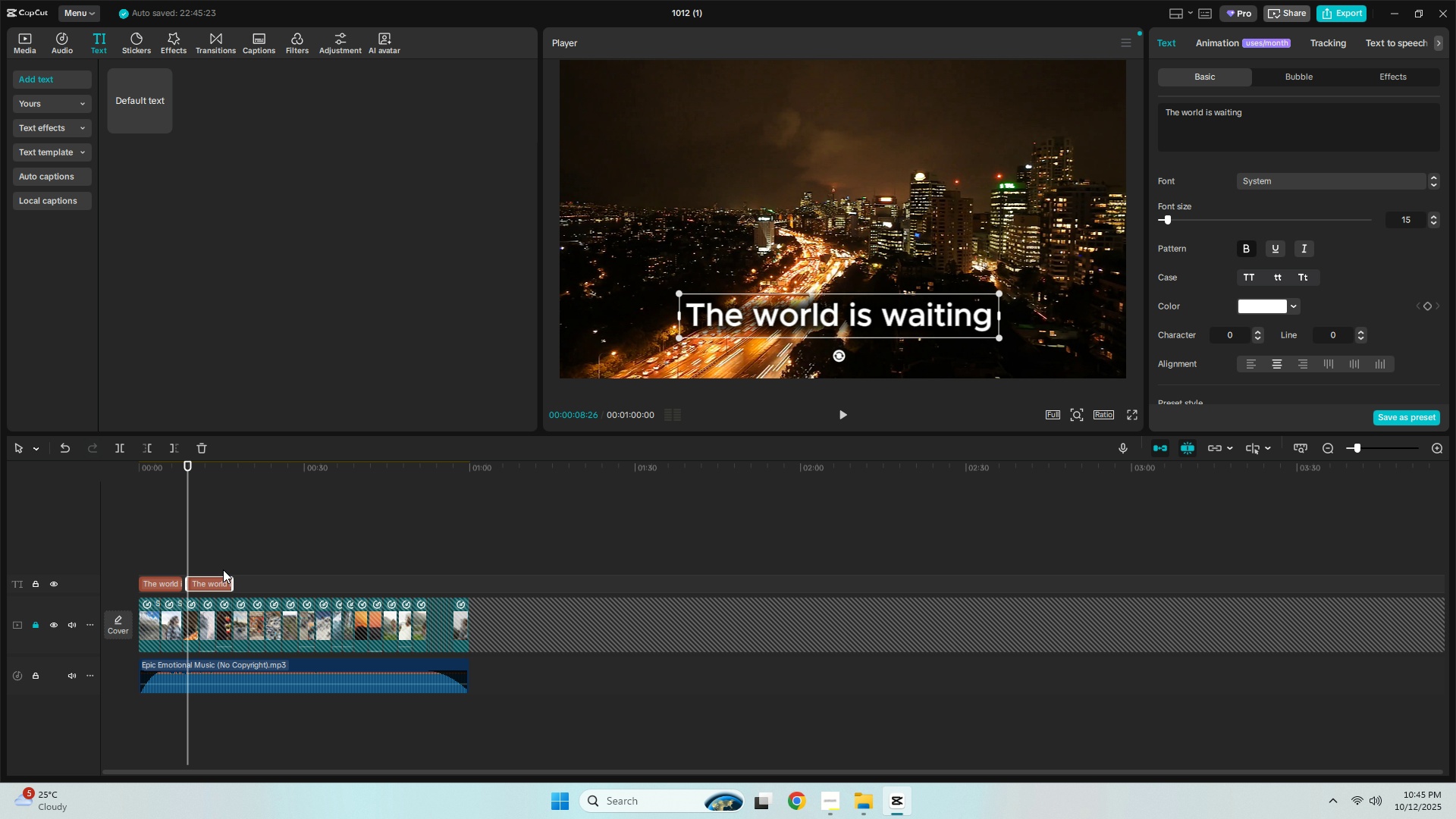 
hold_key(key=AltLeft, duration=0.61)
 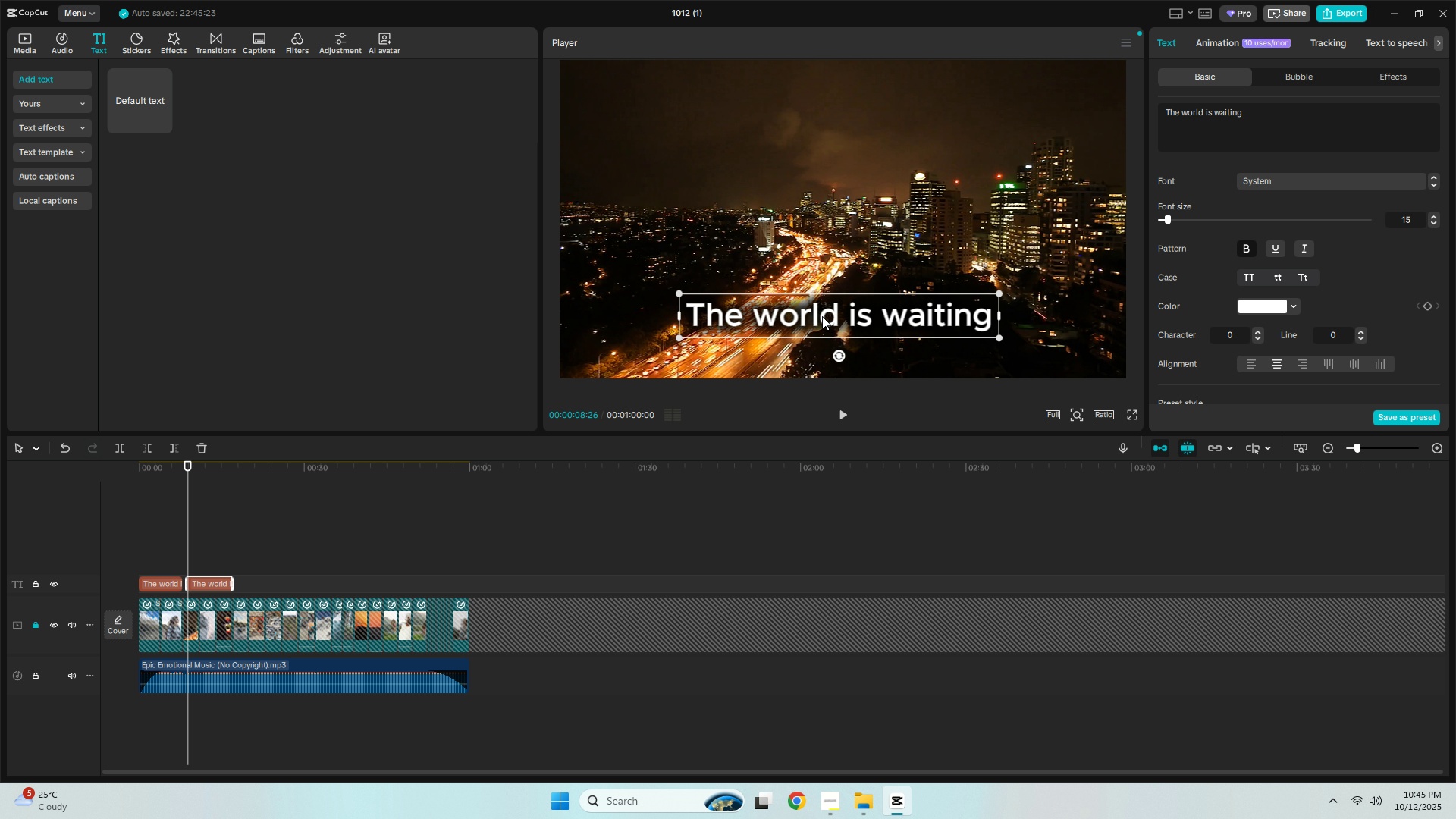 
double_click([827, 316])
 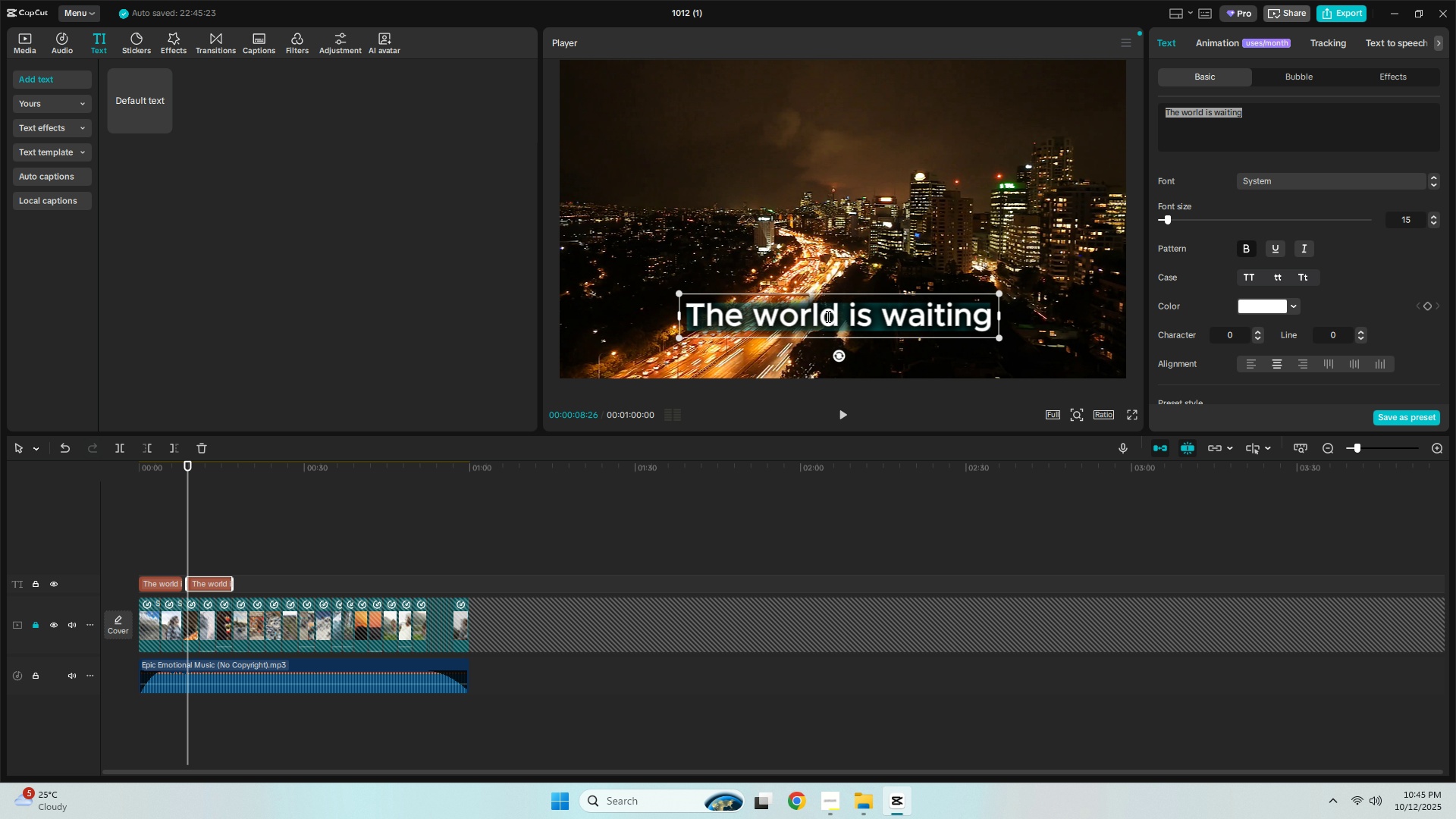 
type(Asia - So)
key(Backspace)
type(i)
key(Backspace)
type(pirit in Motin)
key(Backspace)
type(on)
 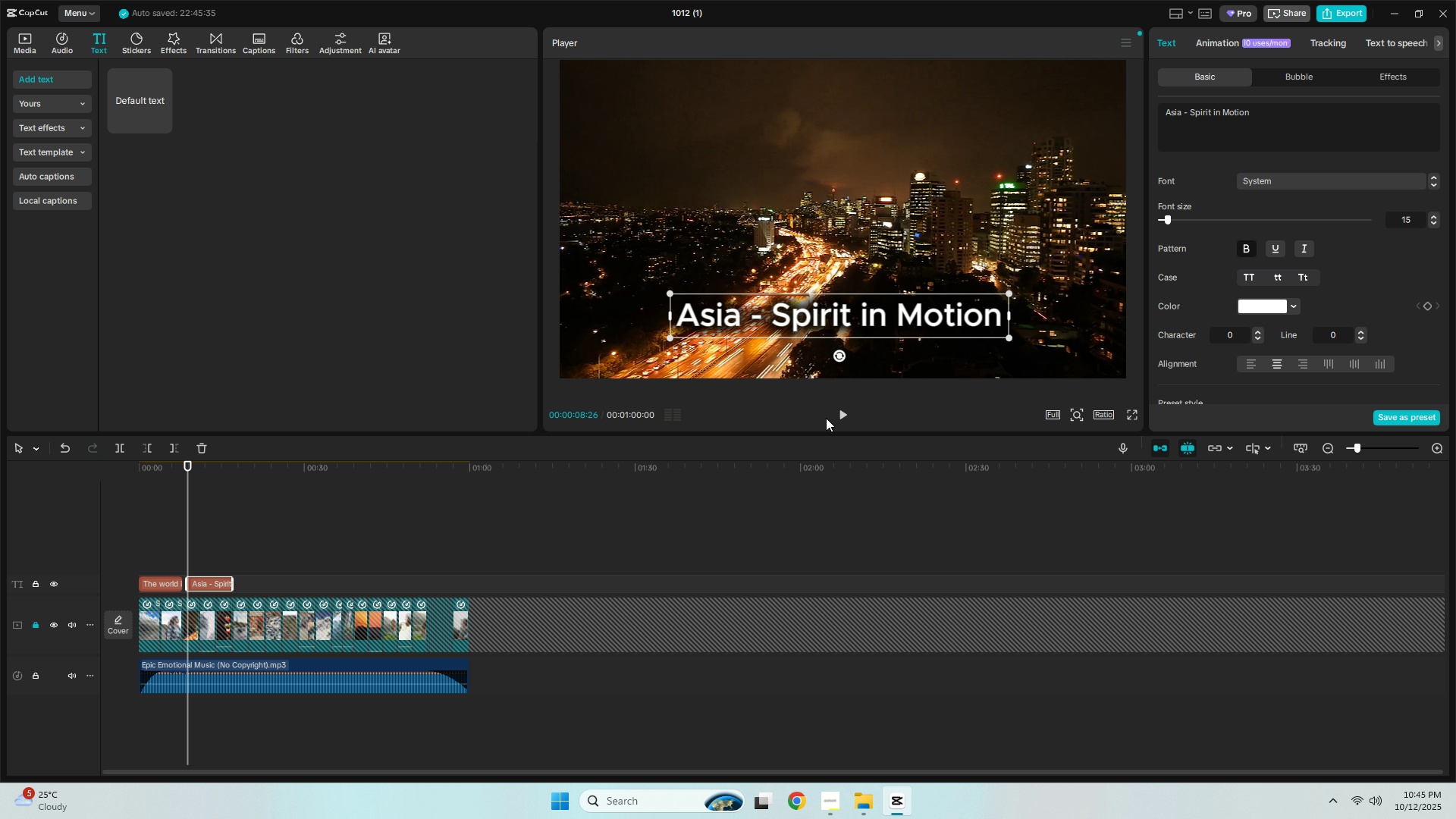 
left_click([764, 479])
 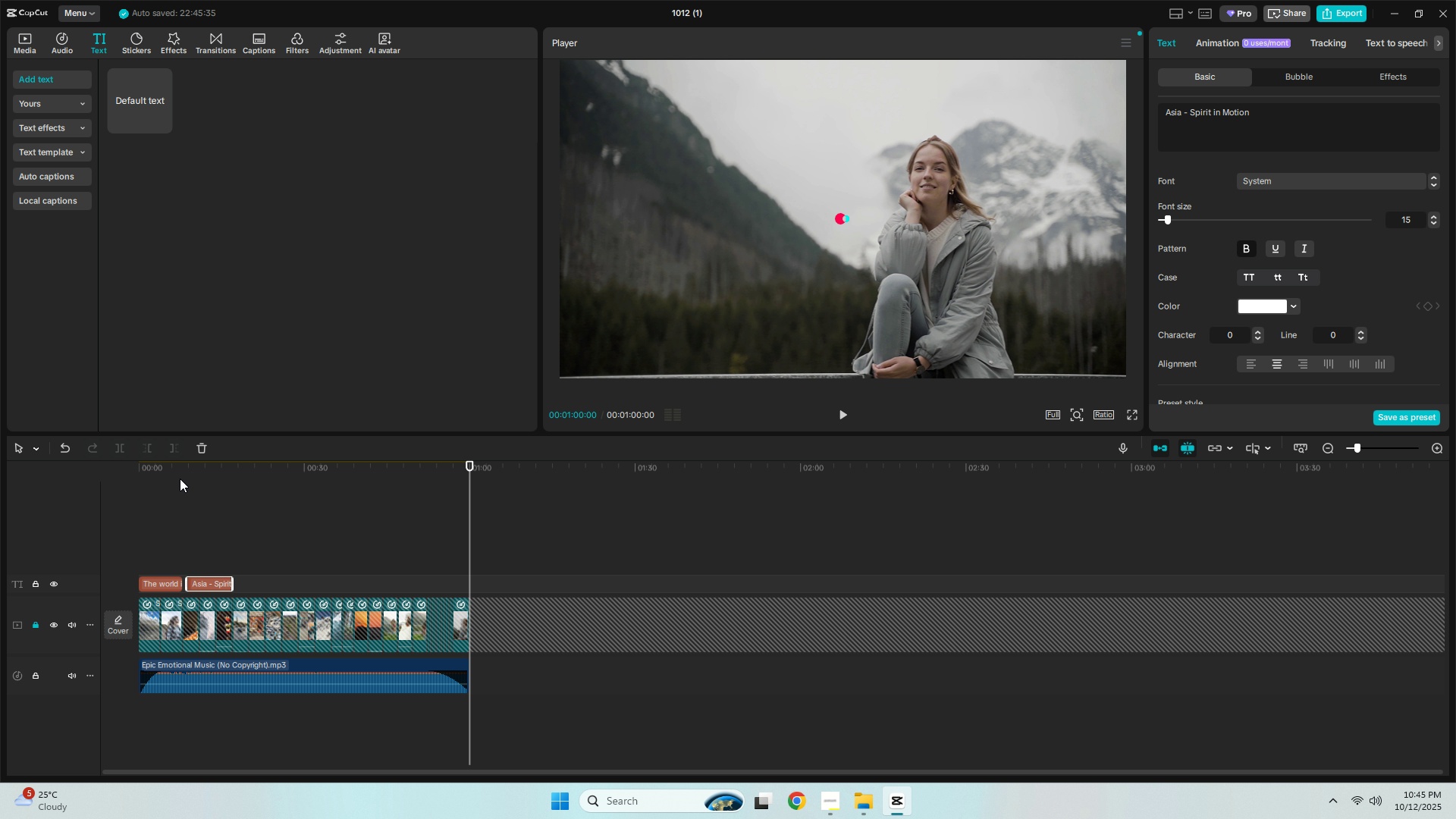 
wait(9.25)
 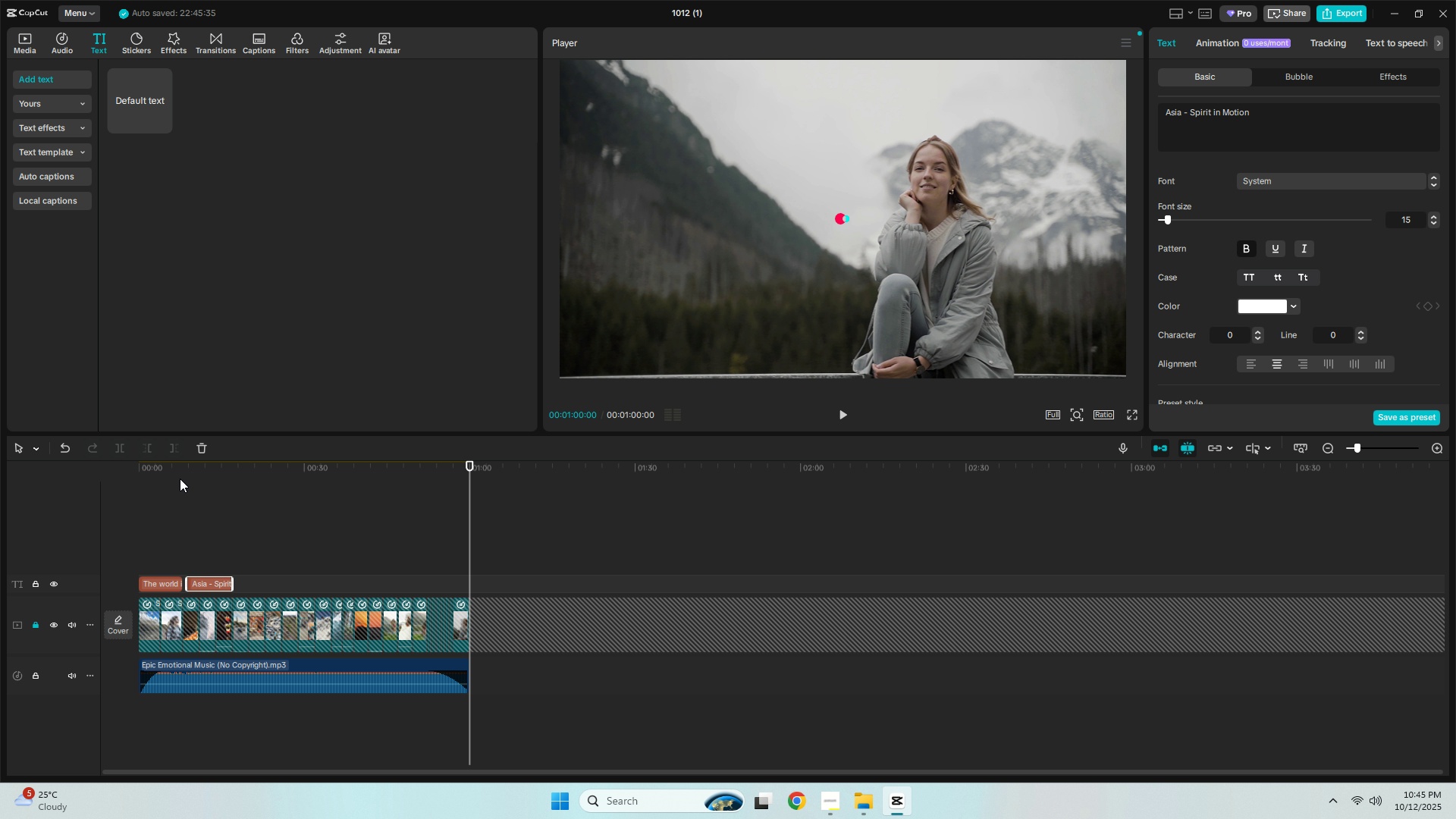 
left_click_drag(start_coordinate=[177, 475], to_coordinate=[140, 457])
 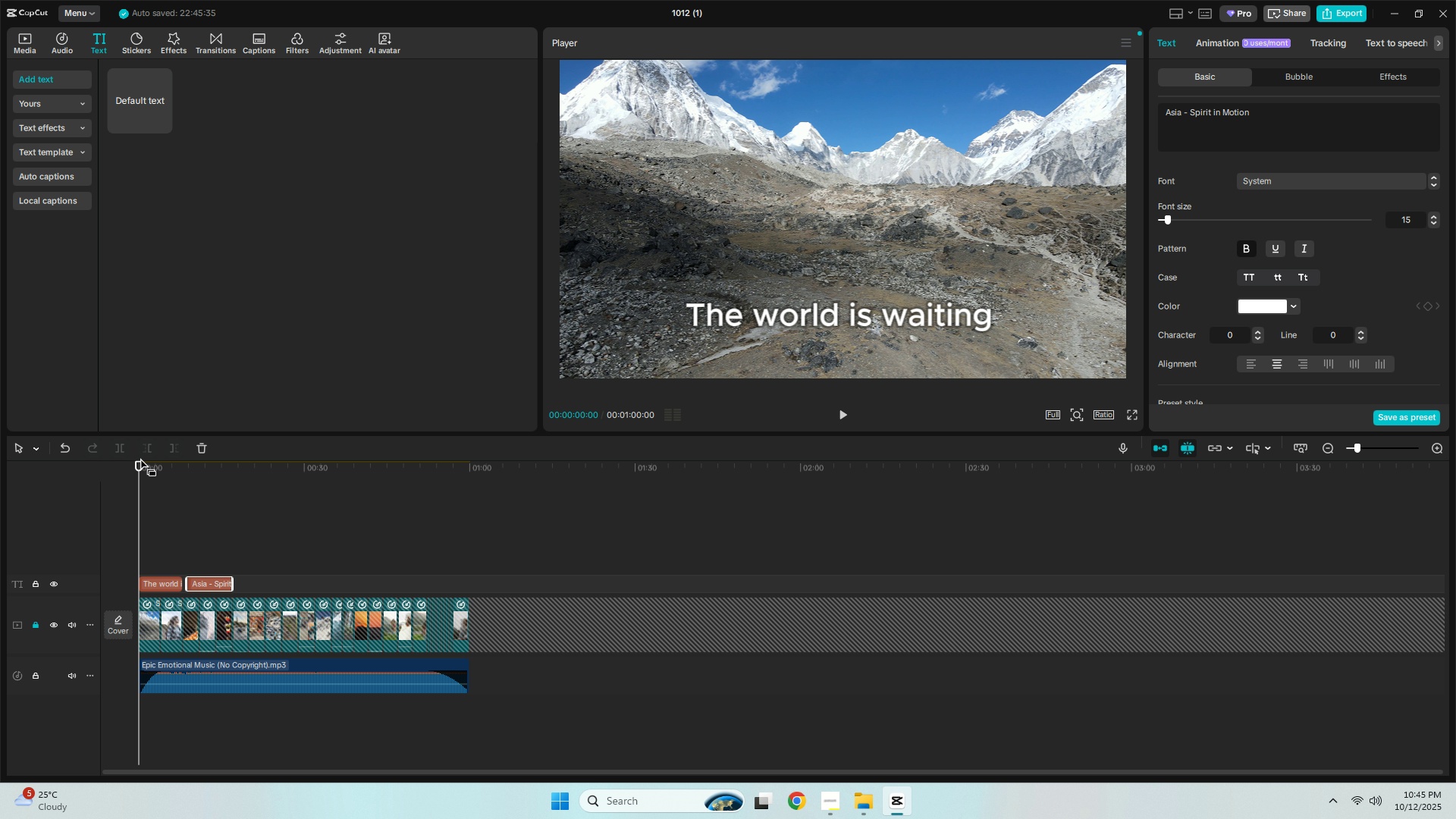 
key(Space)
 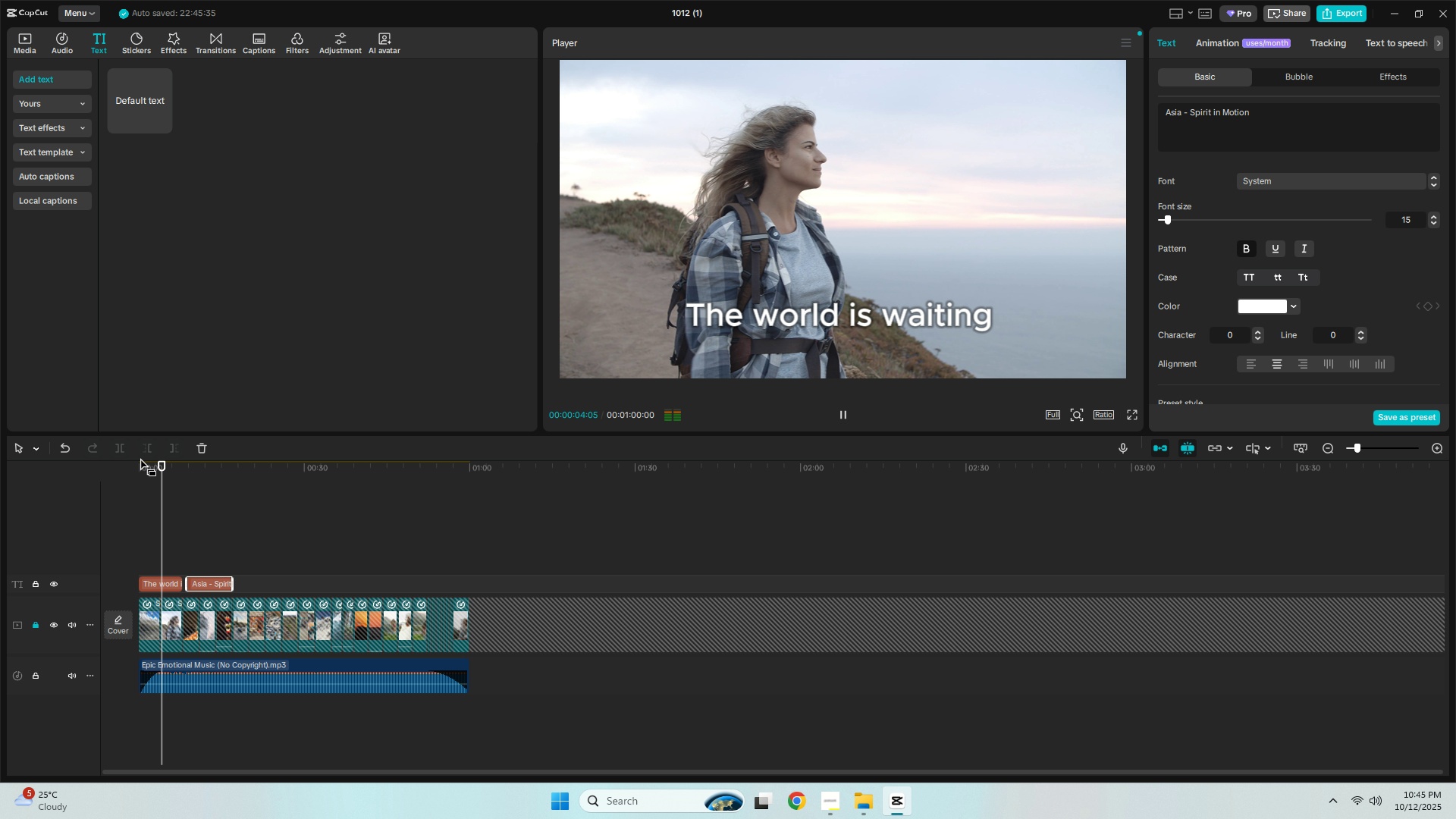 
wait(9.16)
 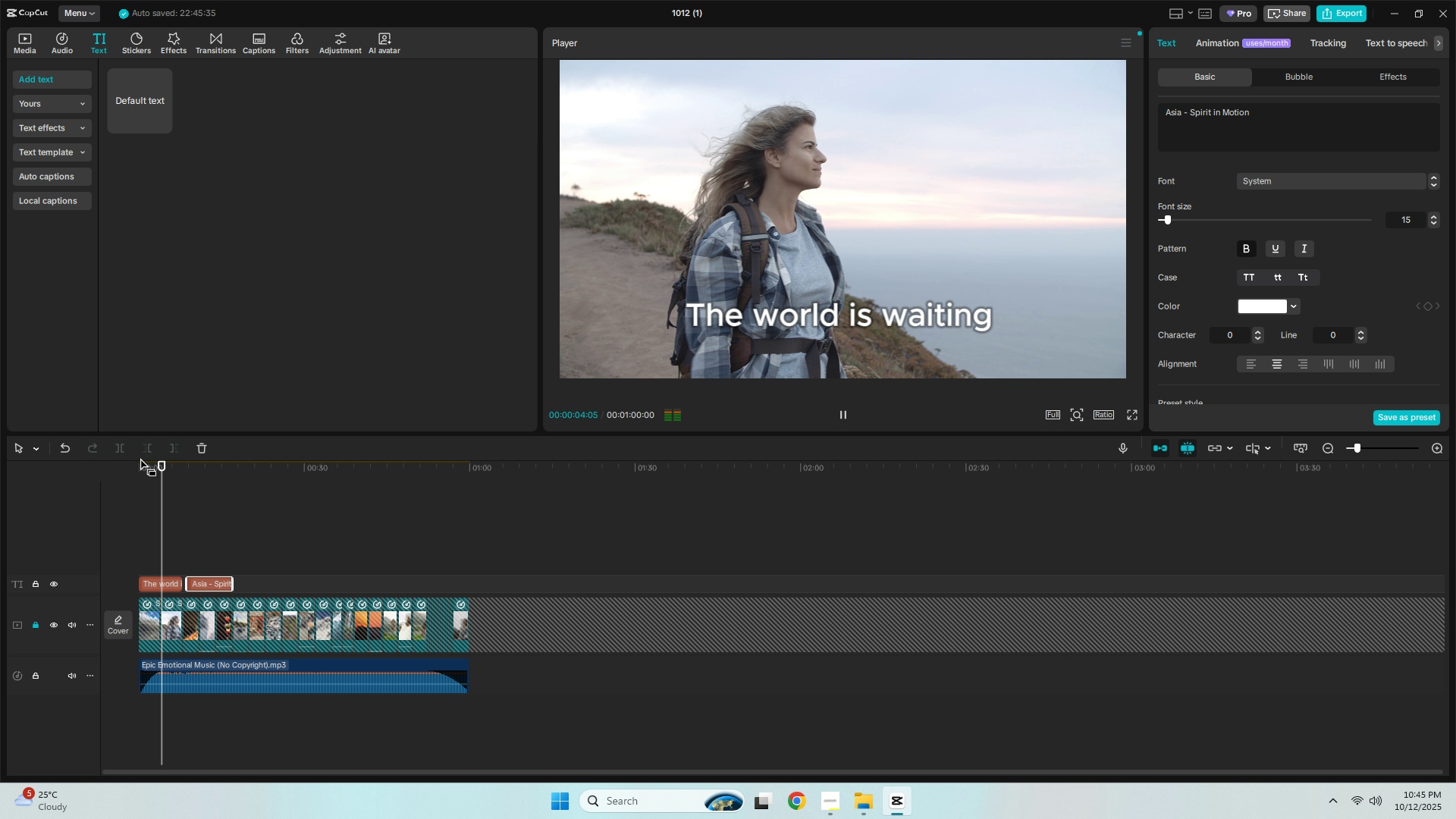 
key(Space)
 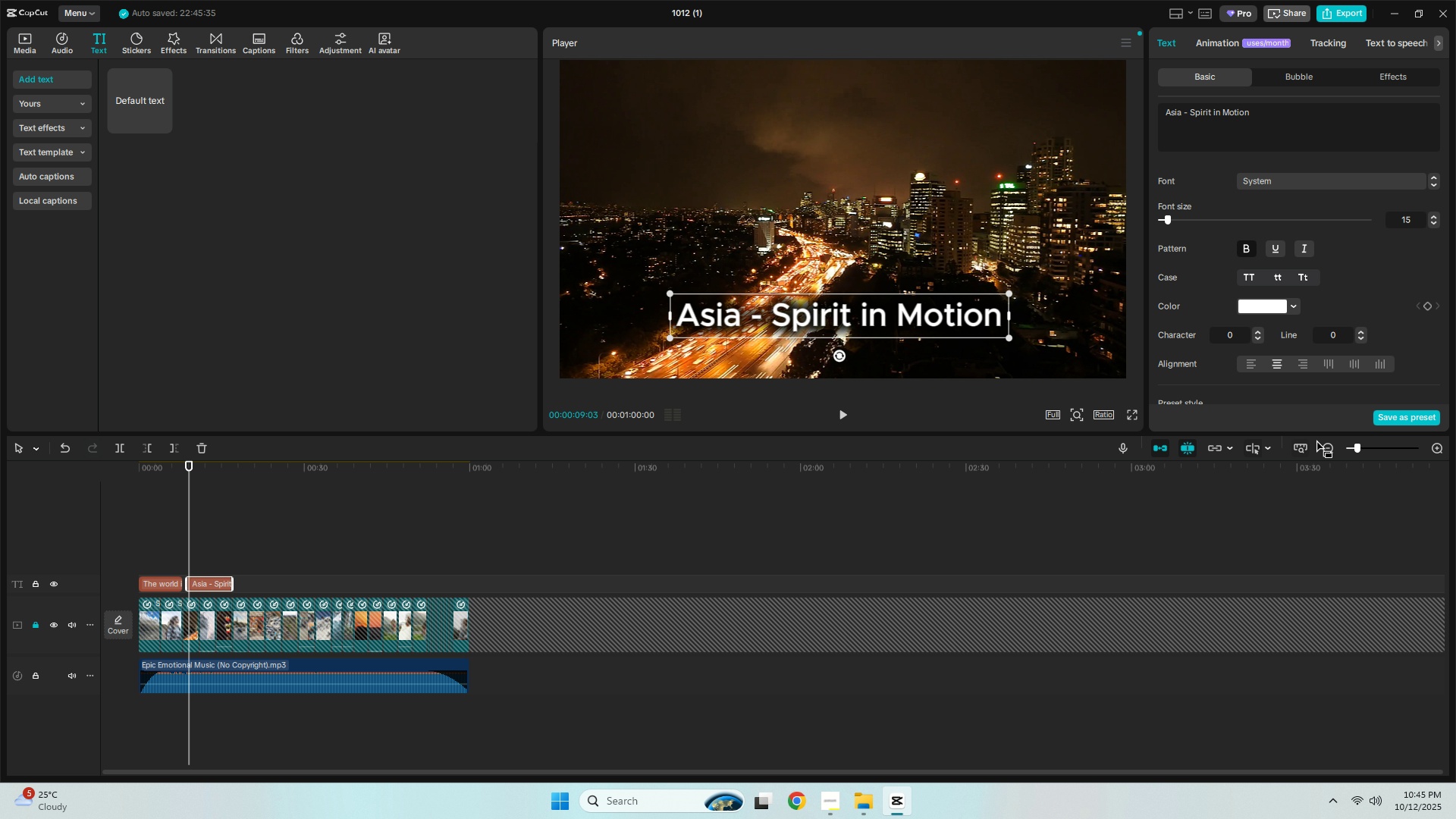 
left_click_drag(start_coordinate=[1357, 445], to_coordinate=[1370, 446])
 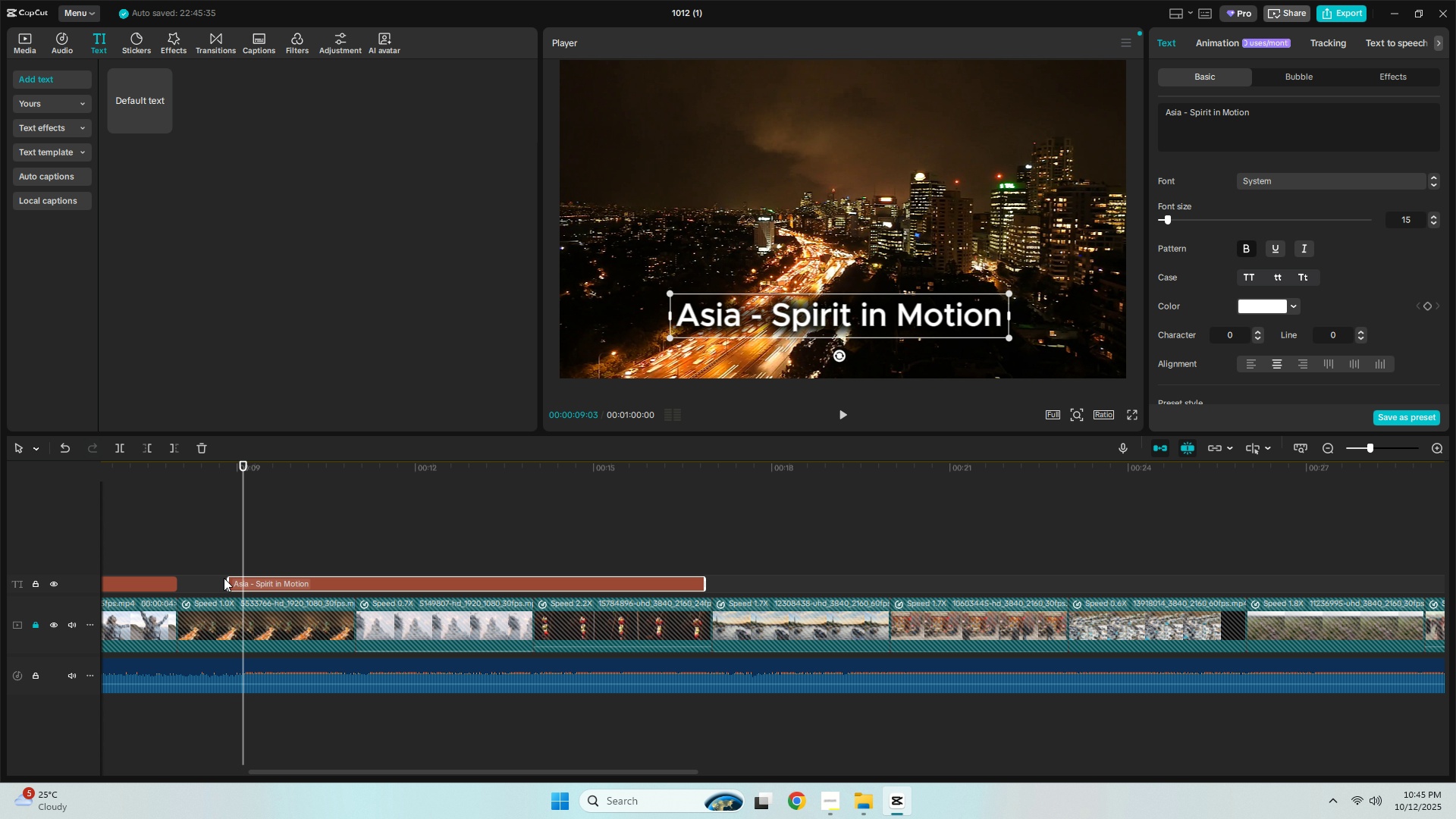 
left_click_drag(start_coordinate=[228, 579], to_coordinate=[175, 581])
 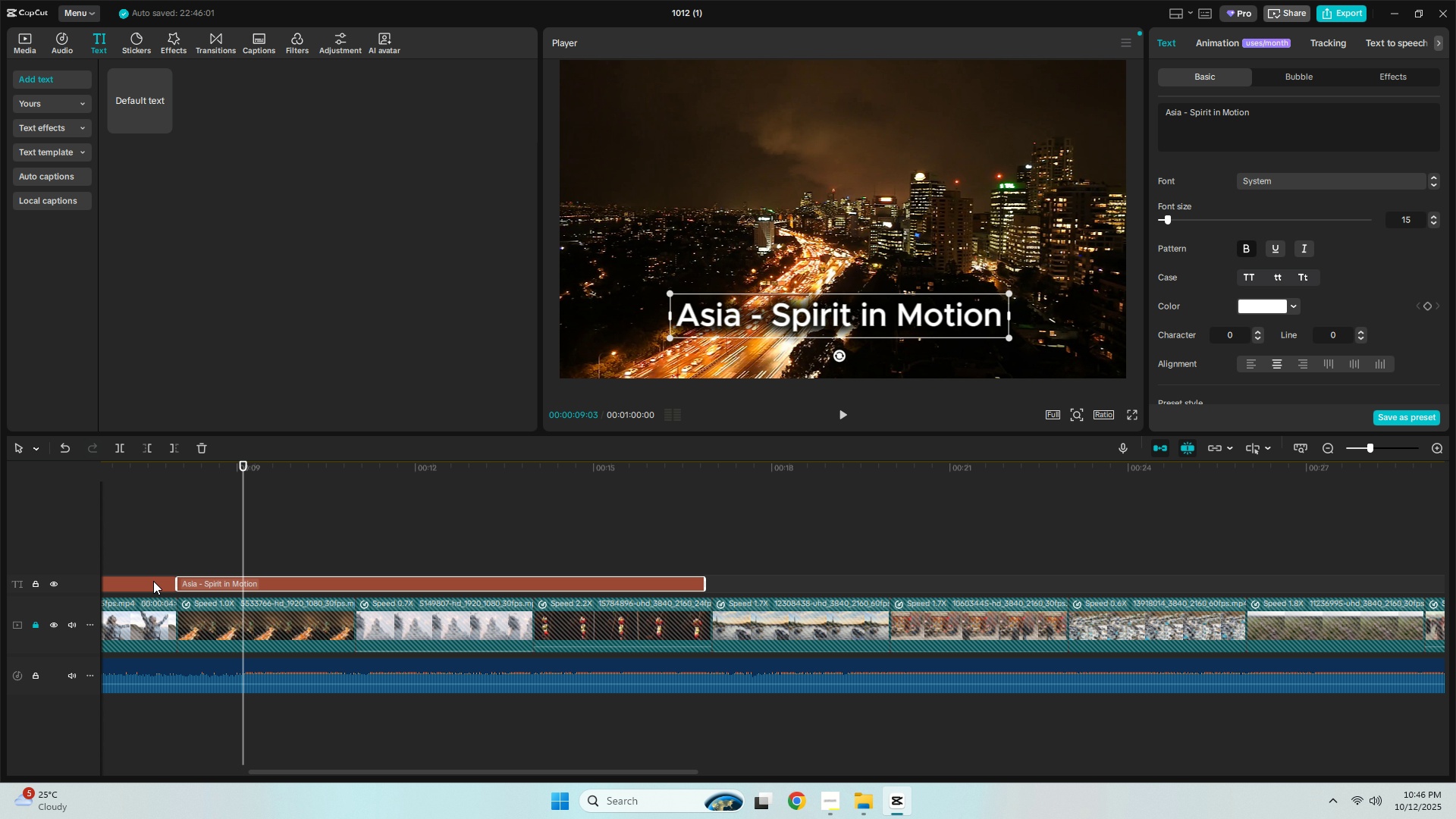 
left_click([153, 581])
 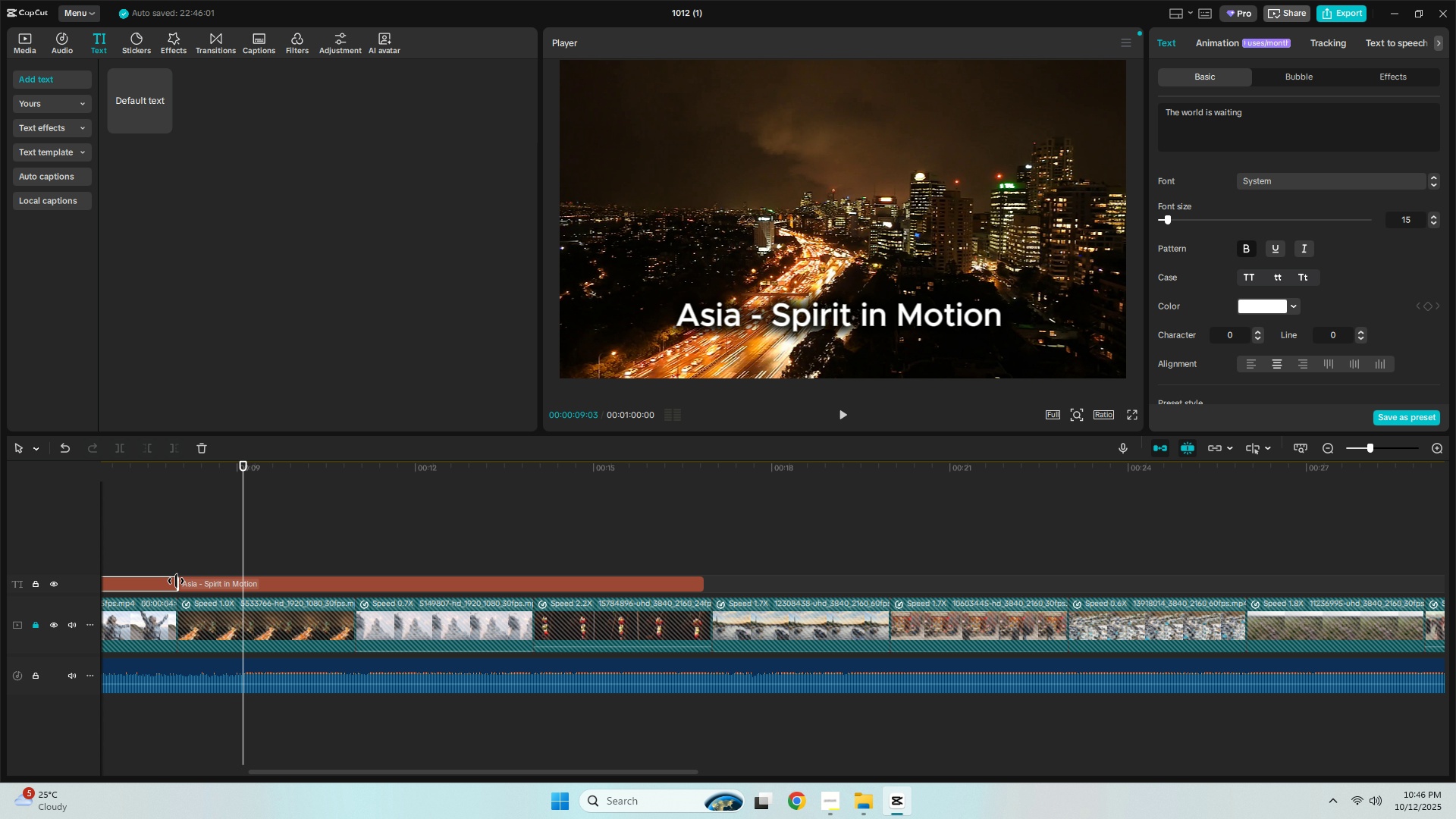 
left_click_drag(start_coordinate=[177, 582], to_coordinate=[172, 582])
 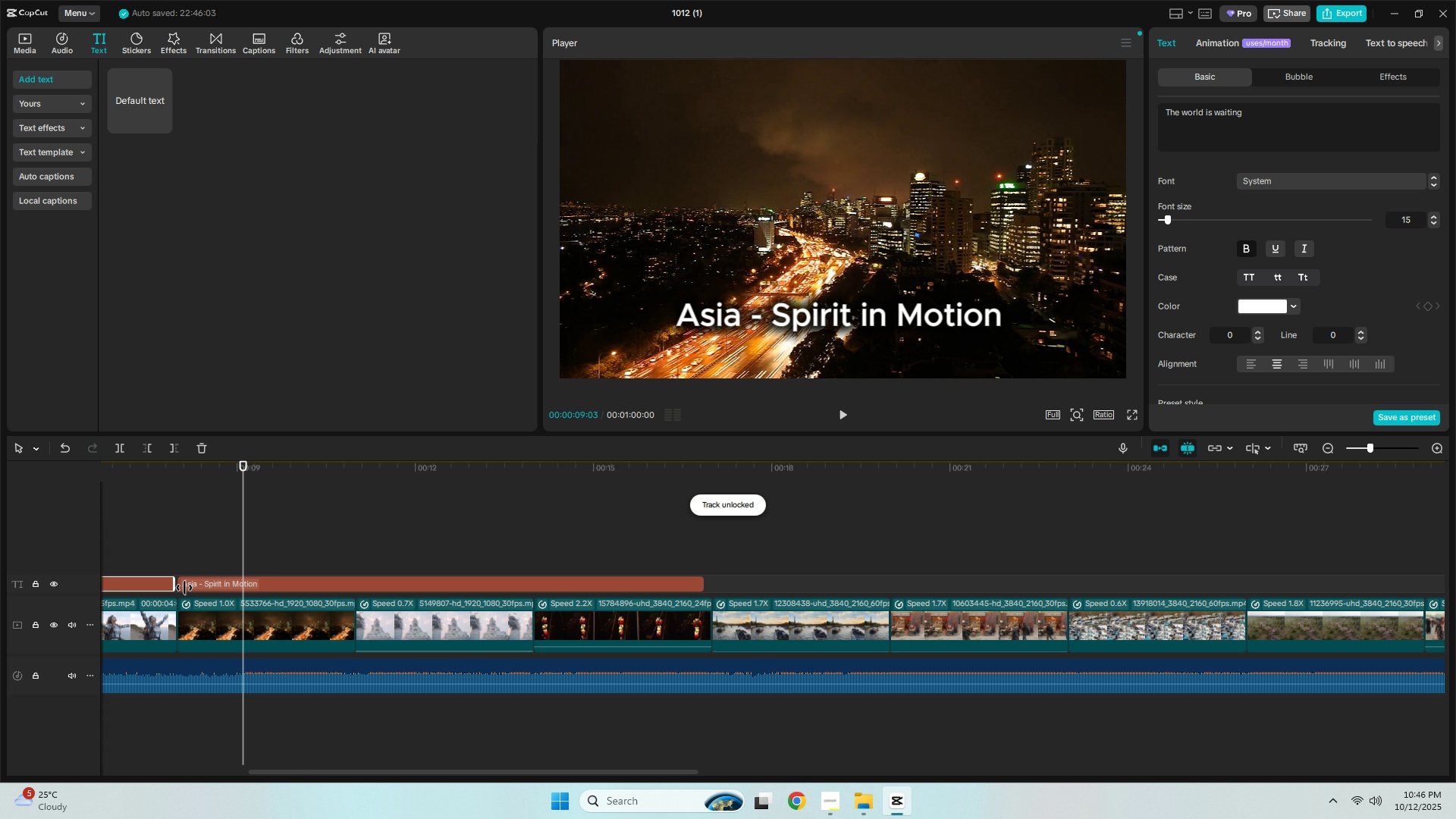 
left_click_drag(start_coordinate=[175, 586], to_coordinate=[187, 587])
 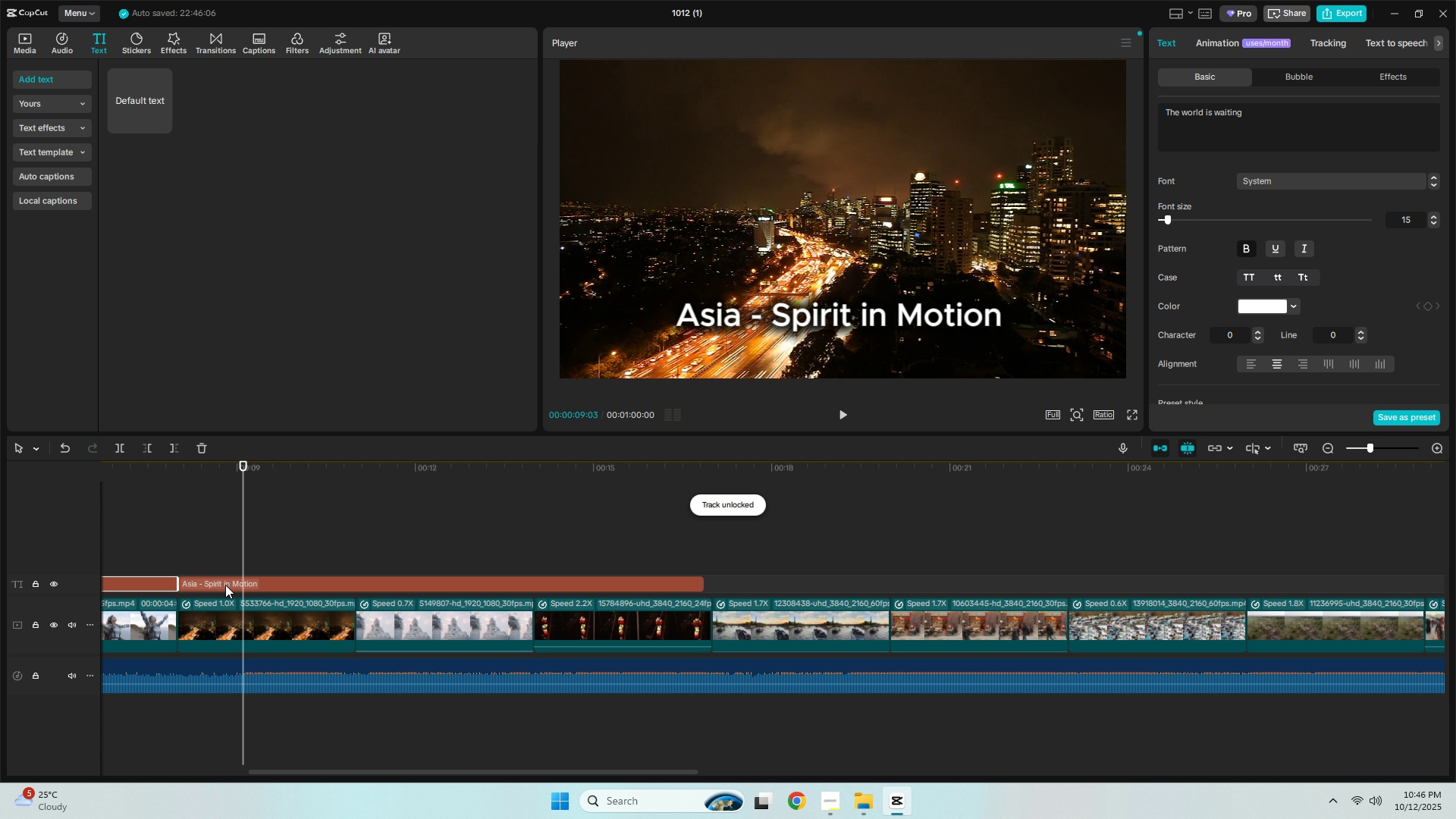 
left_click([225, 585])
 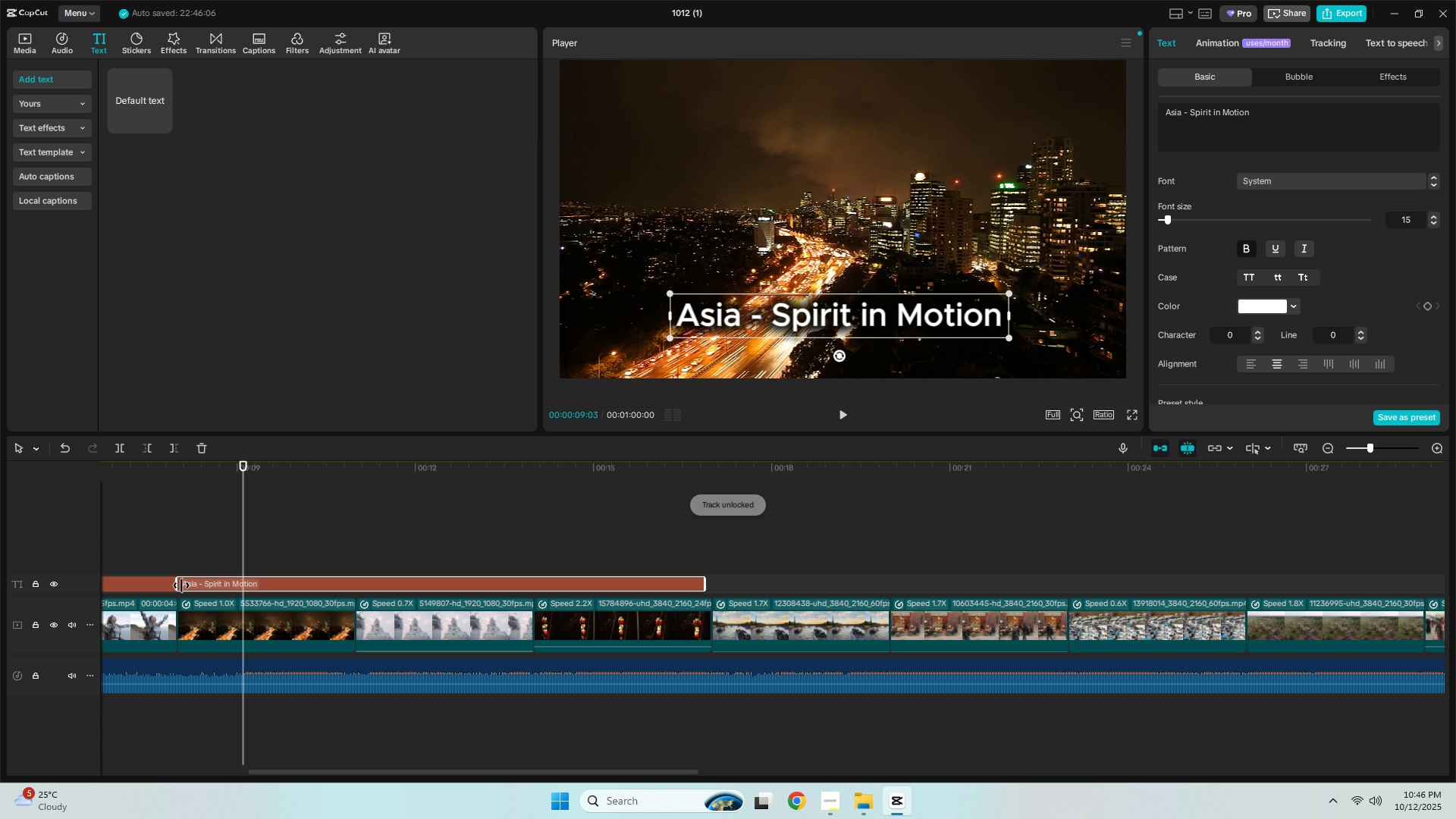 
left_click_drag(start_coordinate=[181, 585], to_coordinate=[190, 585])
 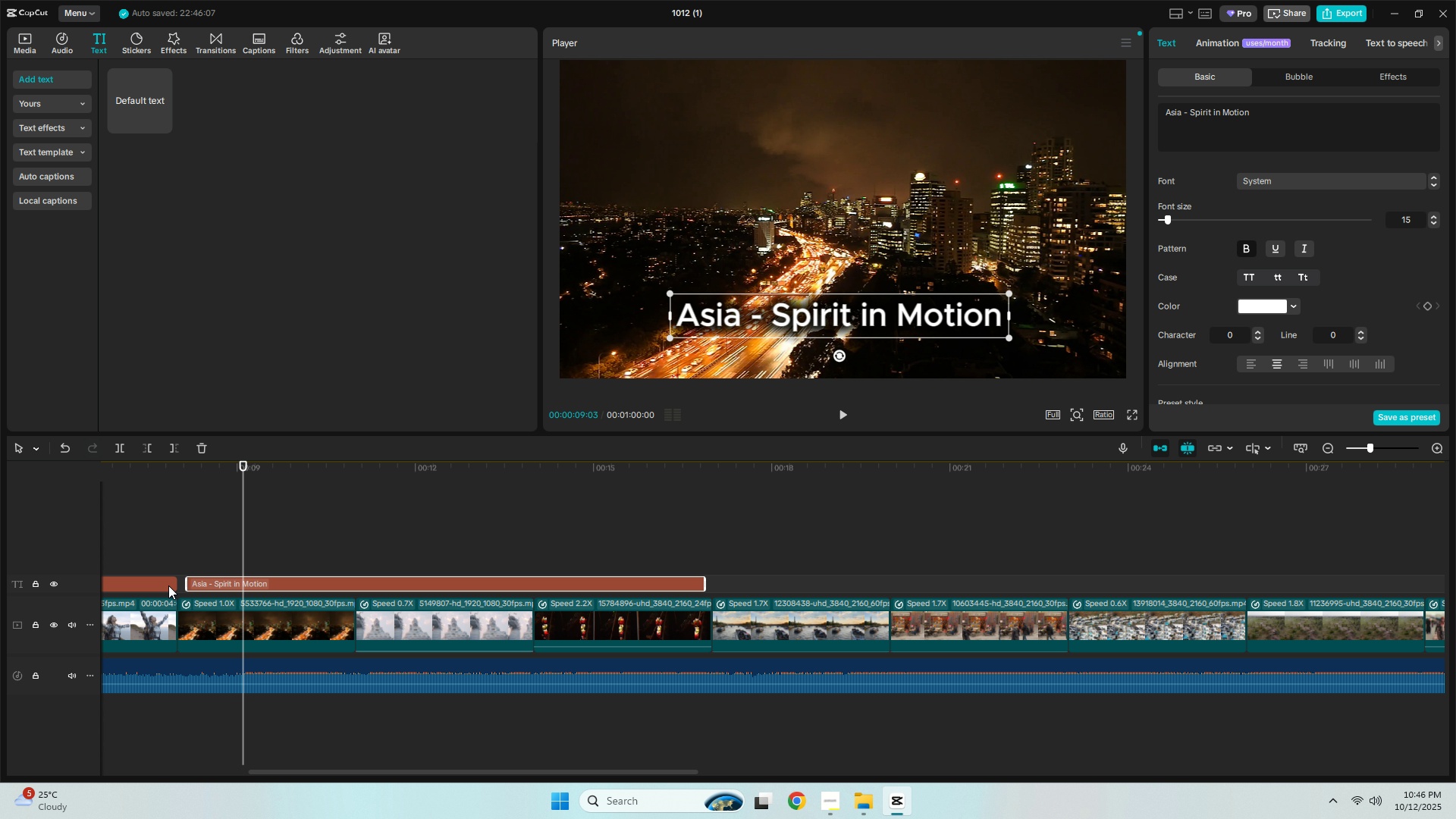 
left_click([168, 585])
 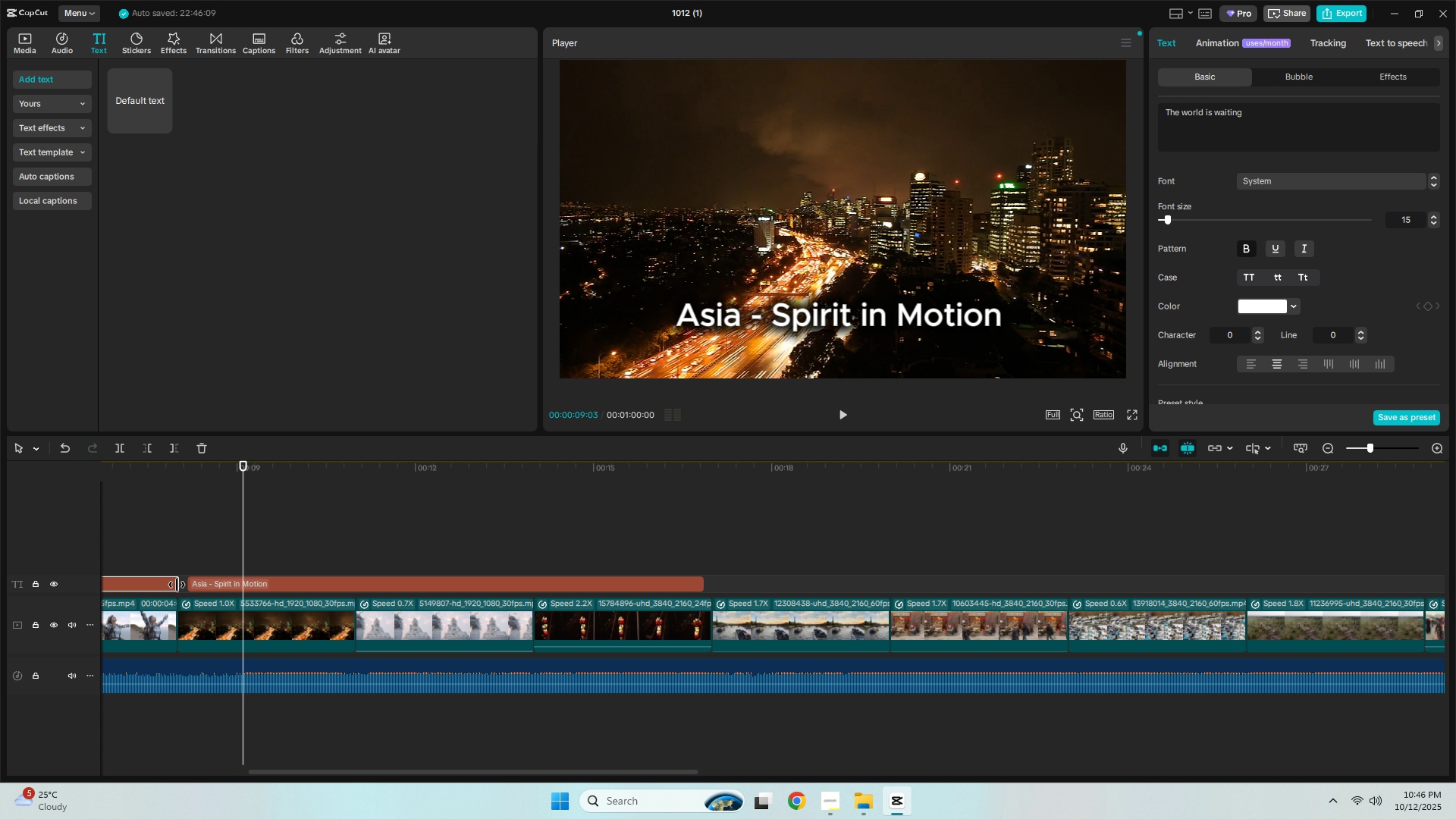 
left_click([195, 585])
 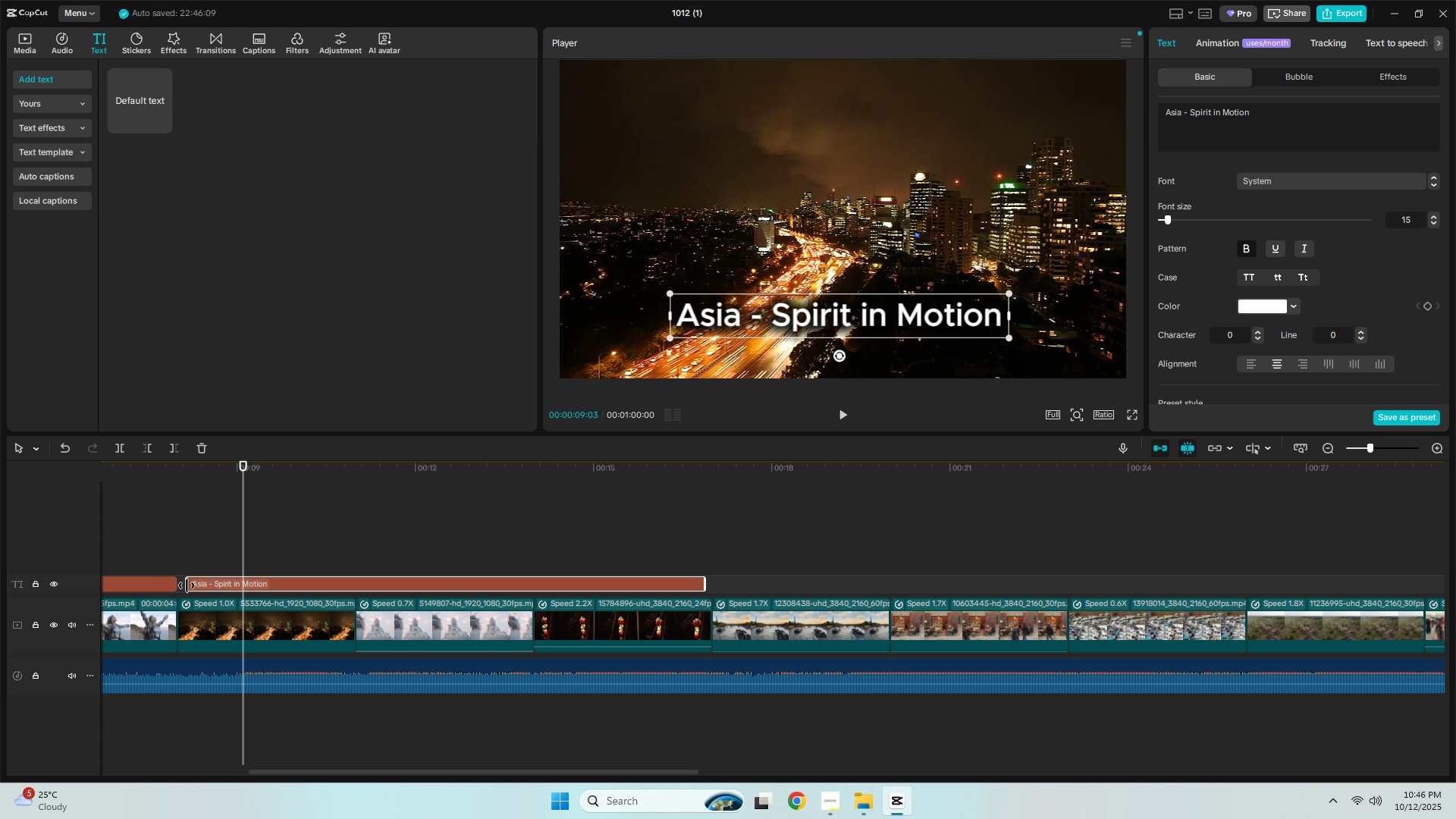 
left_click_drag(start_coordinate=[187, 585], to_coordinate=[153, 586])
 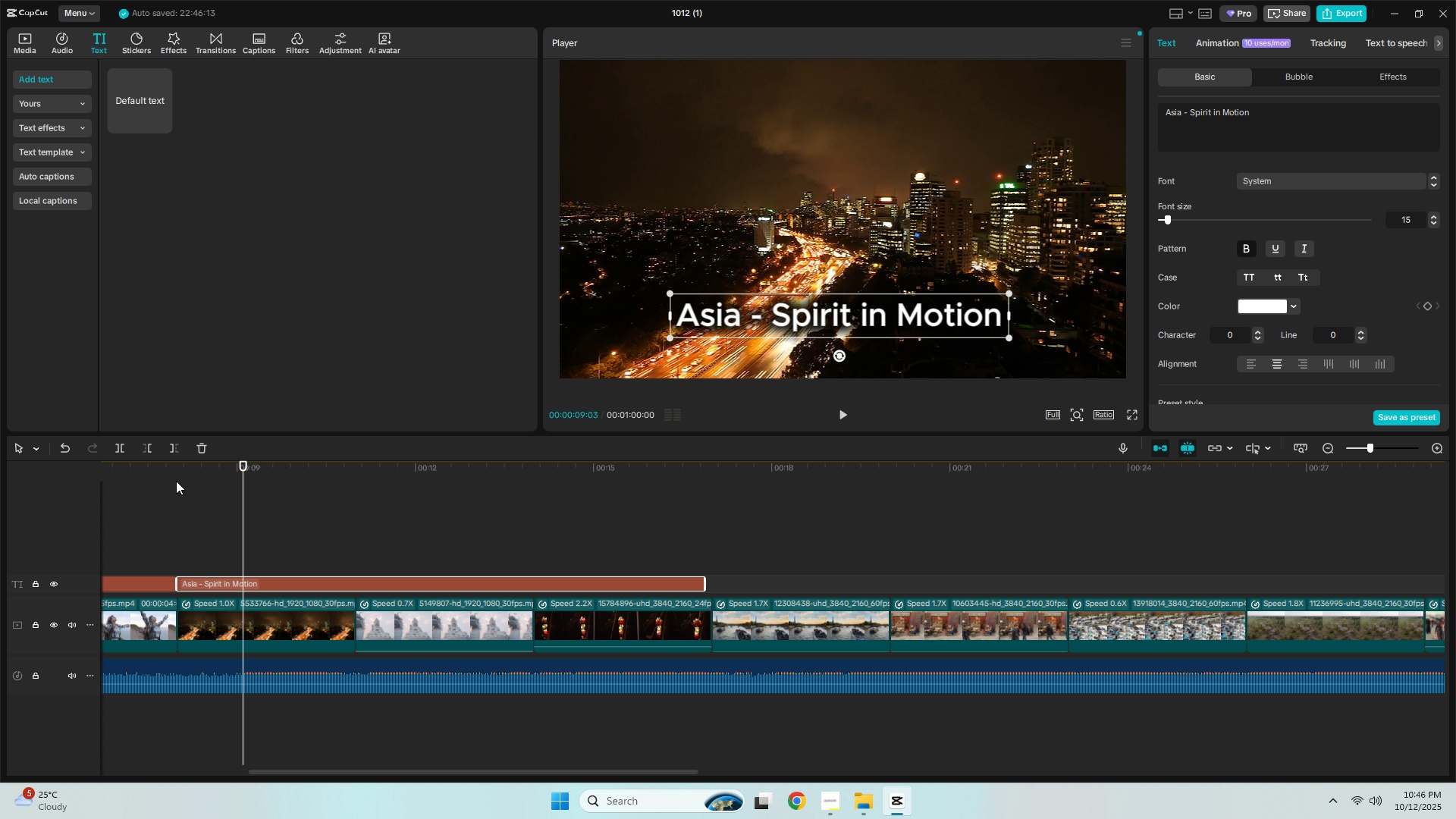 
left_click([154, 469])
 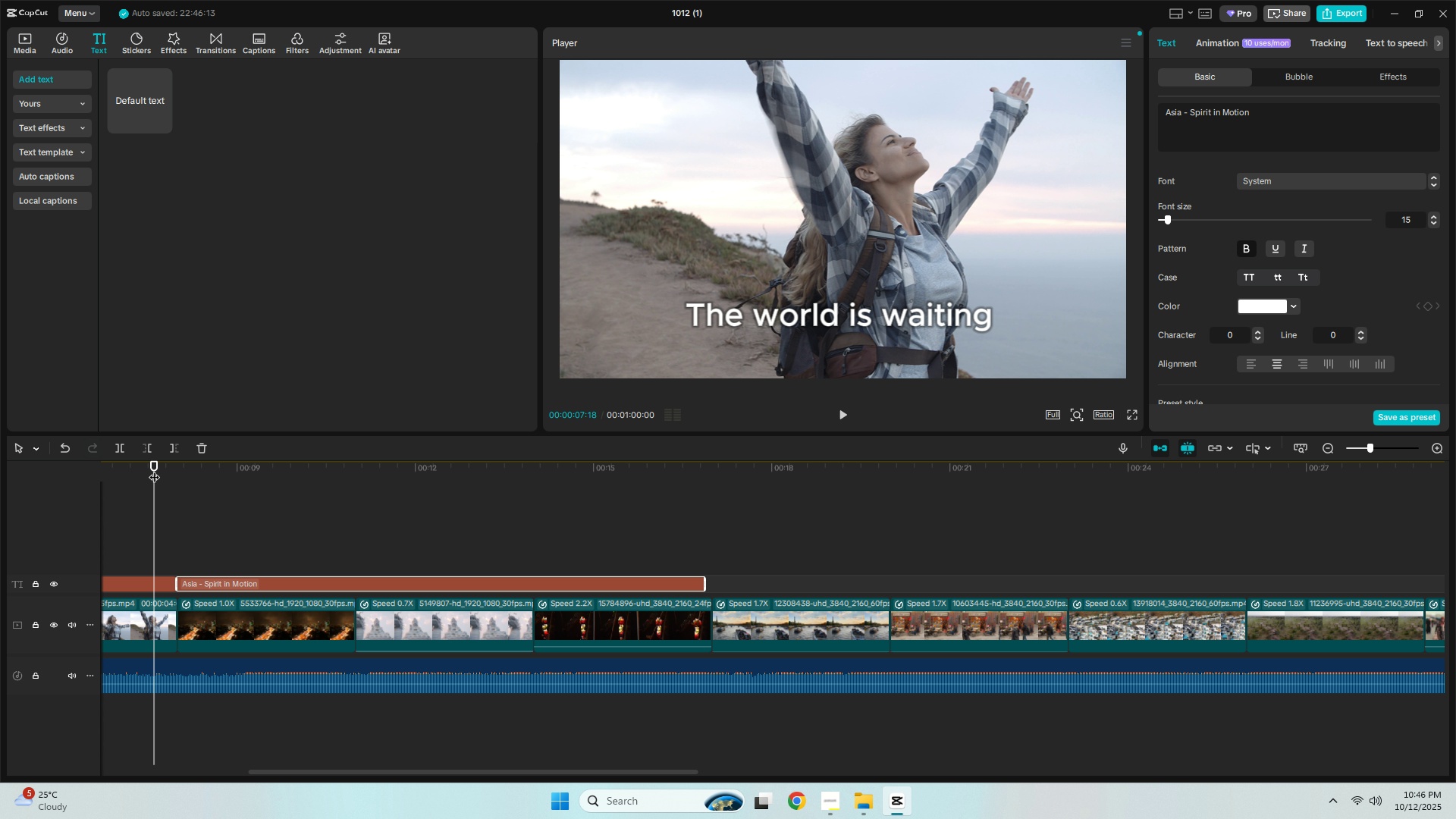 
key(Space)
 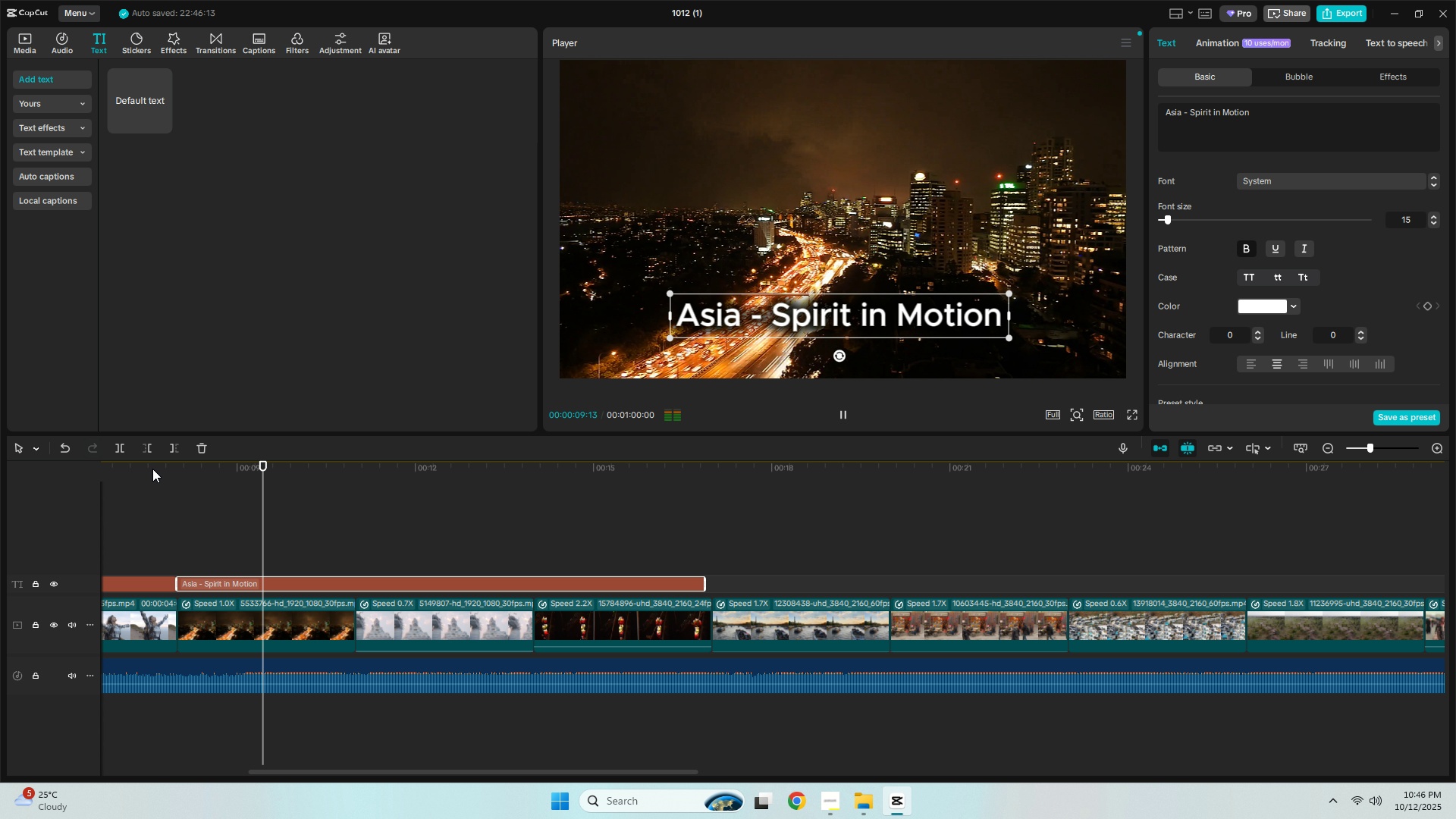 
left_click([152, 468])
 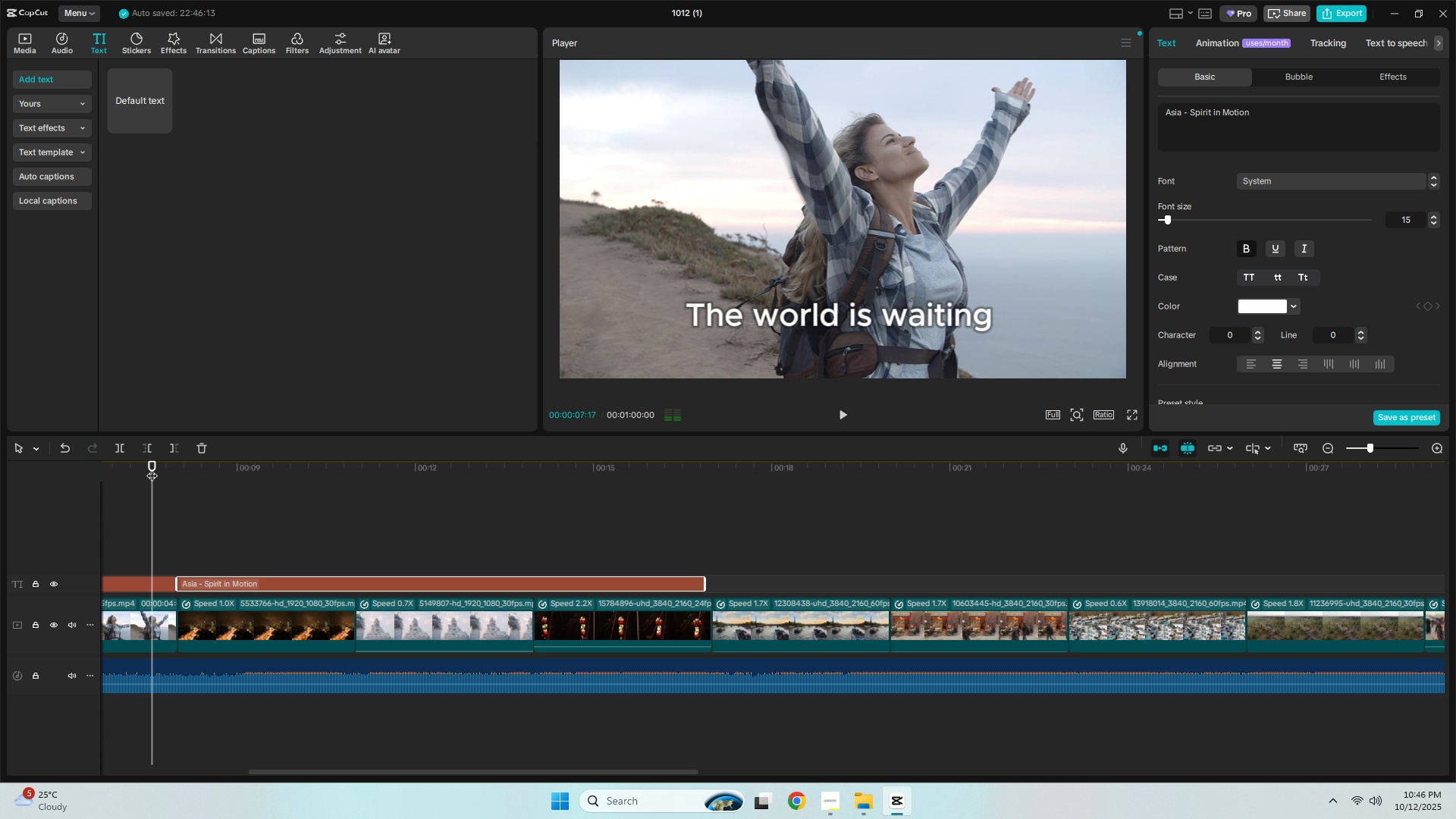 
key(Space)
 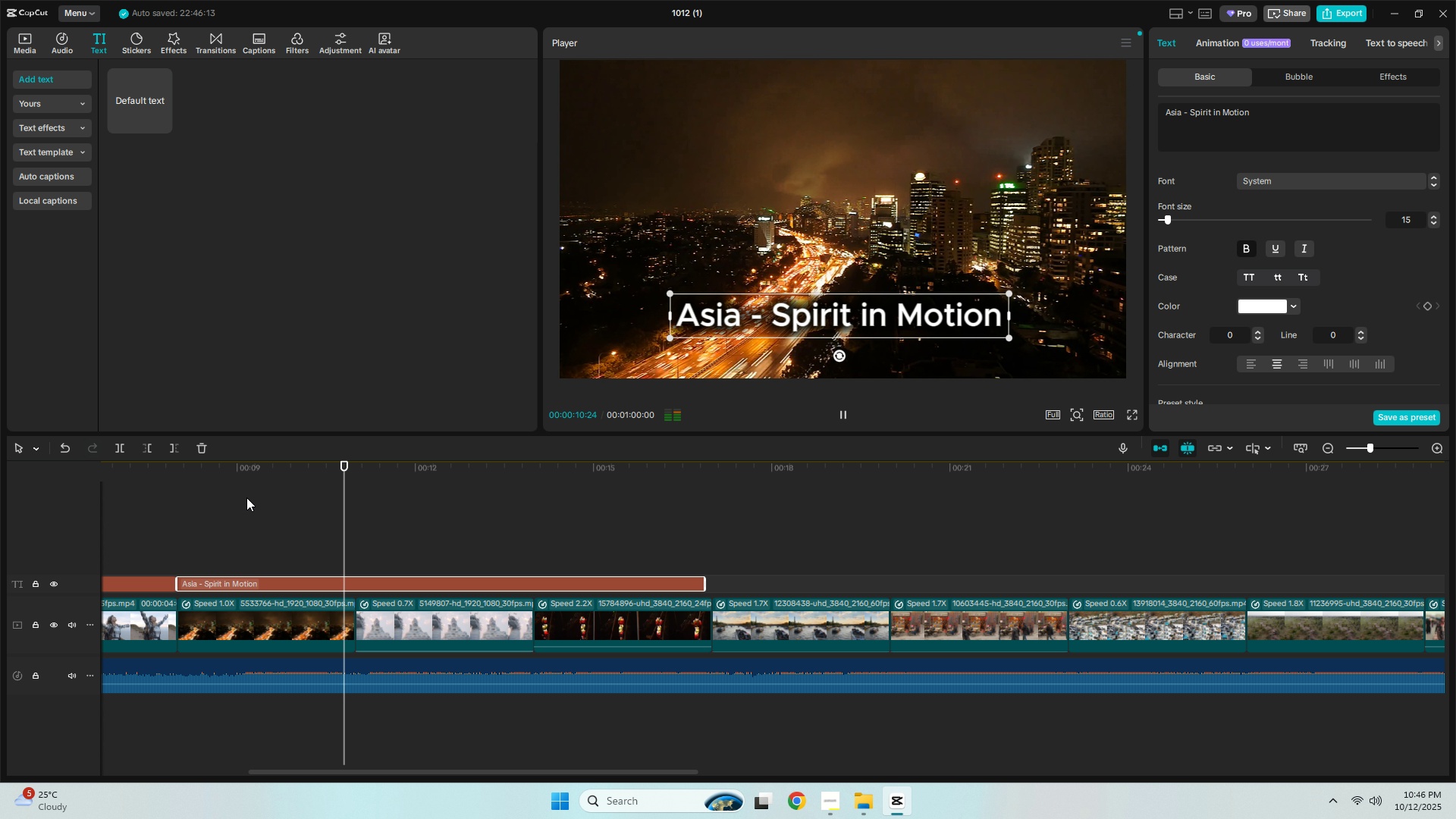 
wait(8.3)
 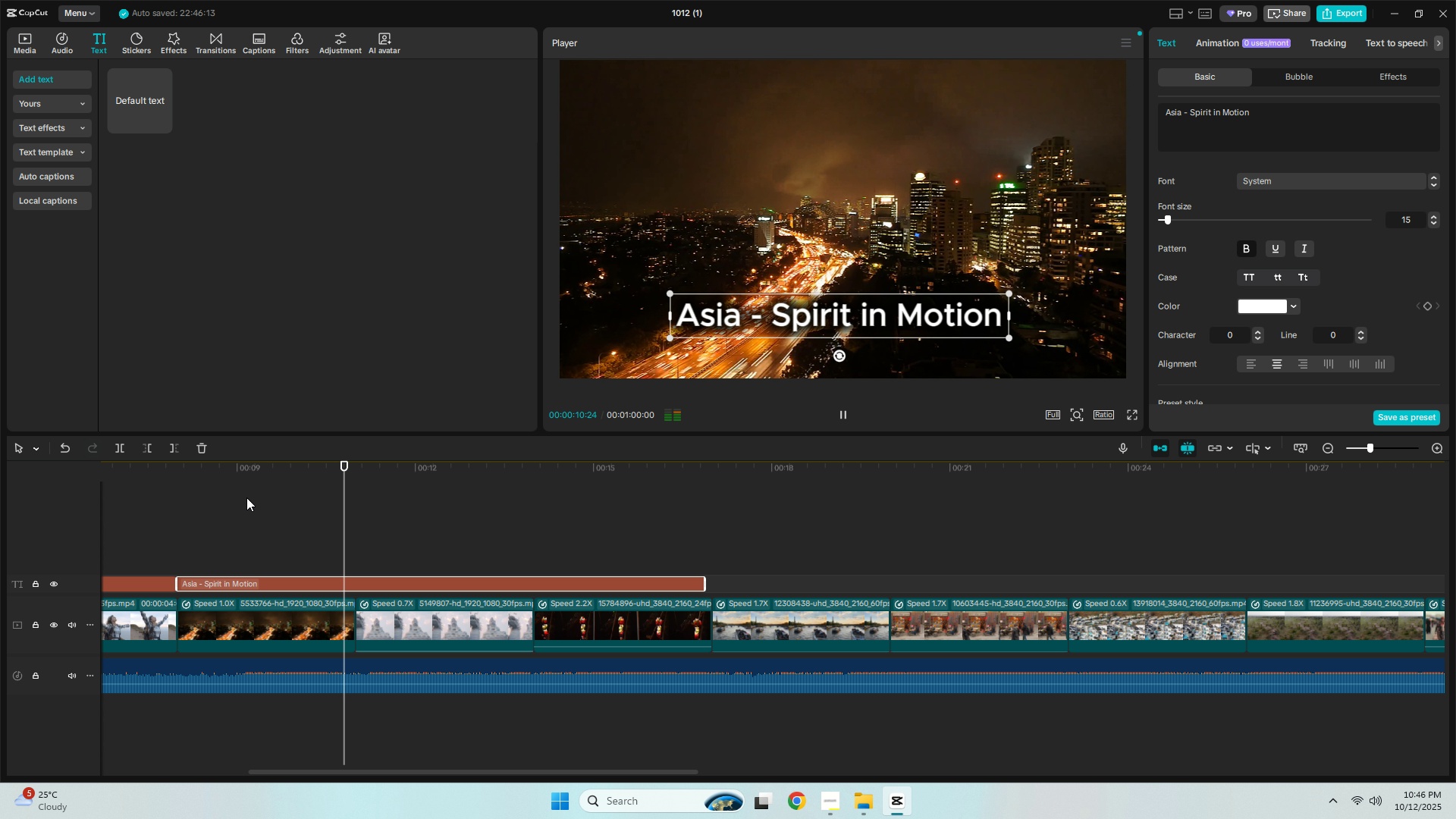 
left_click_drag(start_coordinate=[708, 584], to_coordinate=[714, 585])
 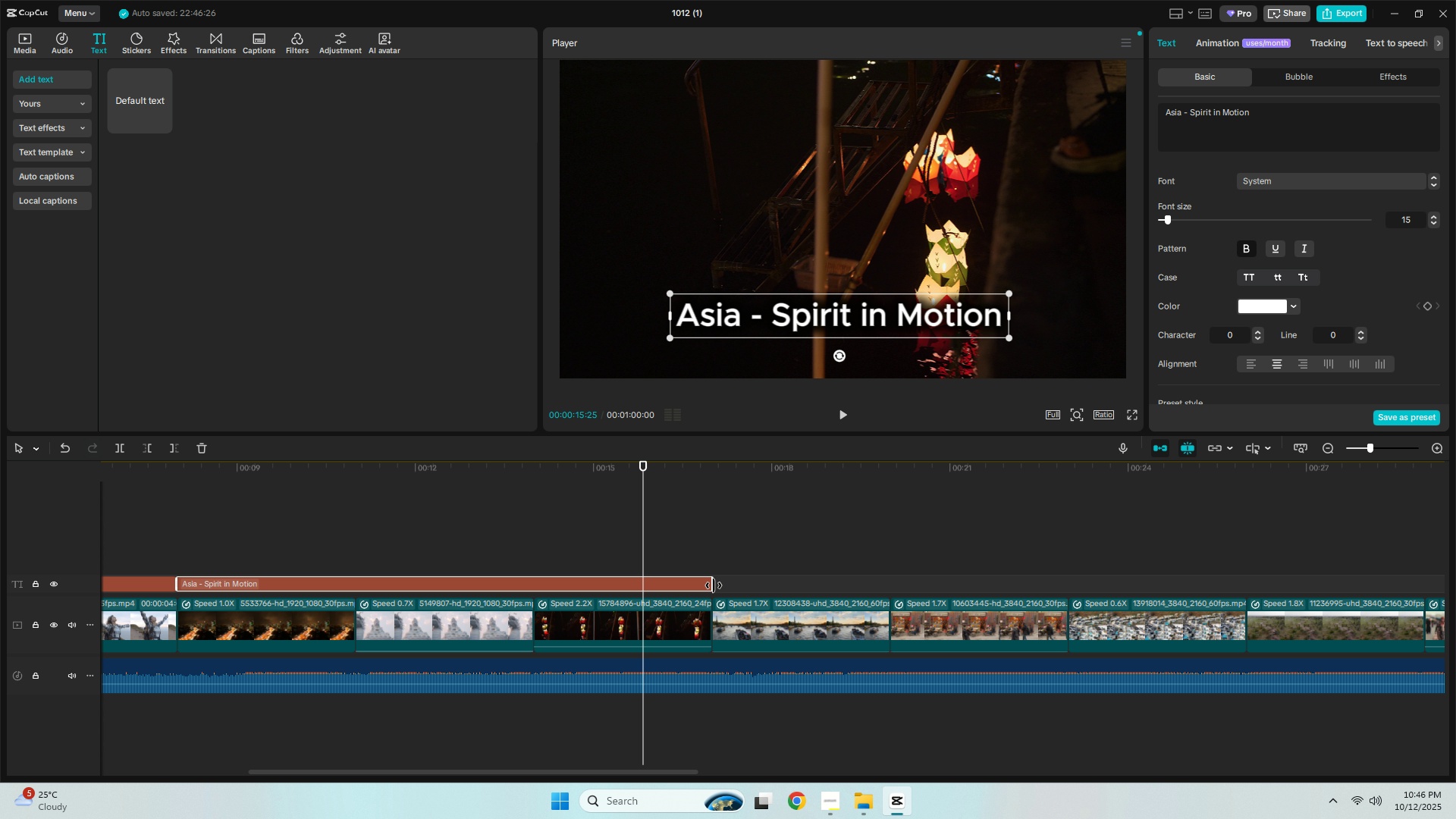 
key(Space)
 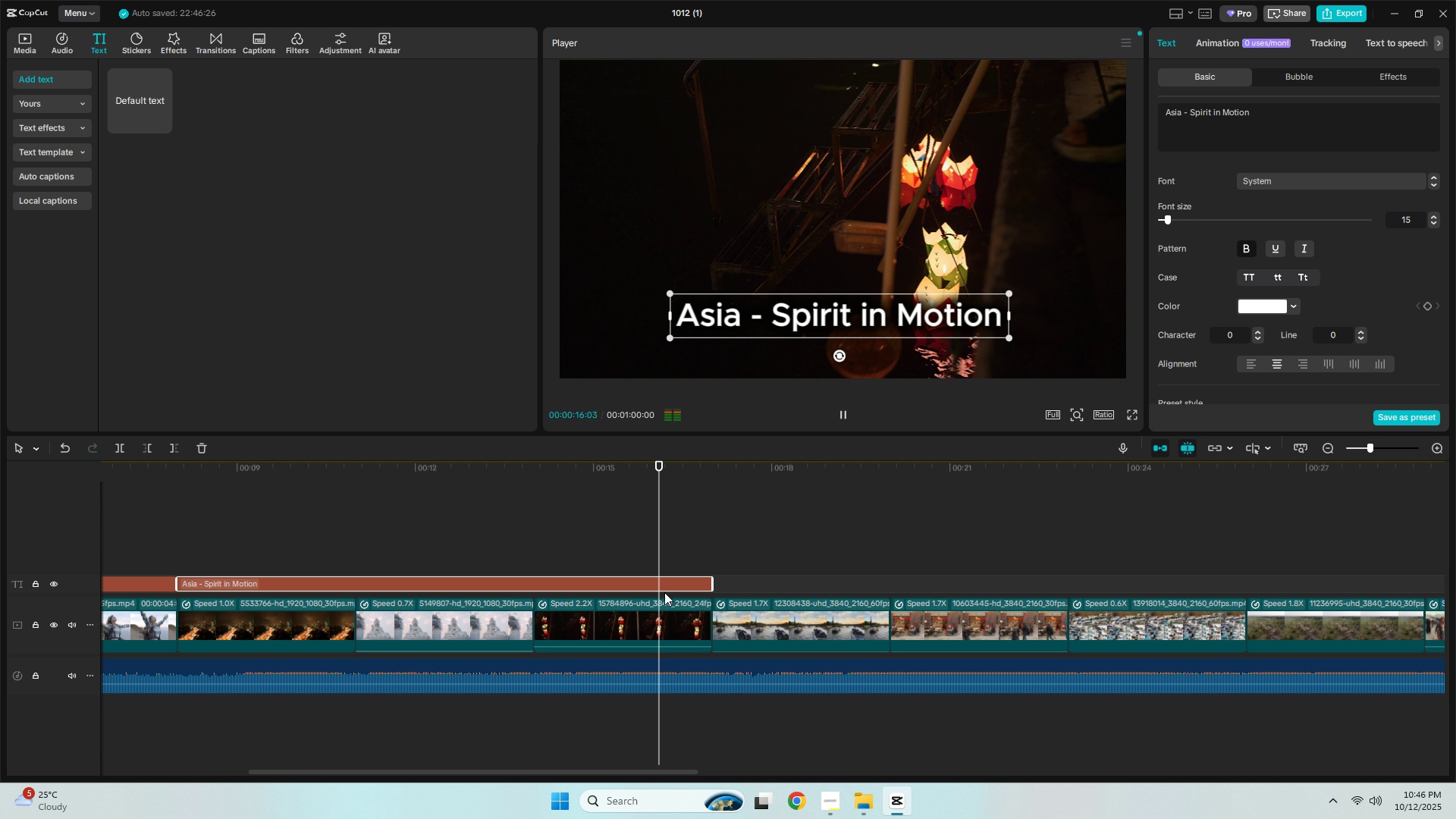 
key(Space)
 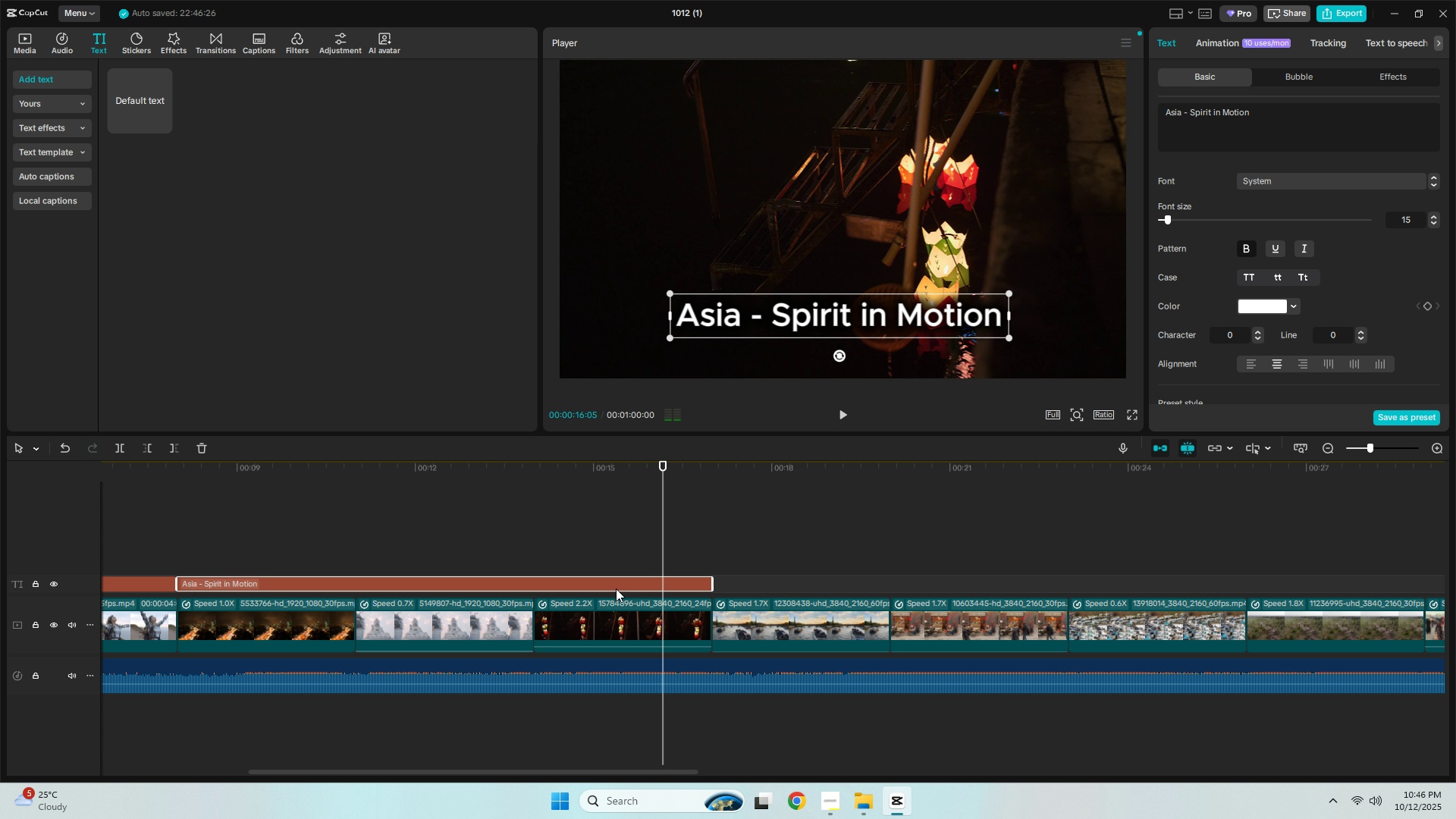 
left_click_drag(start_coordinate=[613, 588], to_coordinate=[637, 590])
 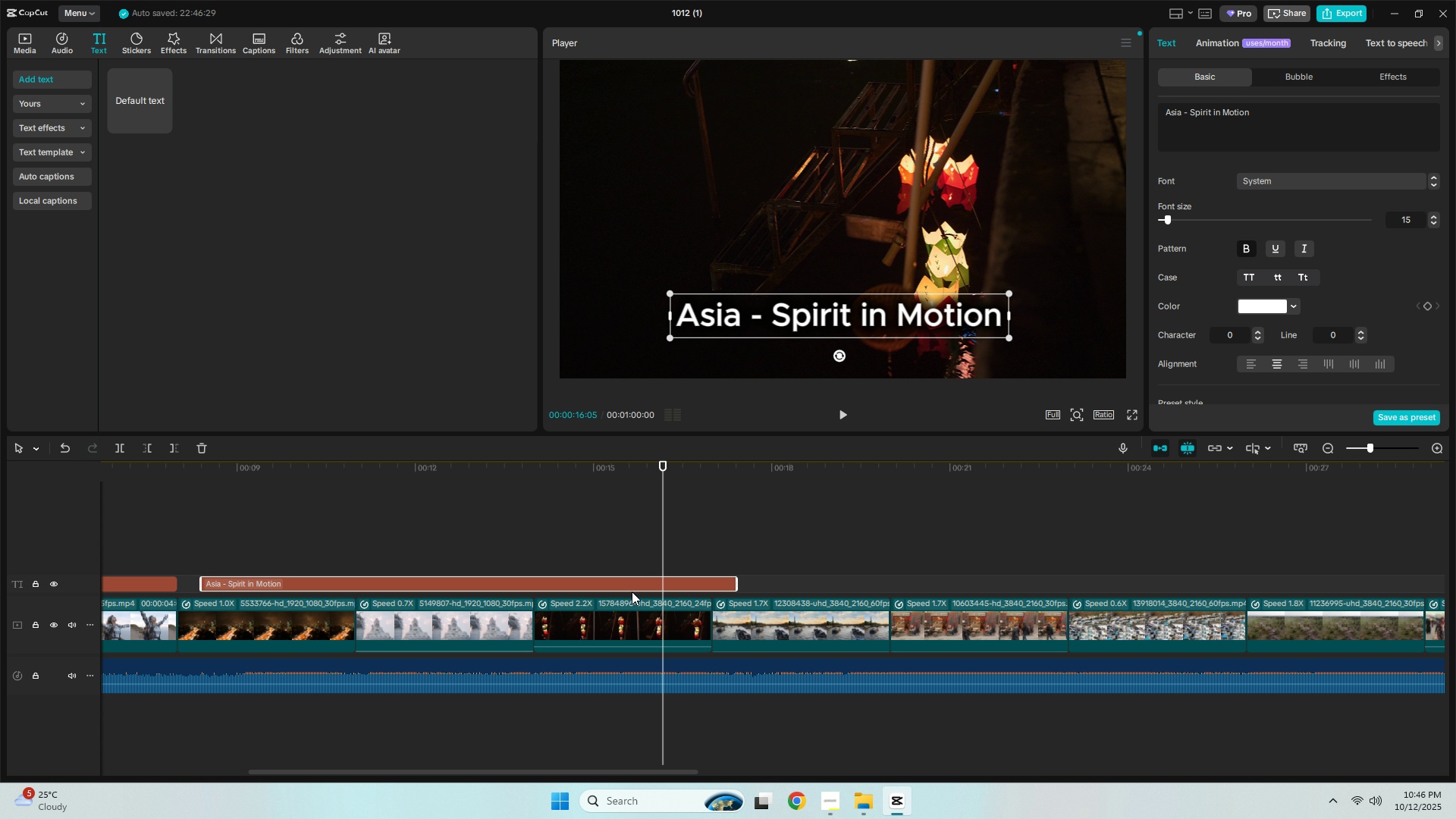 
key(Control+Z)
 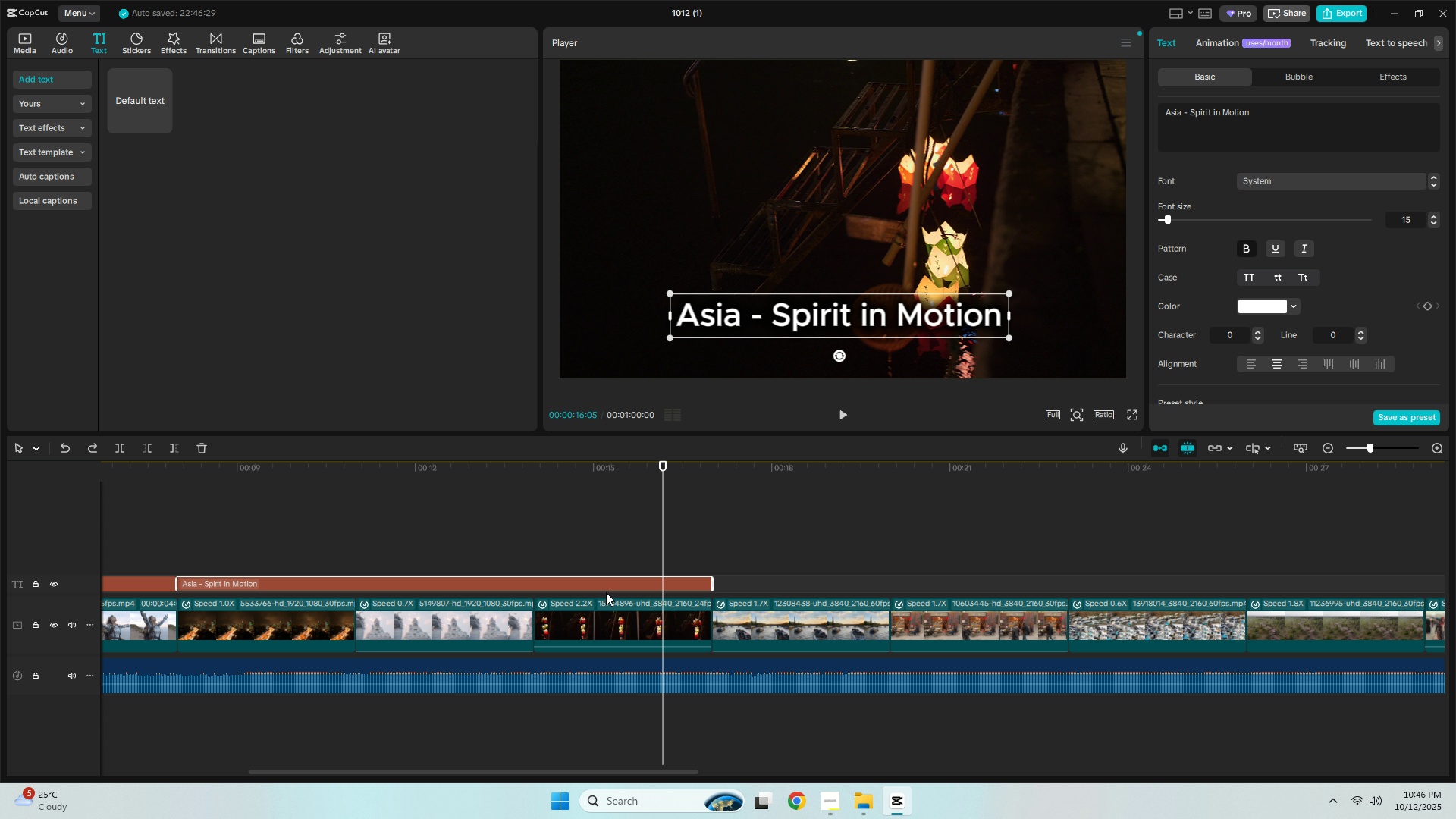 
hold_key(key=AltLeft, duration=1.5)
left_click_drag(start_coordinate=[601, 585], to_coordinate=[1139, 589])
 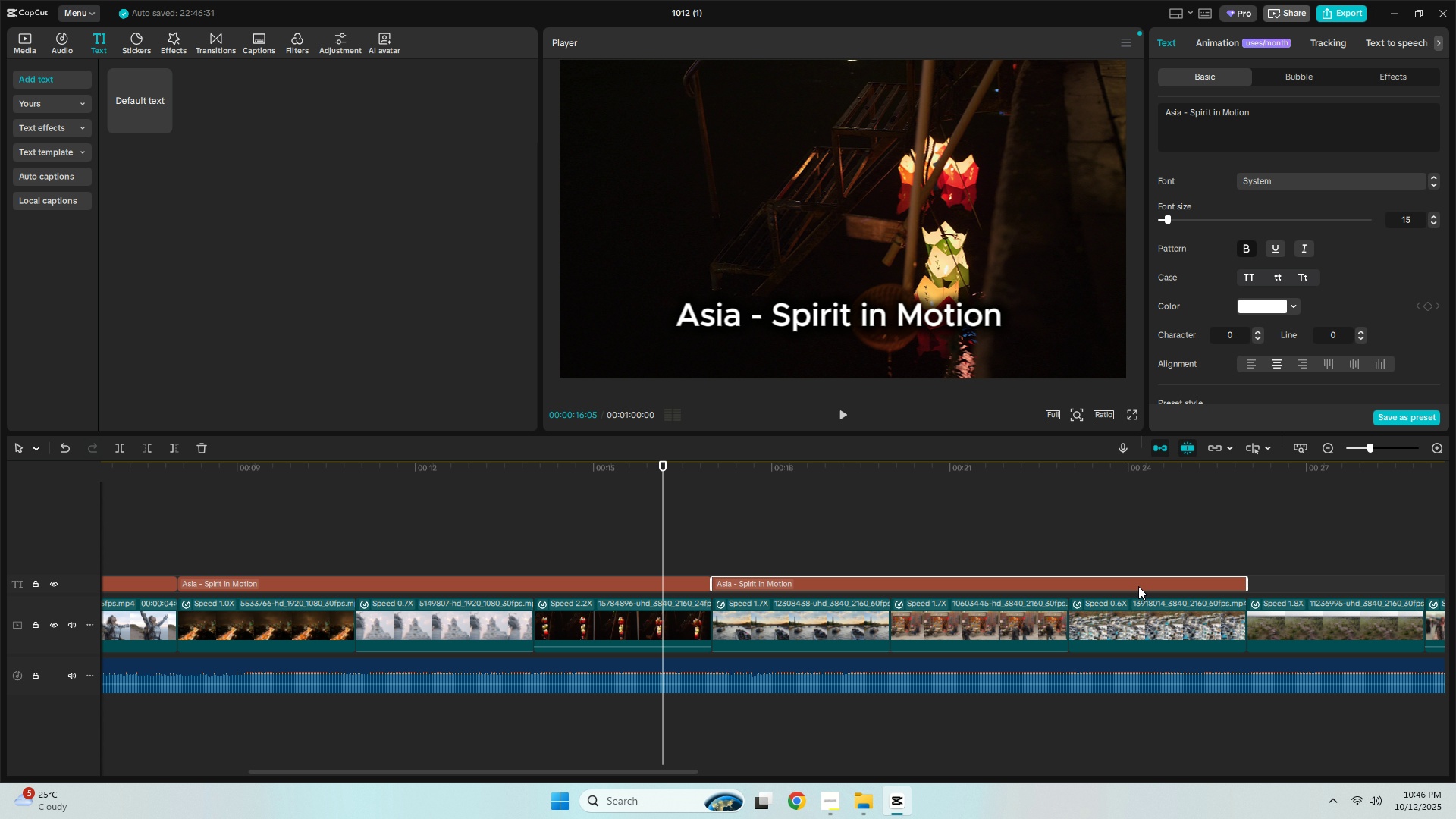 
hold_key(key=AltLeft, duration=0.71)
 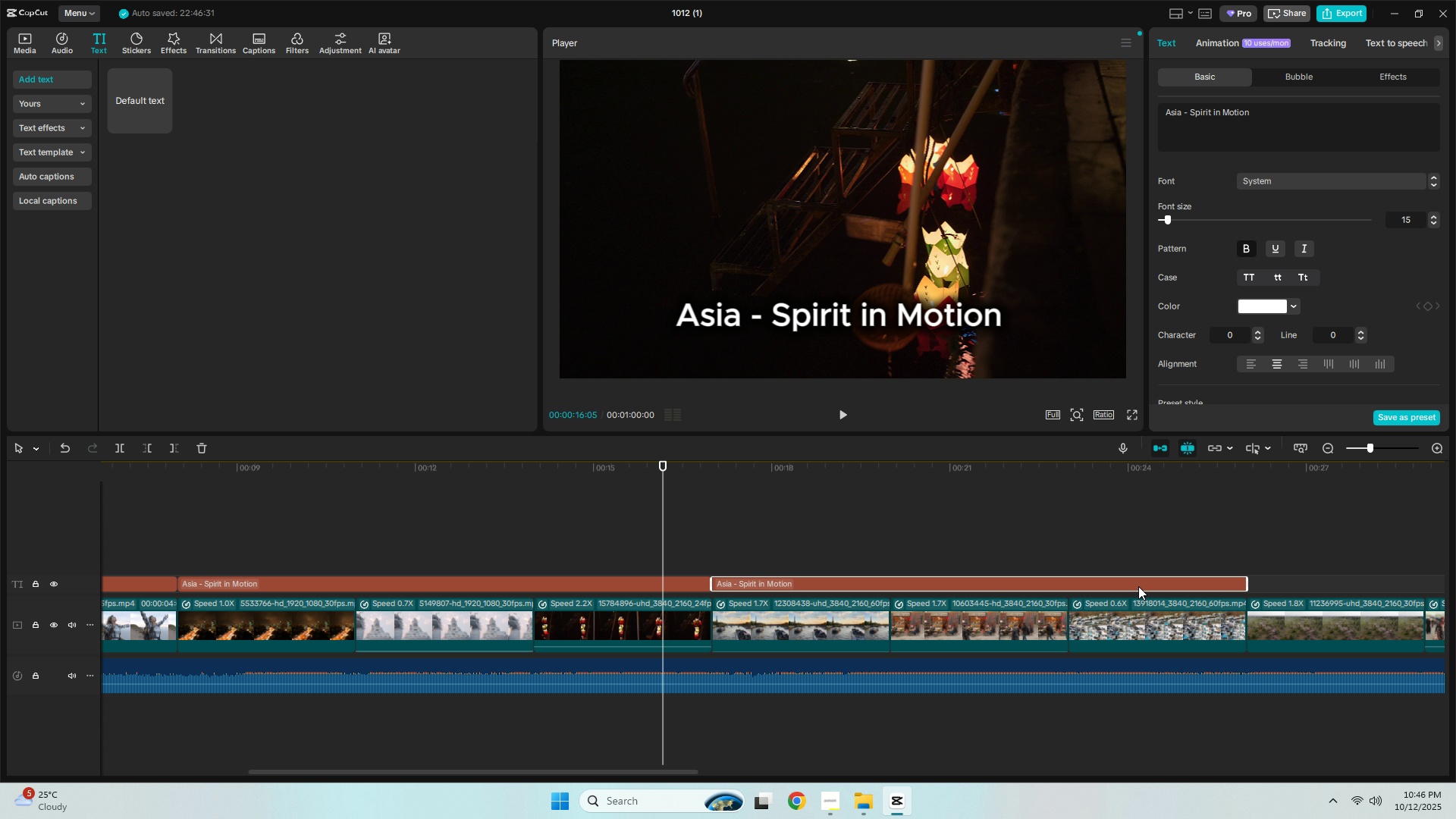 
wait(6.89)
 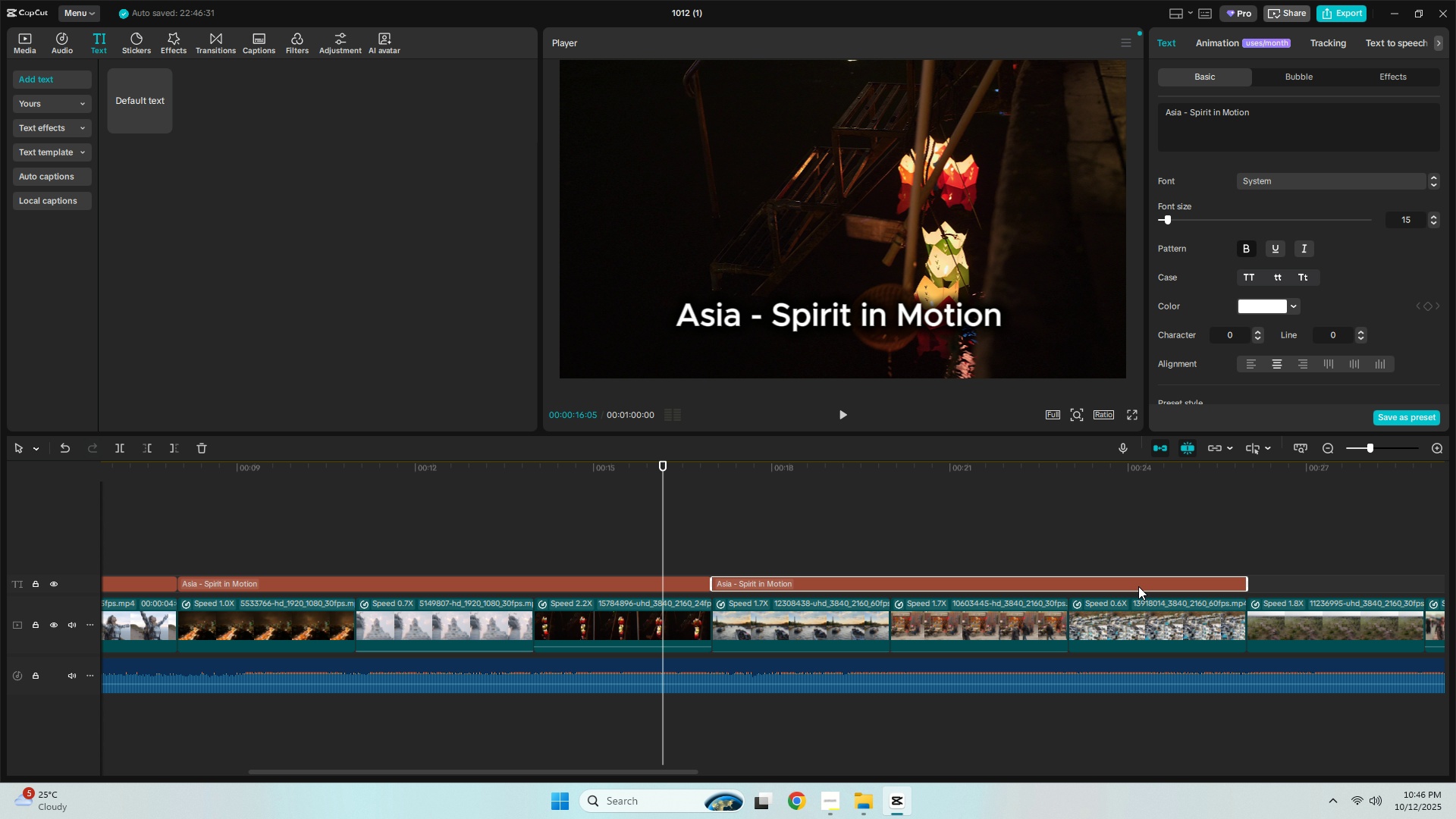 
left_click([823, 463])
 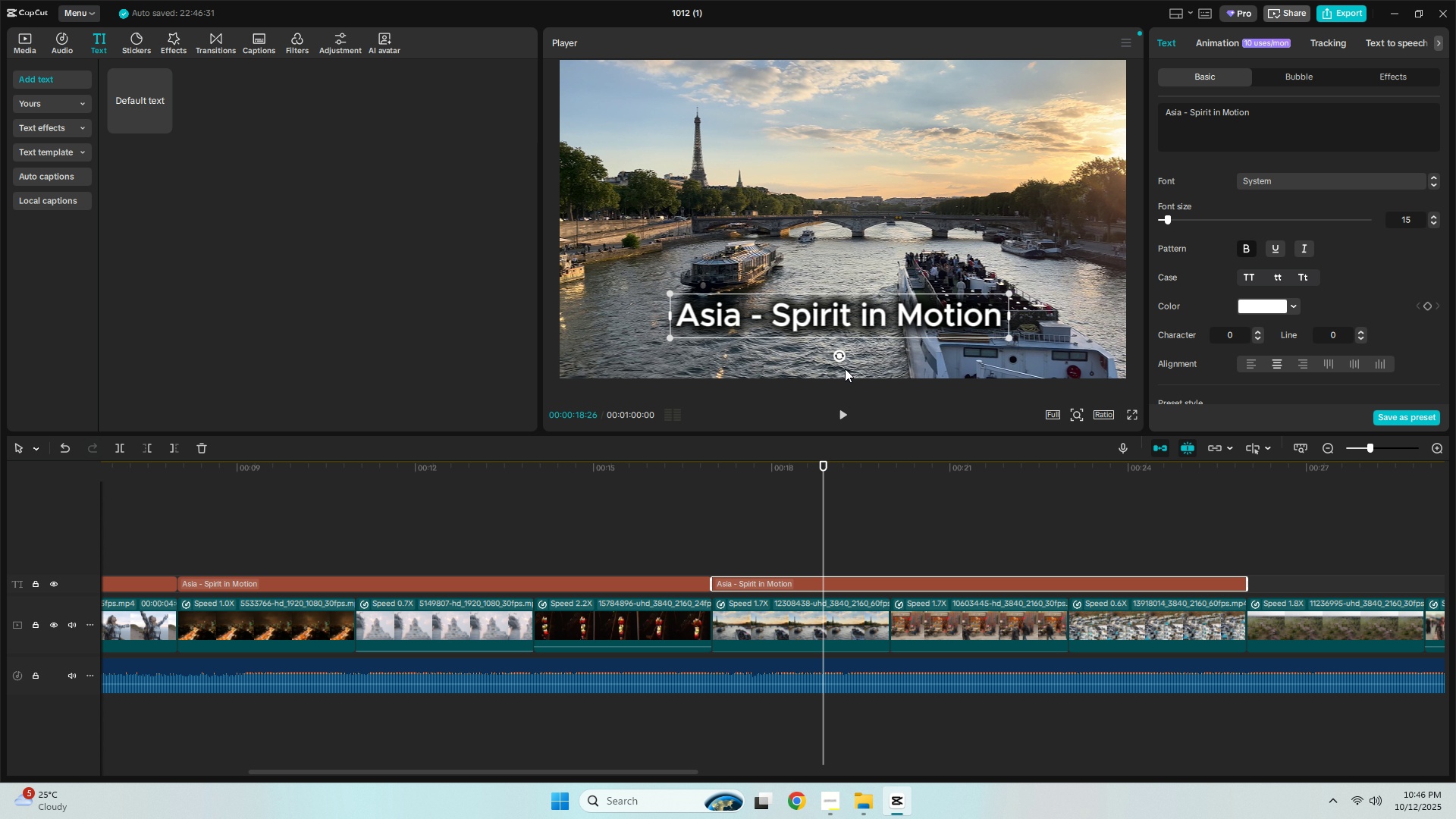 
double_click([854, 316])
 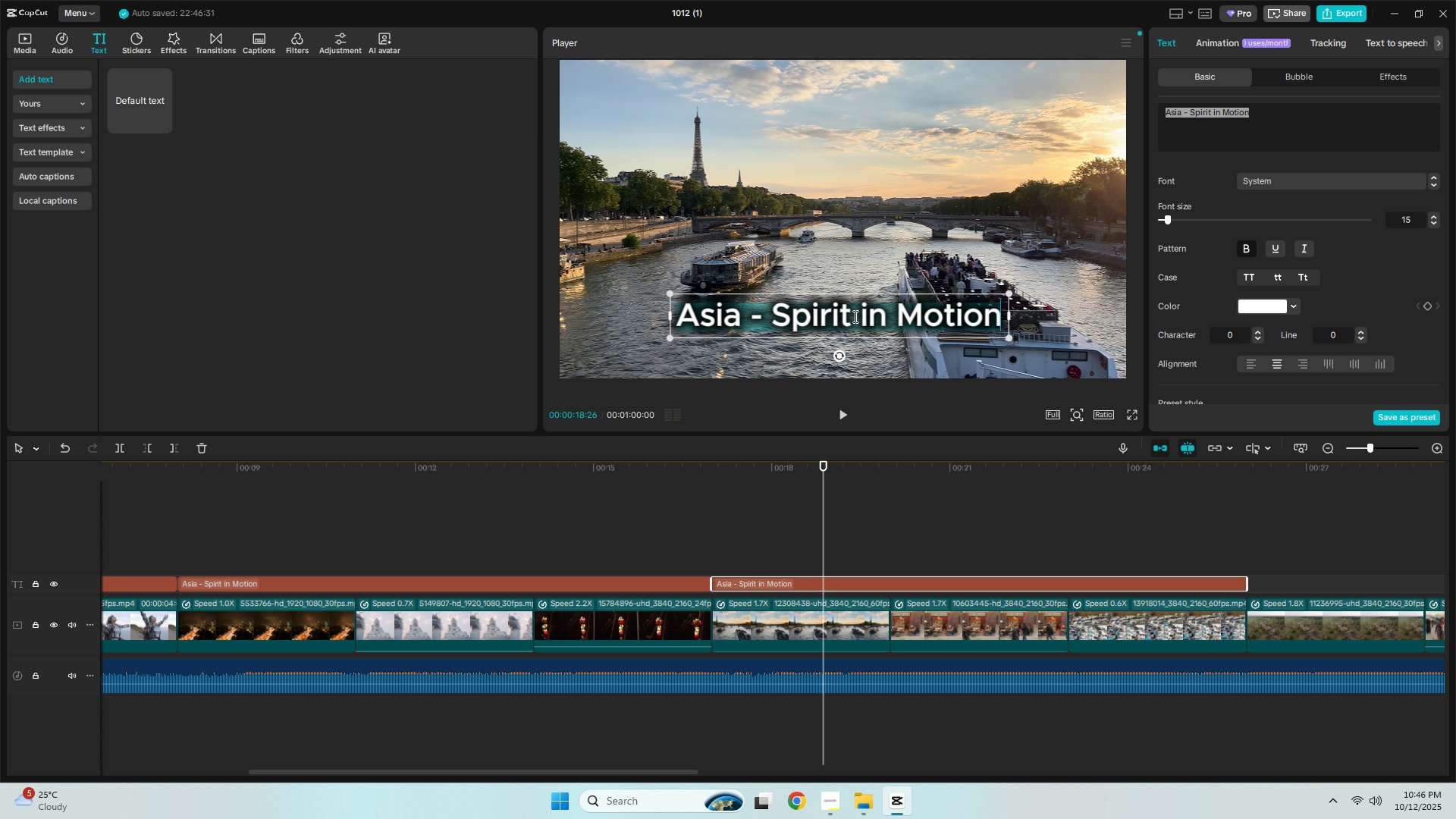 
type(Eup)
key(Backspace)
type(repo)
key(Backspace)
key(Backspace)
key(Backspace)
type(rop)
key(Backspace)
key(Backspace)
key(Backspace)
type(ope - Timeless Beauty.)
 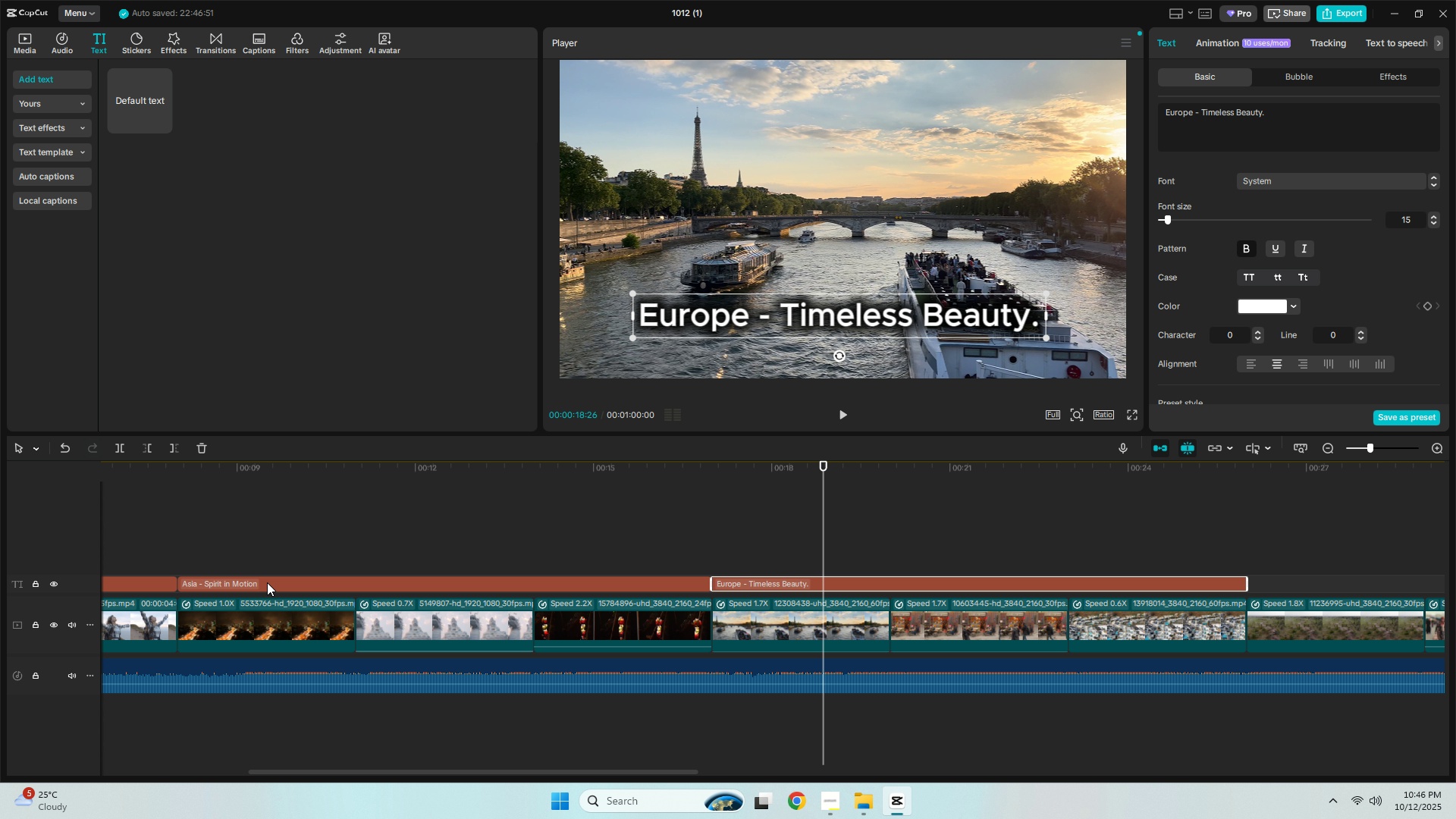 
left_click([269, 585])
 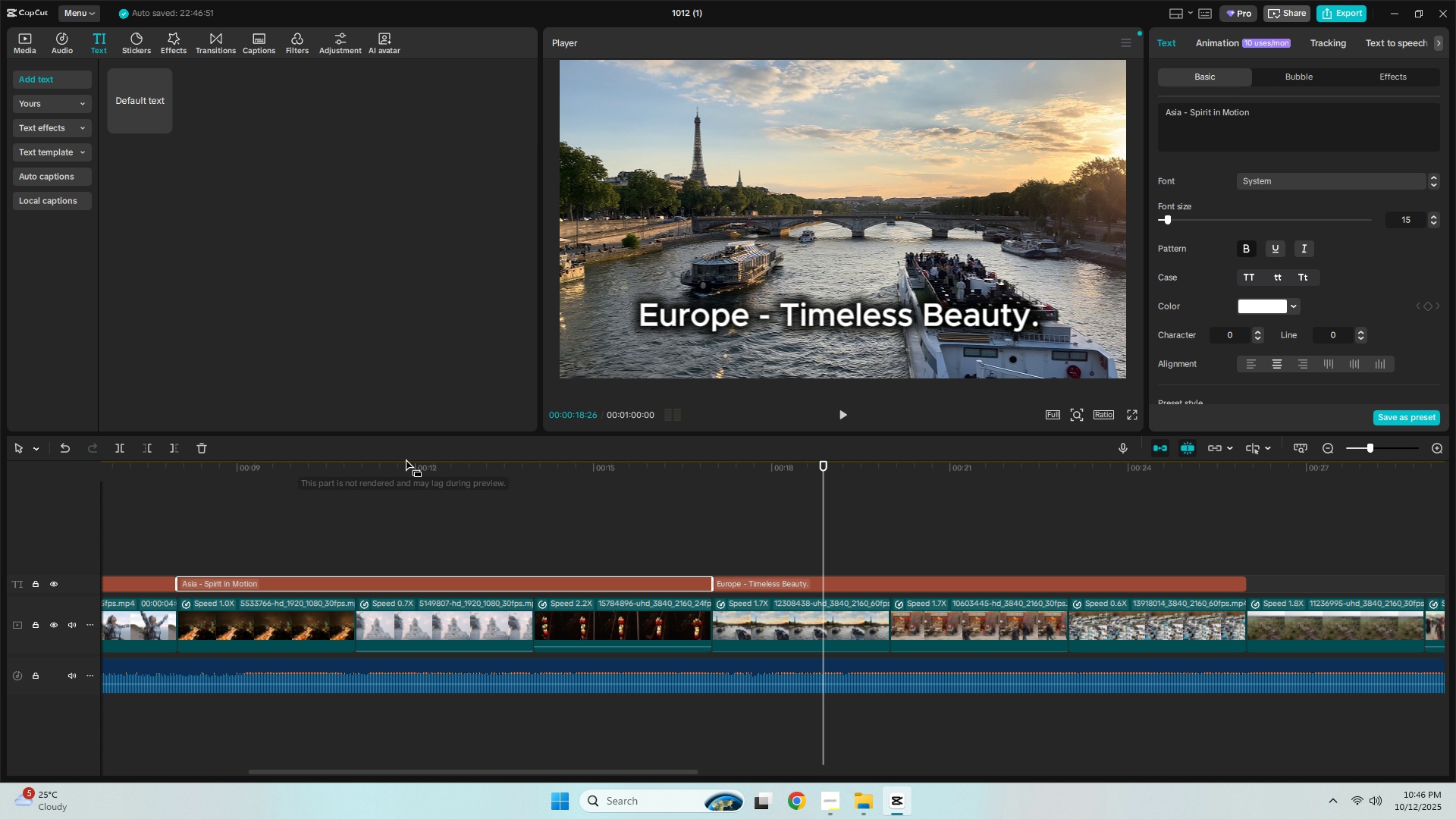 
double_click([416, 466])
 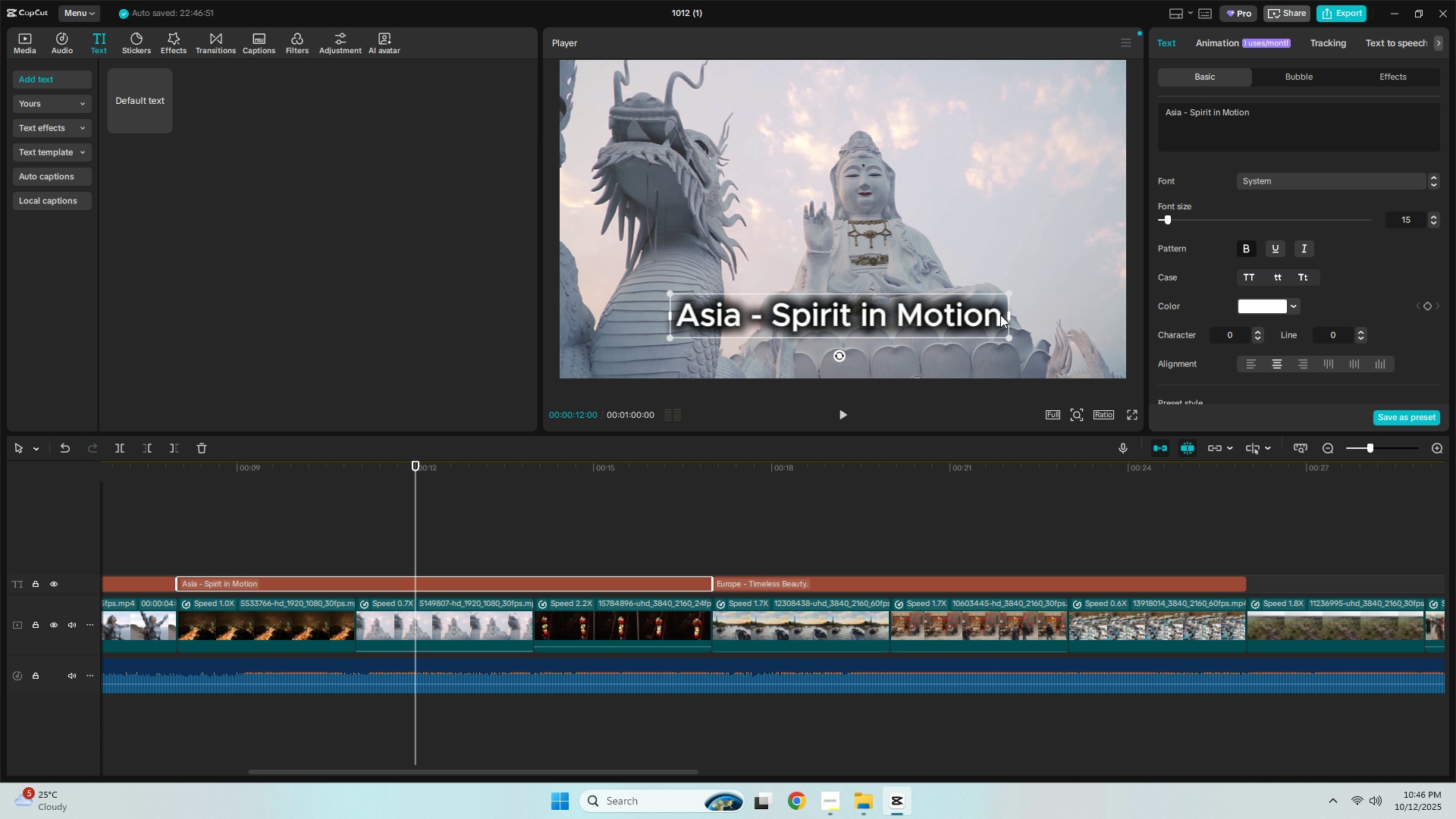 
double_click([999, 315])
 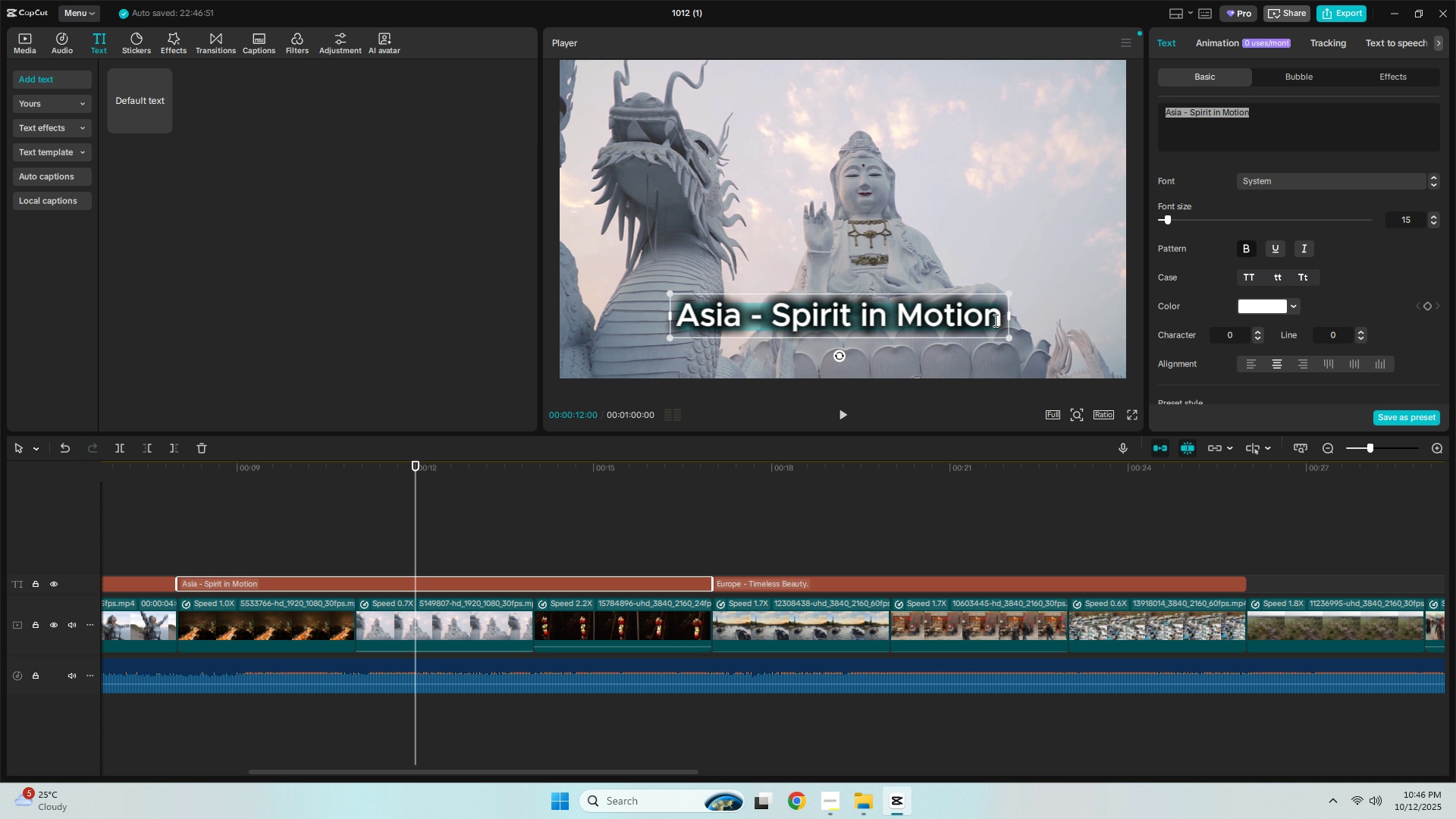 
key(Period)
 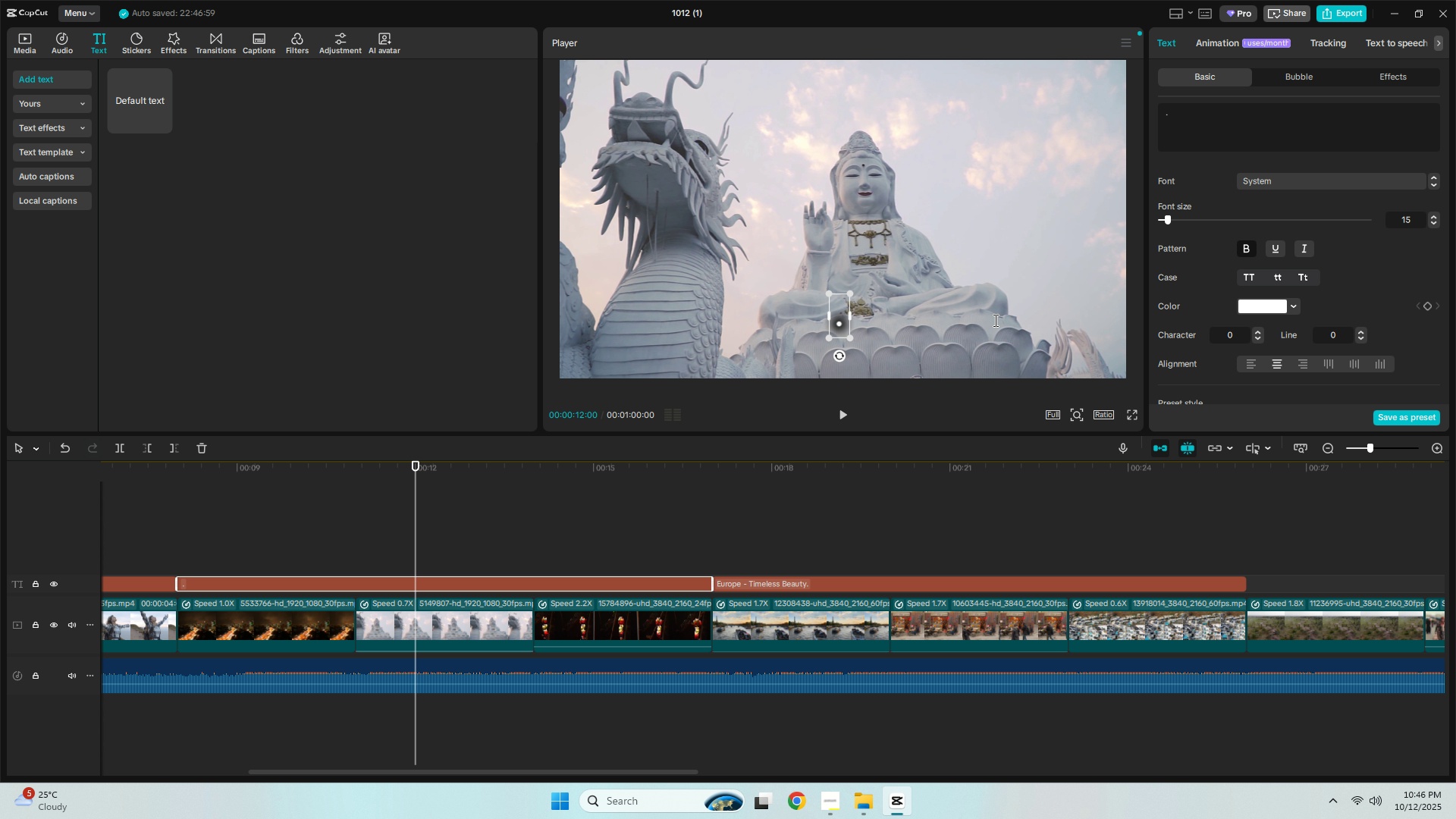 
key(Control+ControlLeft)
 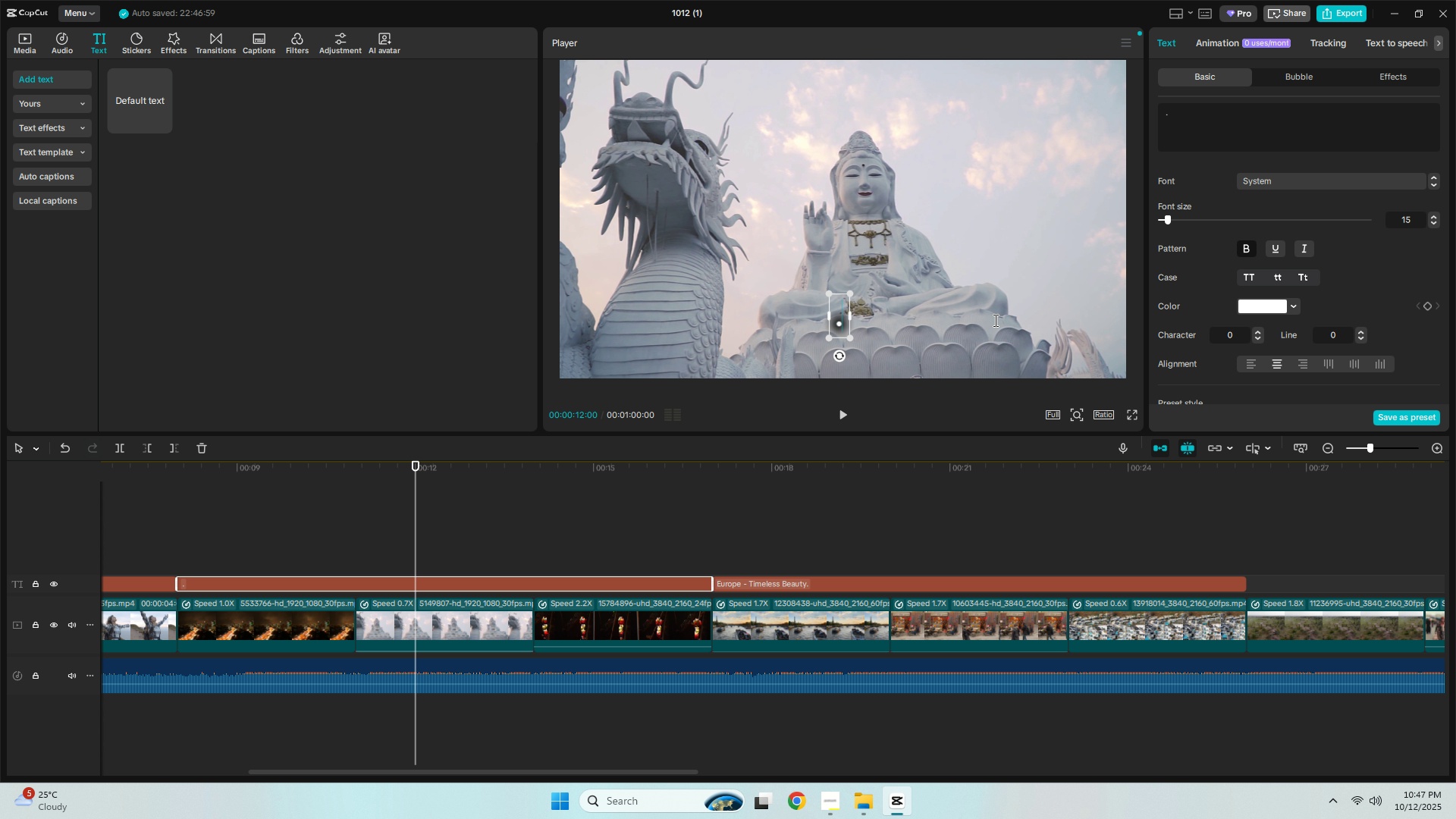 
key(Control+Z)
 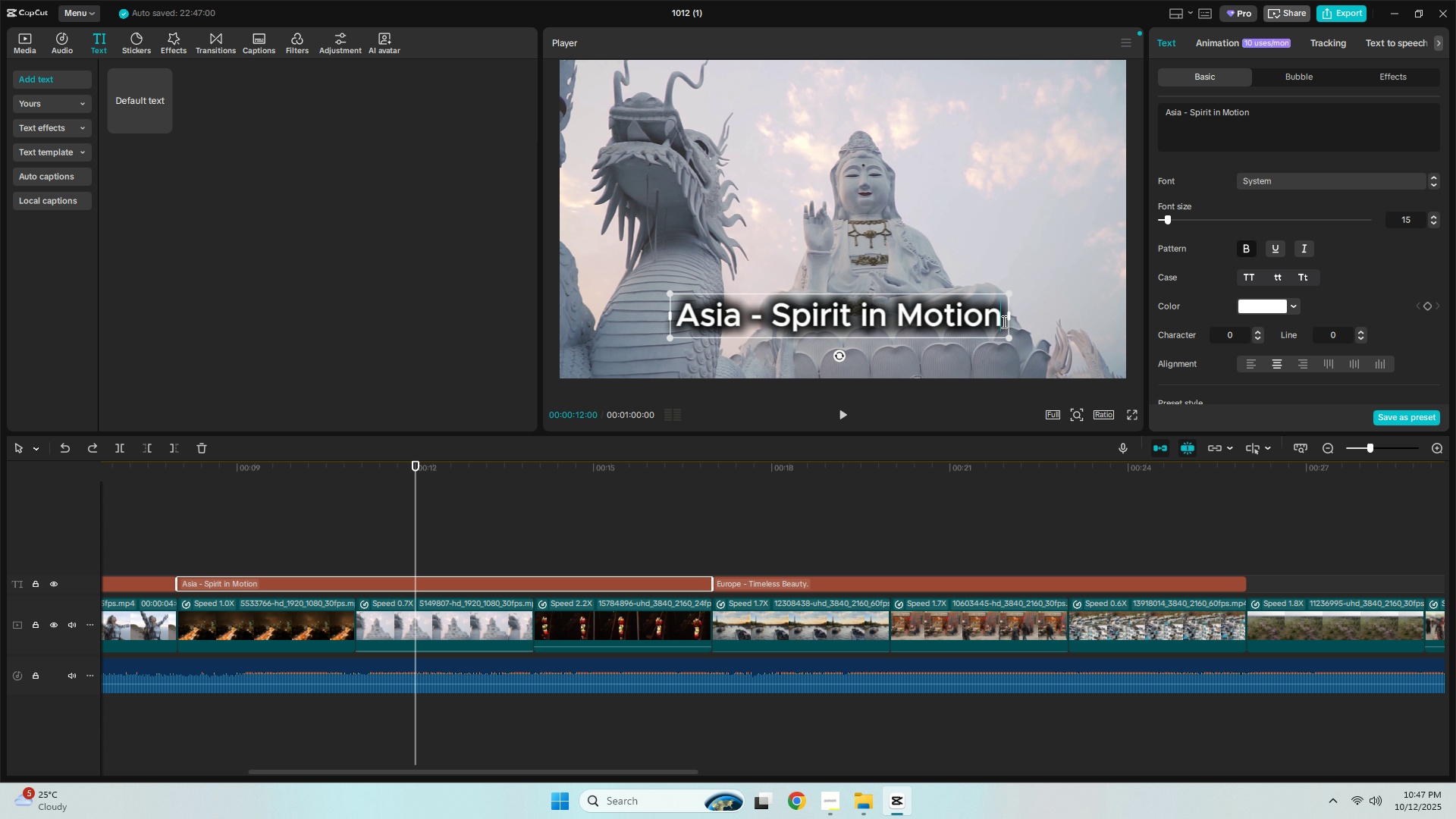 
key(Period)
 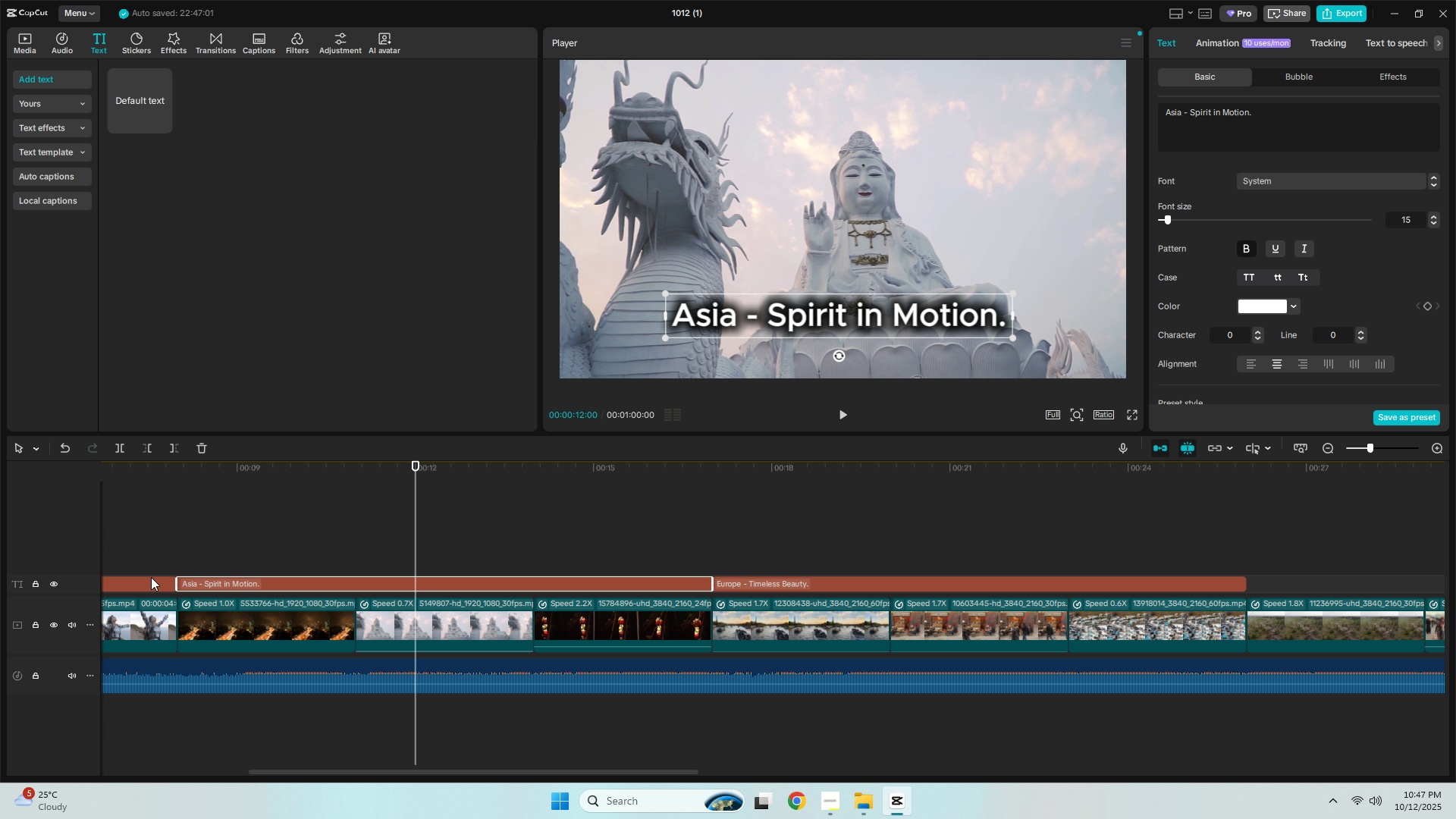 
left_click([150, 581])
 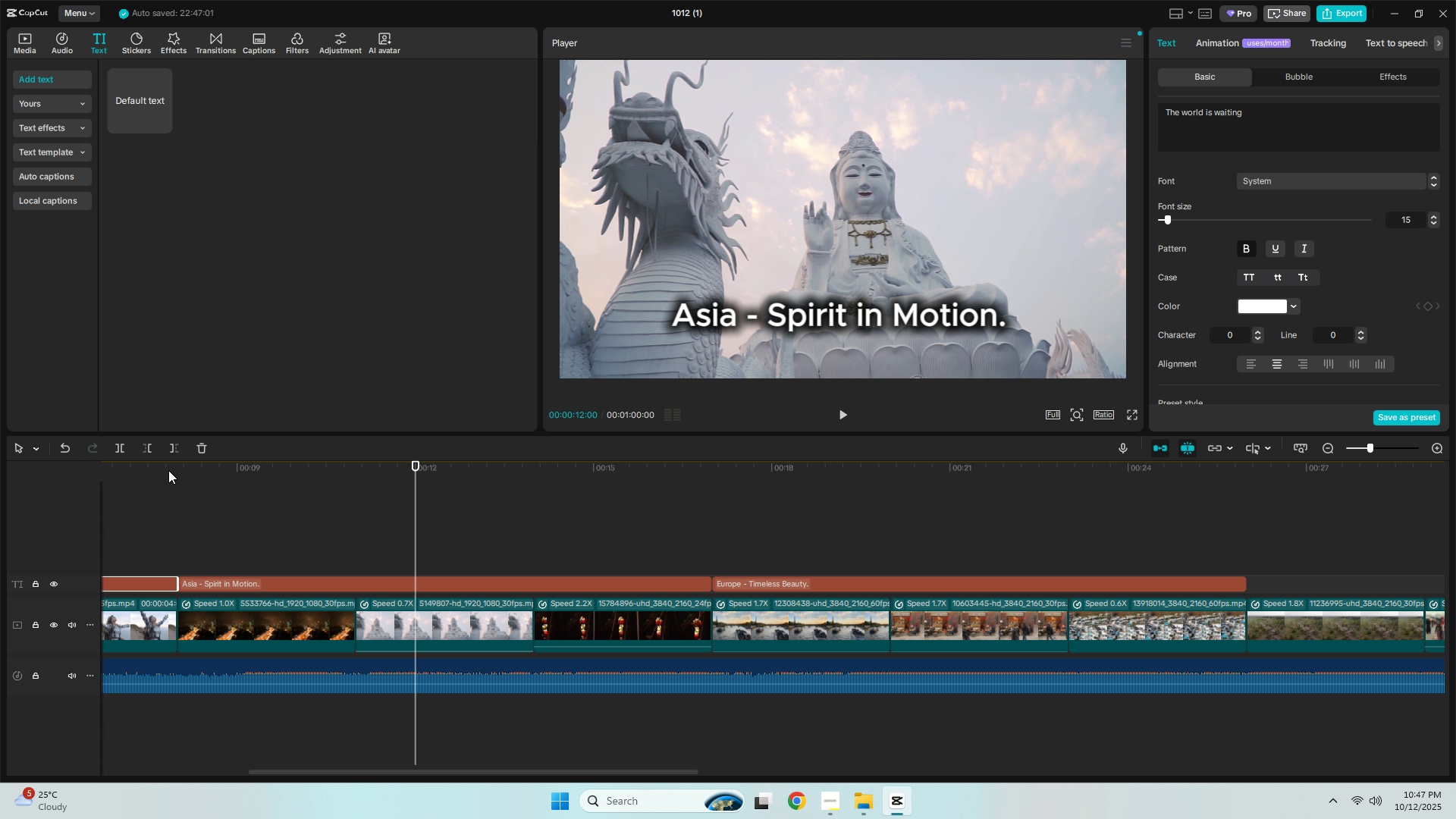 
left_click([165, 469])
 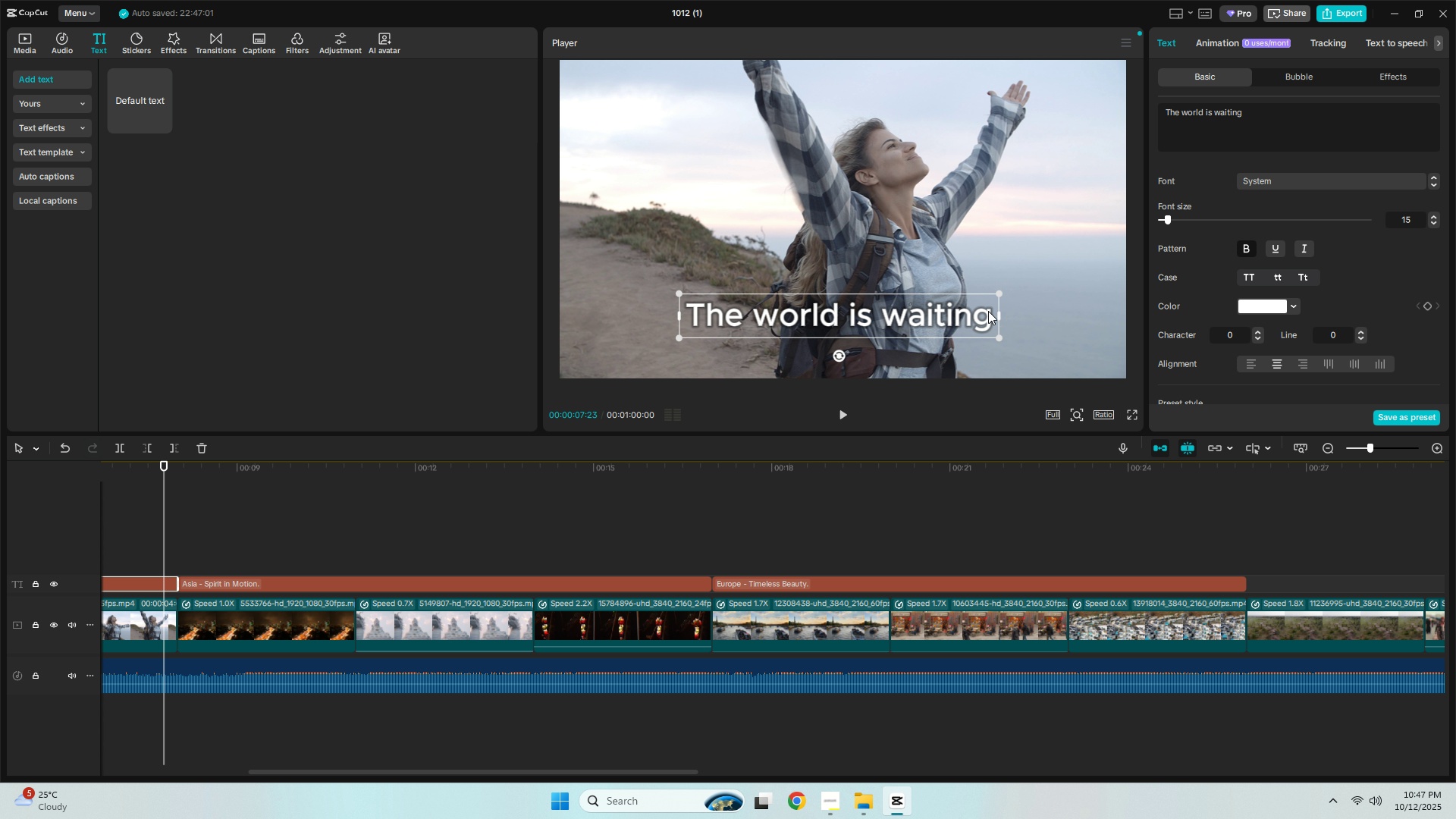 
wait(6.22)
 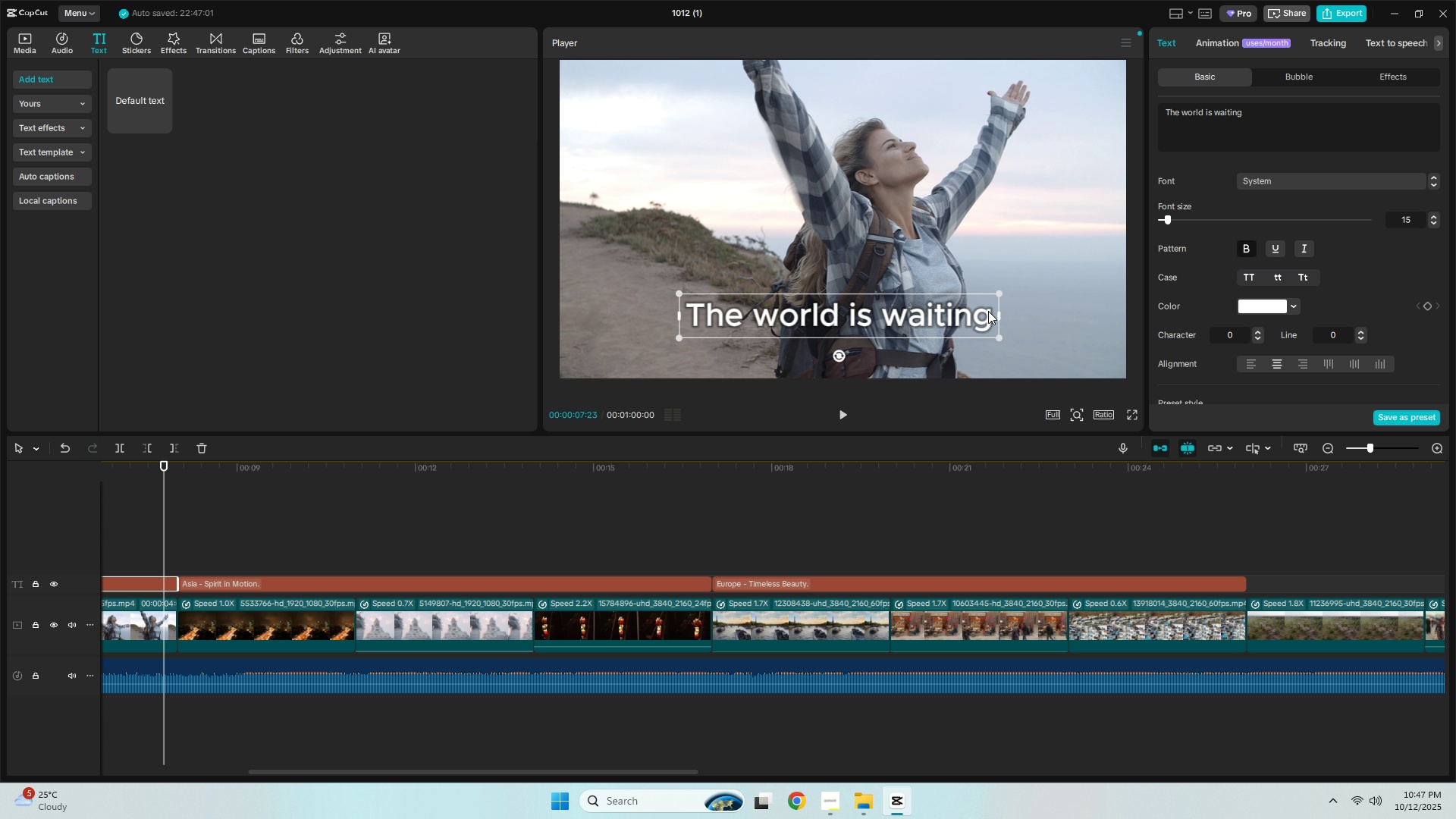 
double_click([991, 319])
 